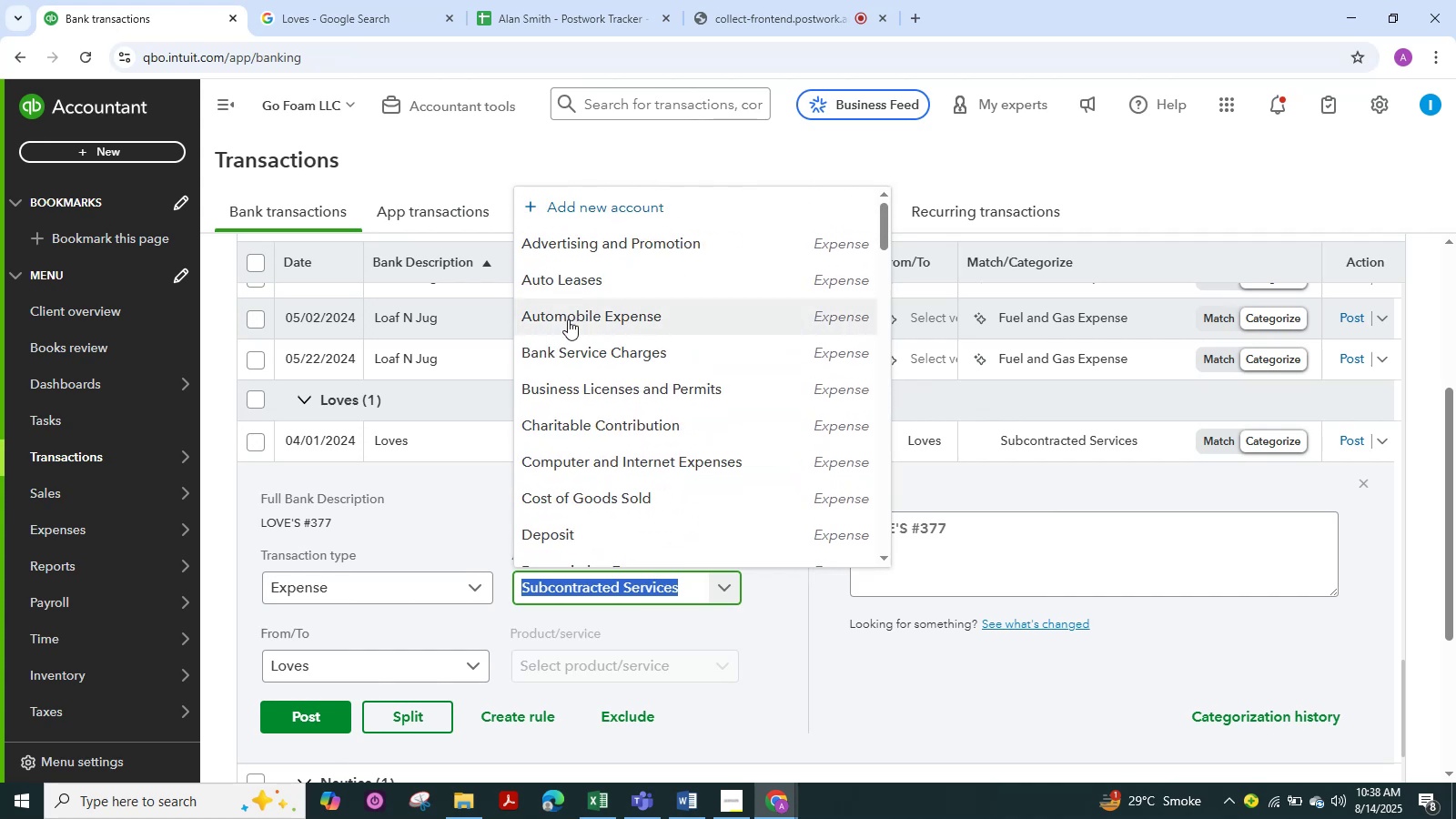 
left_click([568, 319])
 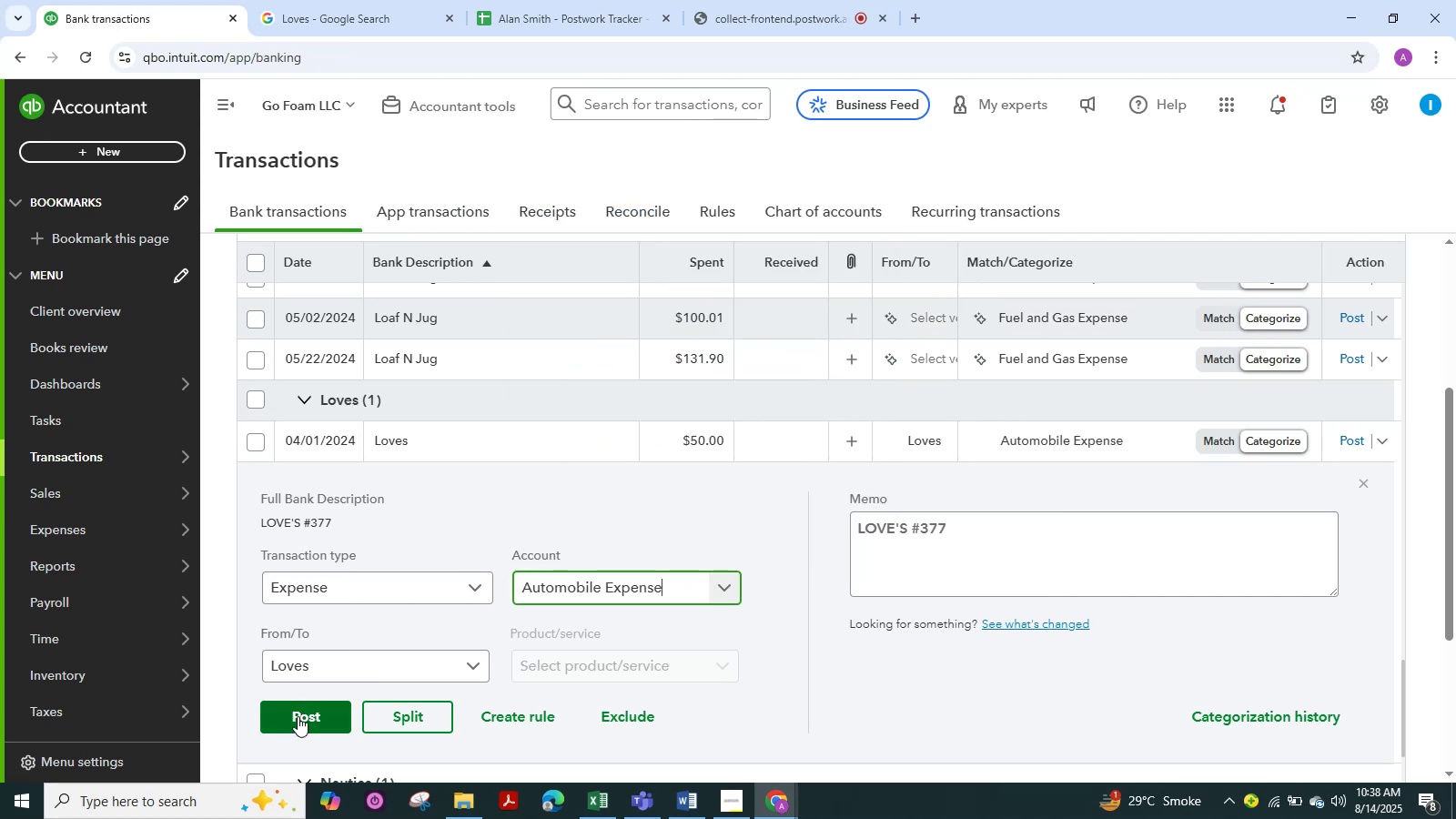 
wait(6.19)
 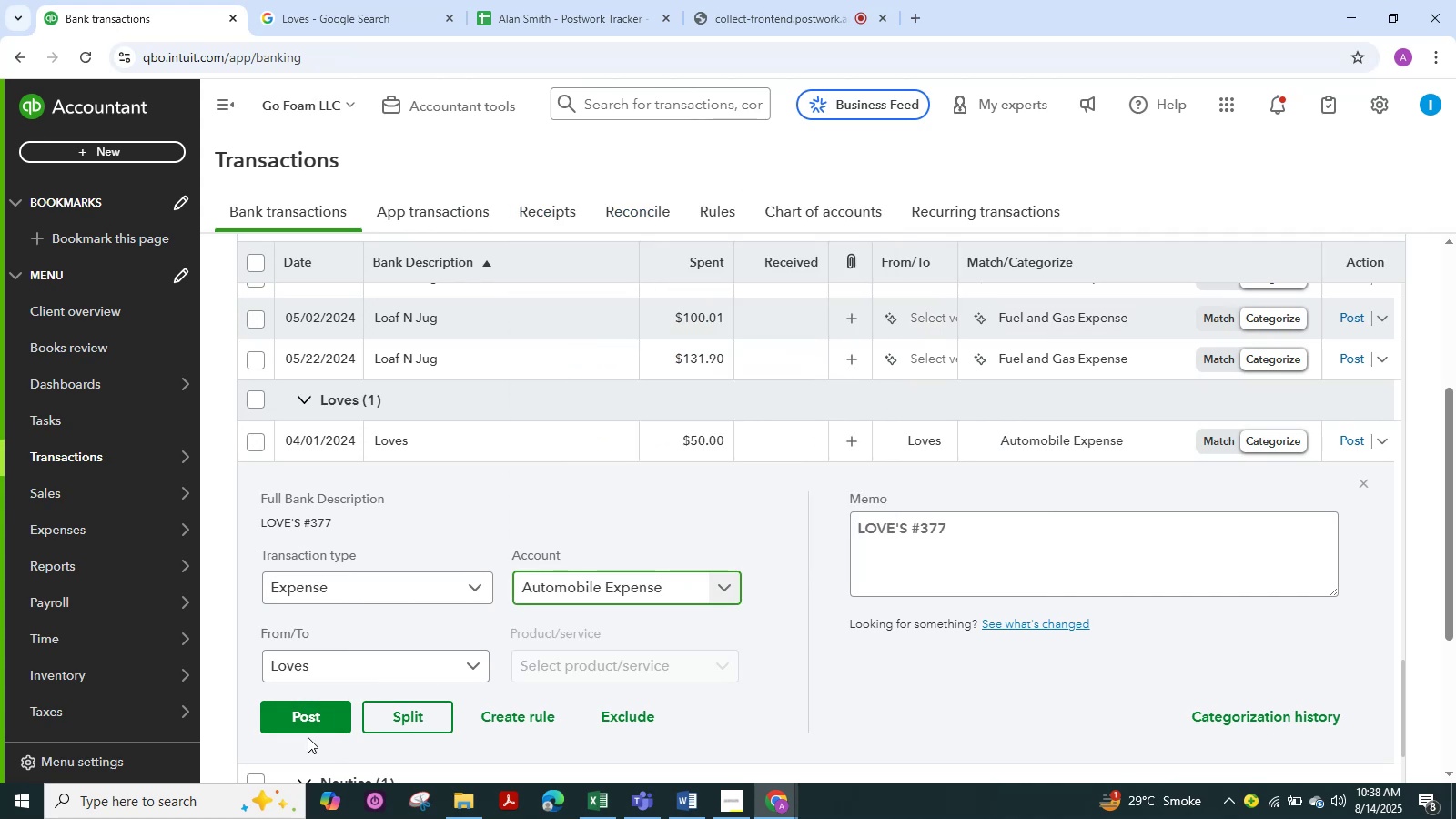 
left_click([298, 716])
 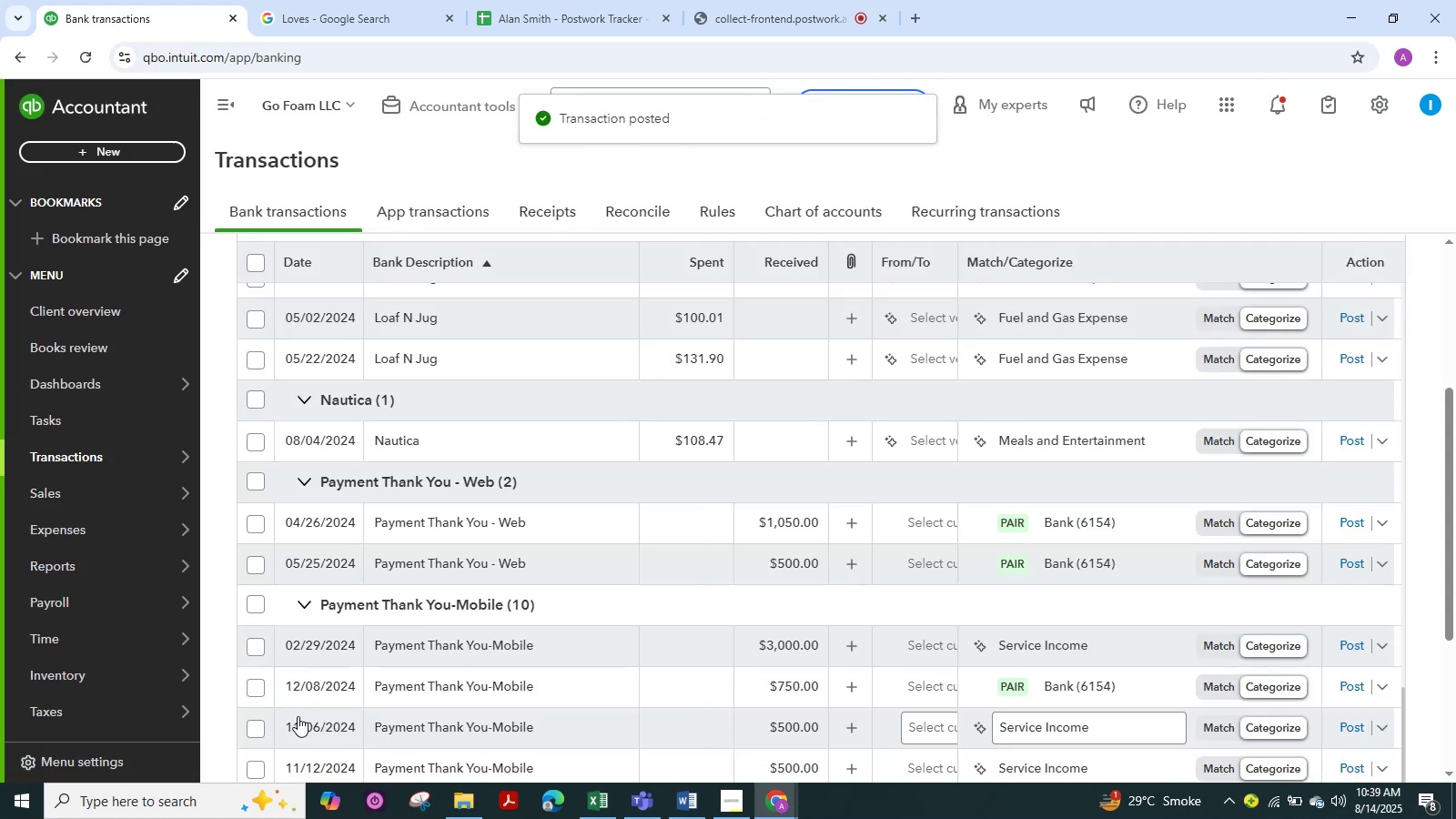 
wait(10.91)
 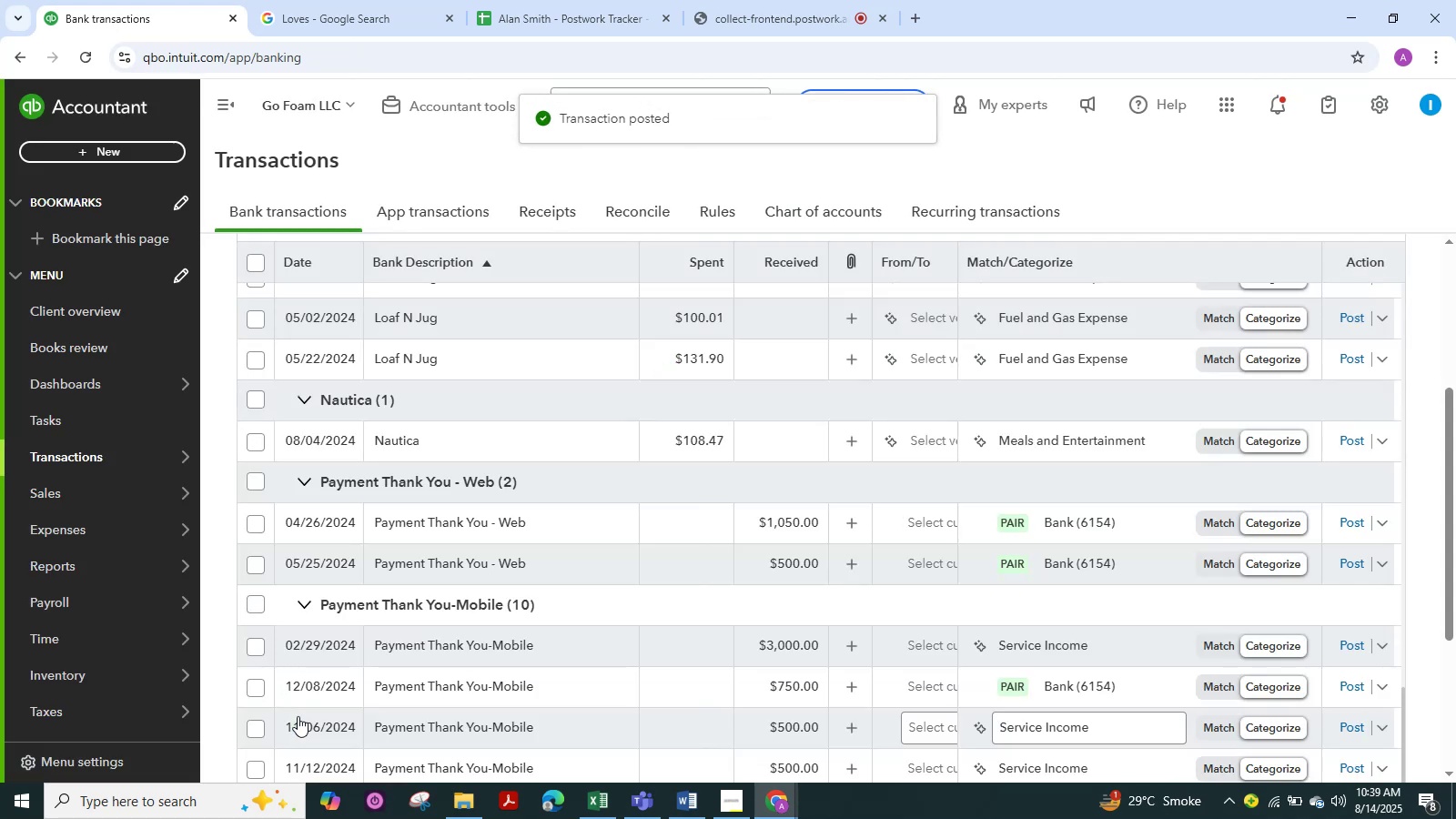 
mouse_move([490, 713])
 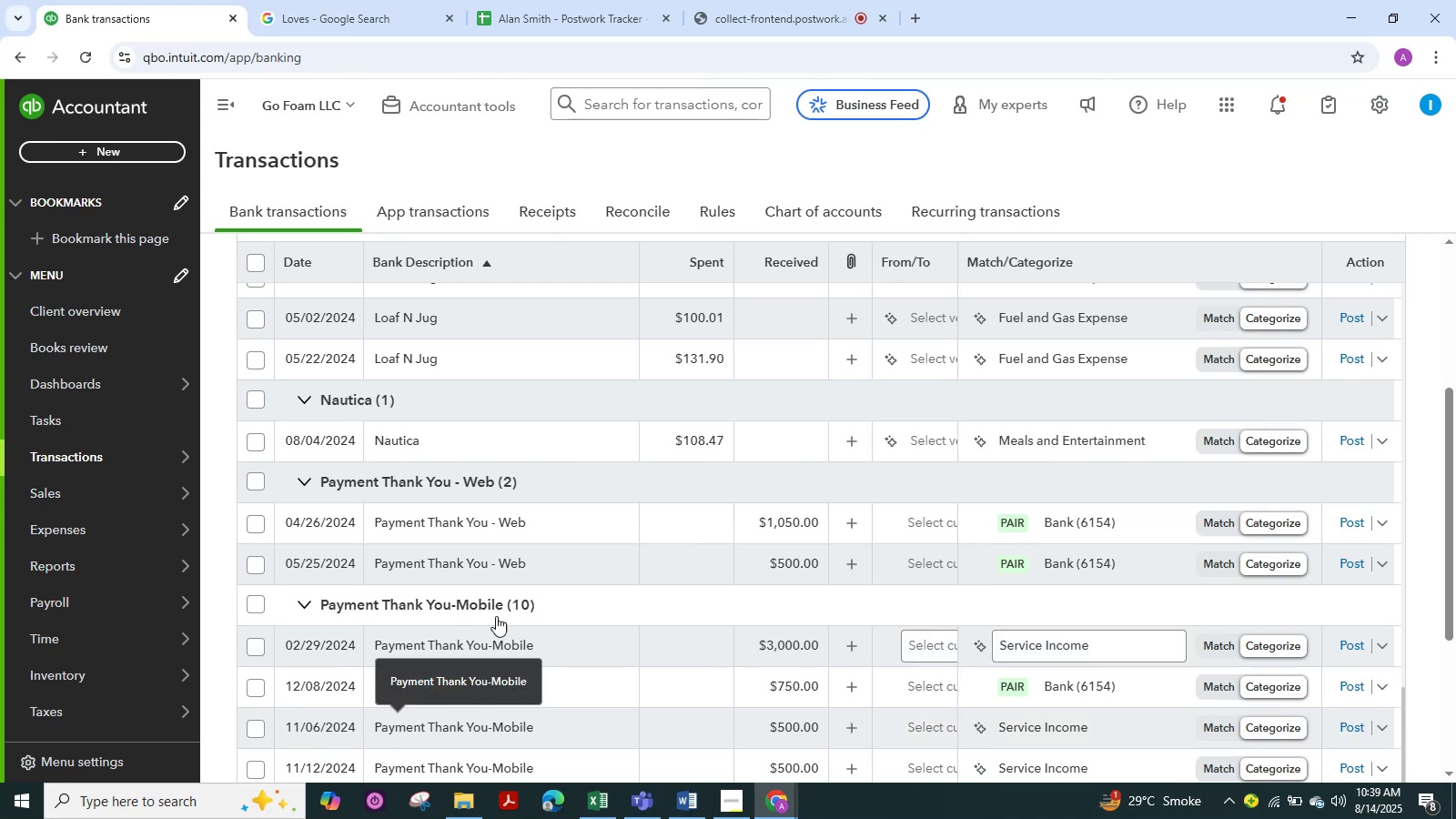 
mouse_move([494, 590])
 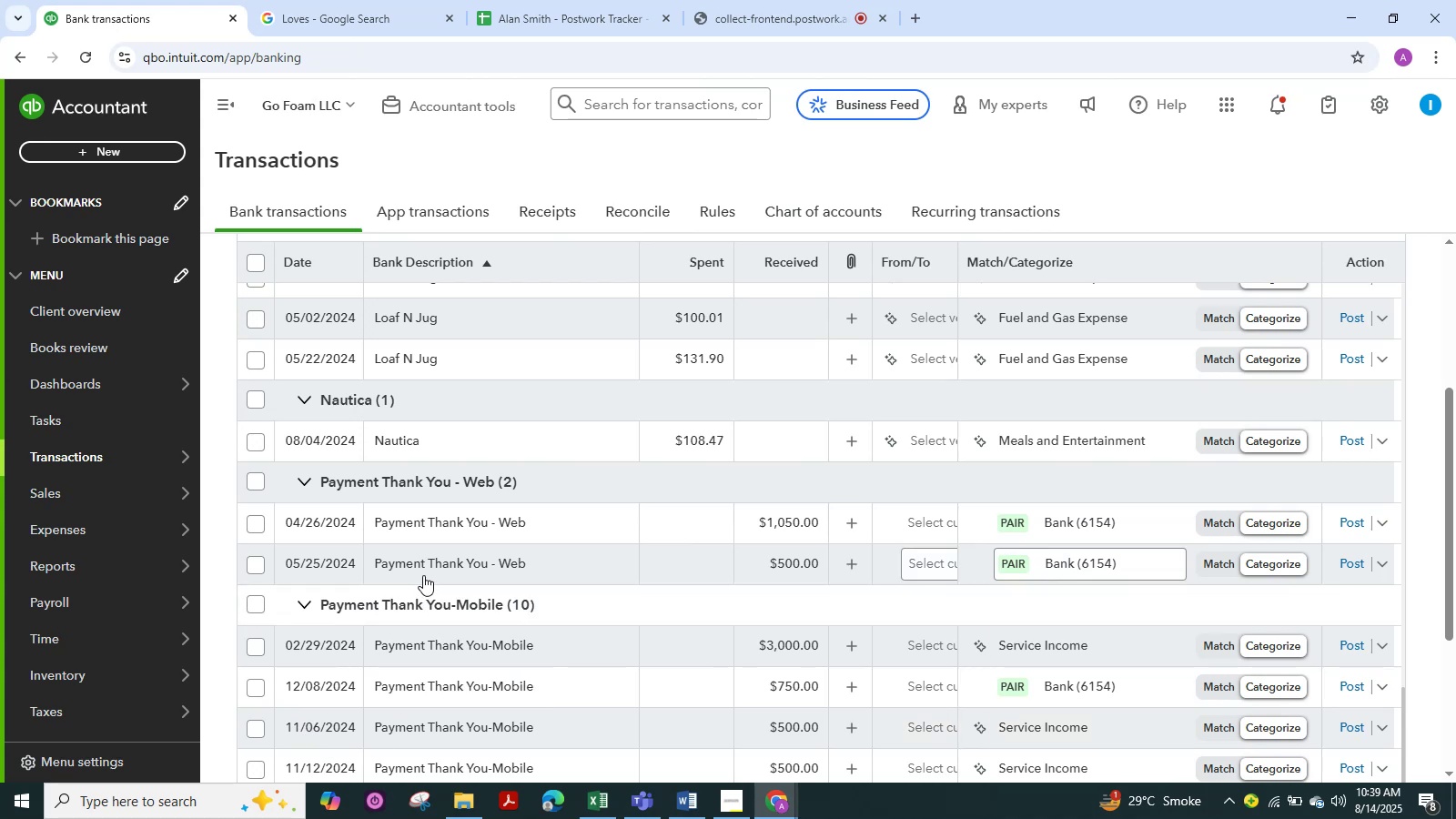 
scroll: coordinate [423, 575], scroll_direction: down, amount: 1.0
 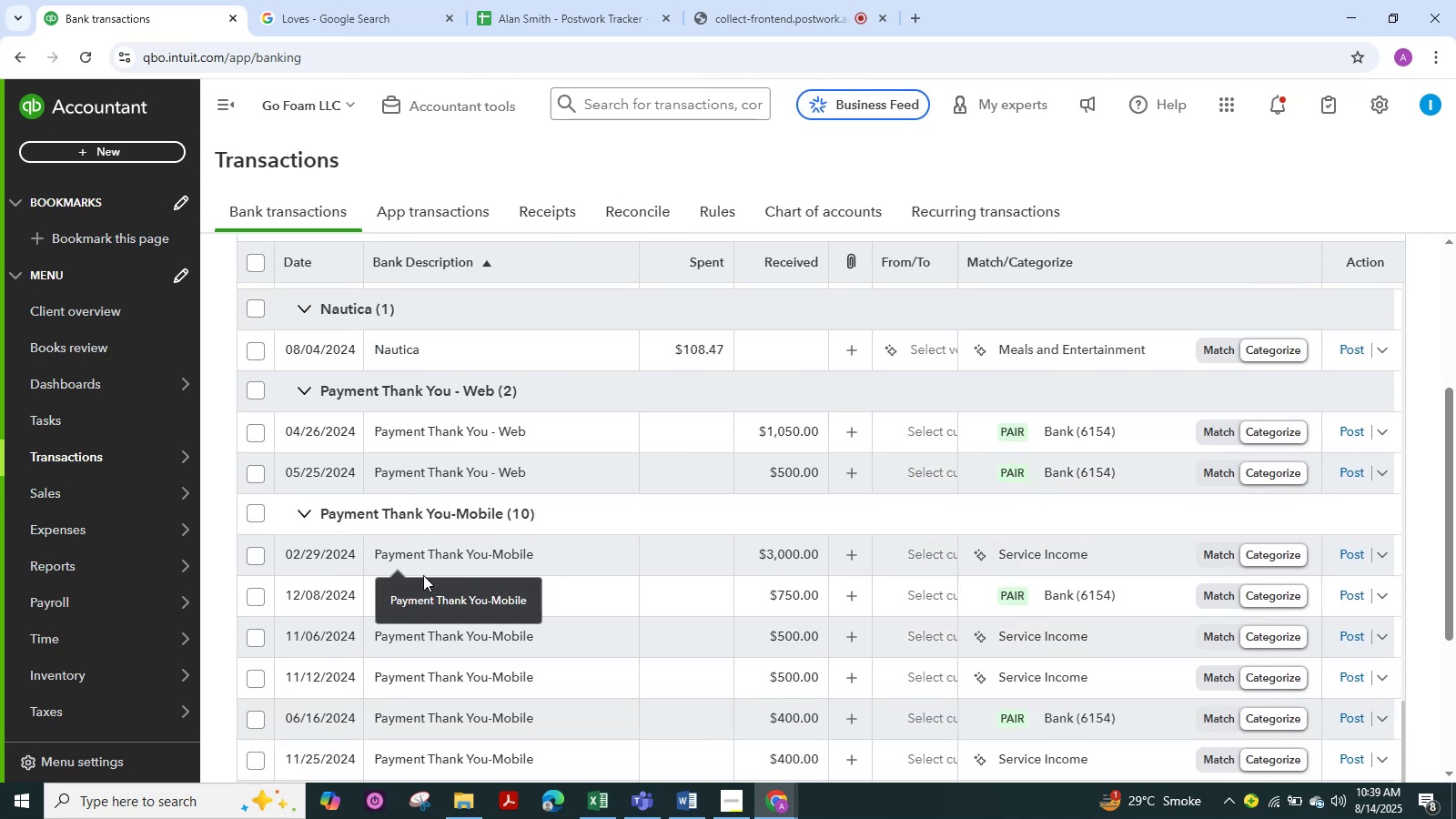 
wait(5.38)
 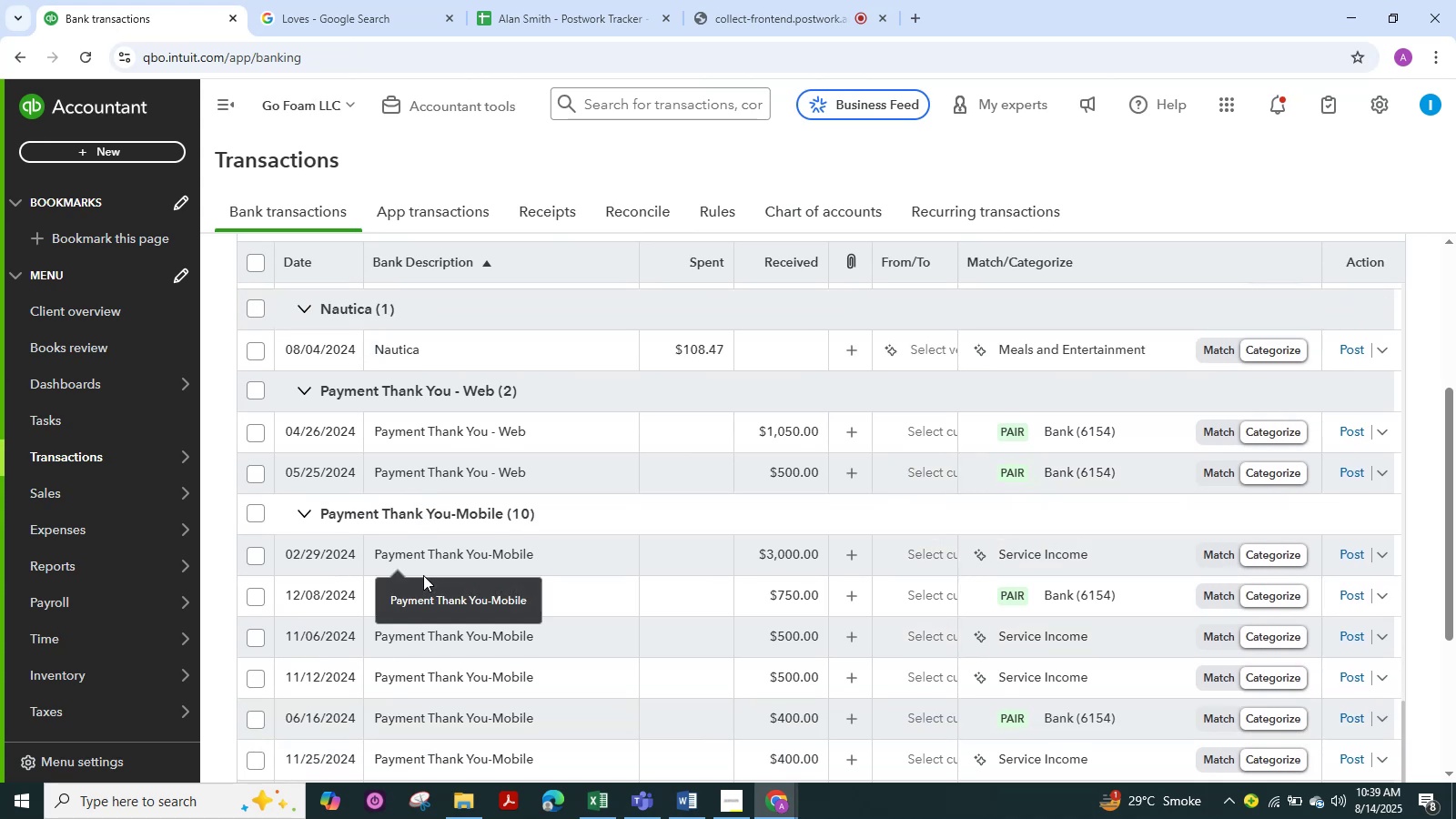 
scroll: coordinate [423, 575], scroll_direction: down, amount: 1.0
 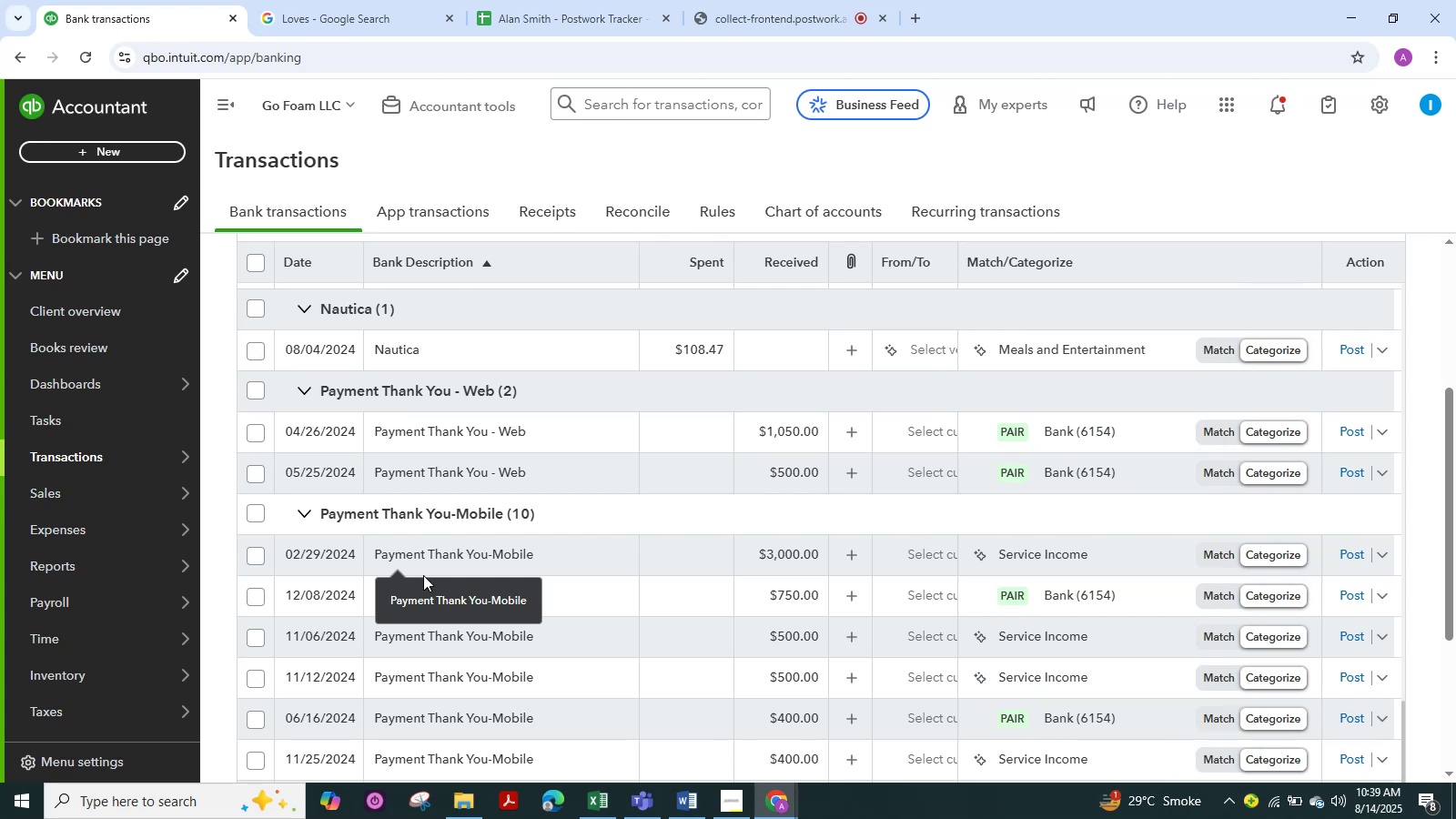 
scroll: coordinate [423, 575], scroll_direction: up, amount: 2.0
 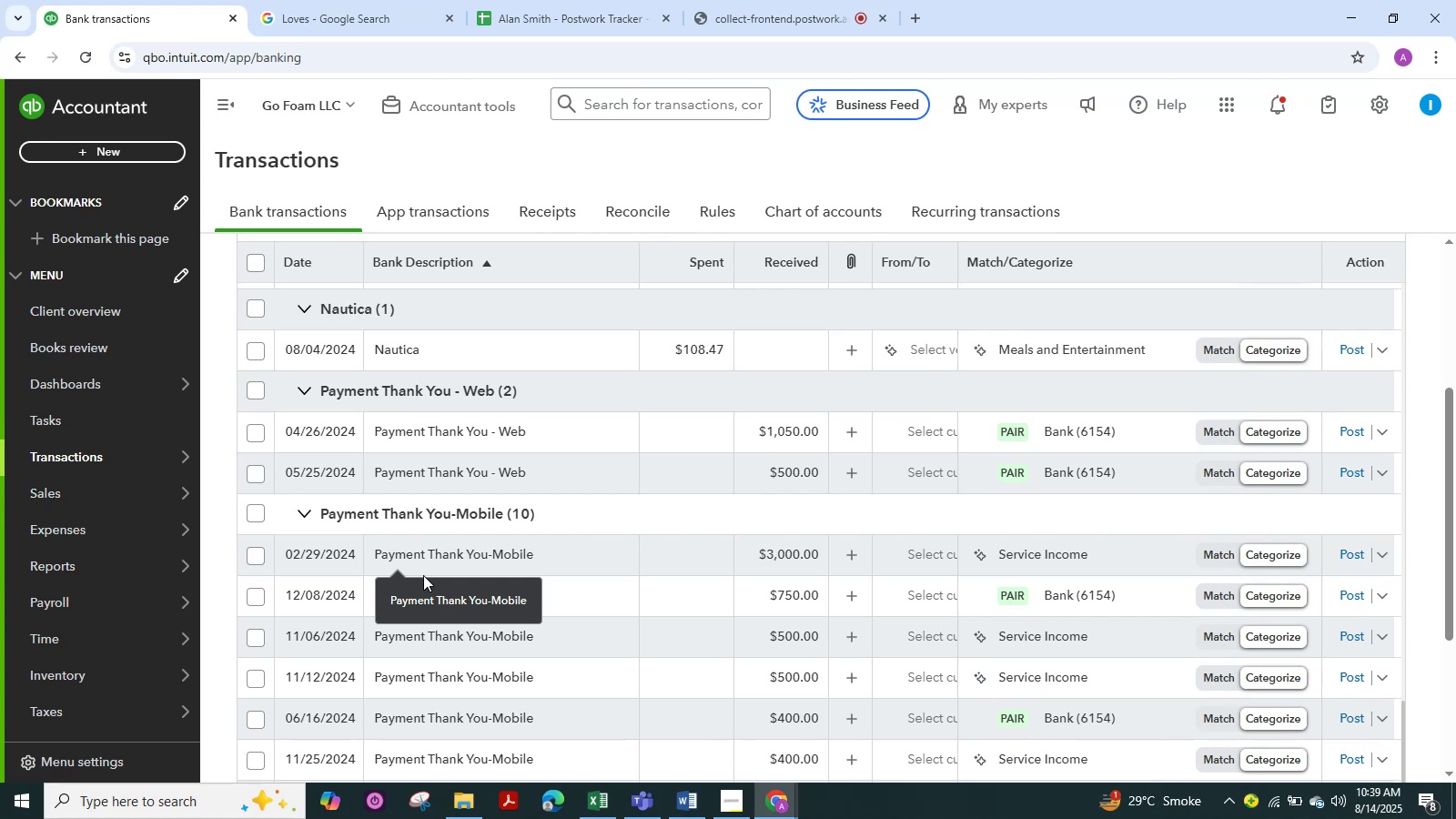 
scroll: coordinate [423, 575], scroll_direction: down, amount: 3.0
 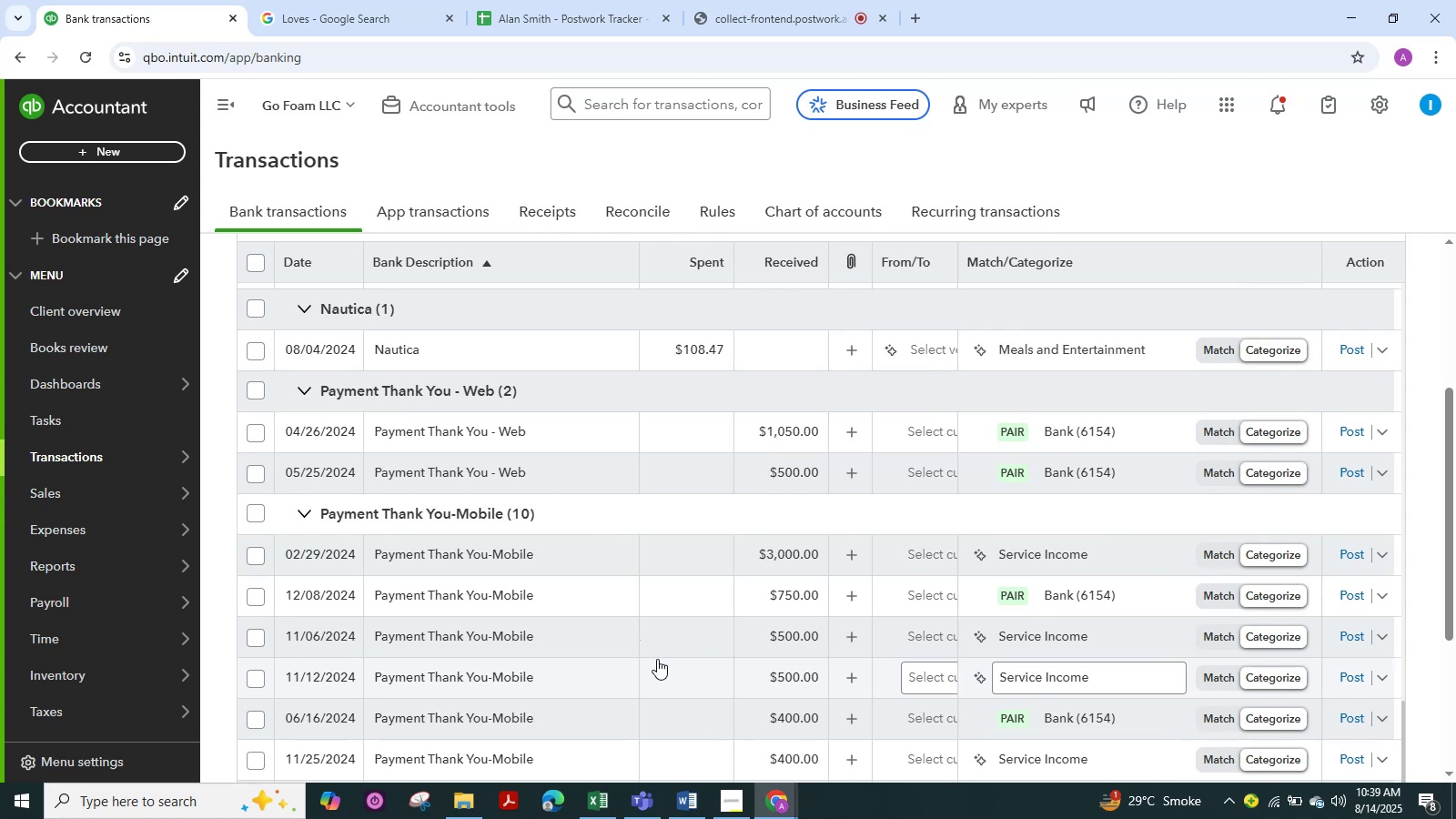 
scroll: coordinate [657, 659], scroll_direction: up, amount: 2.0
 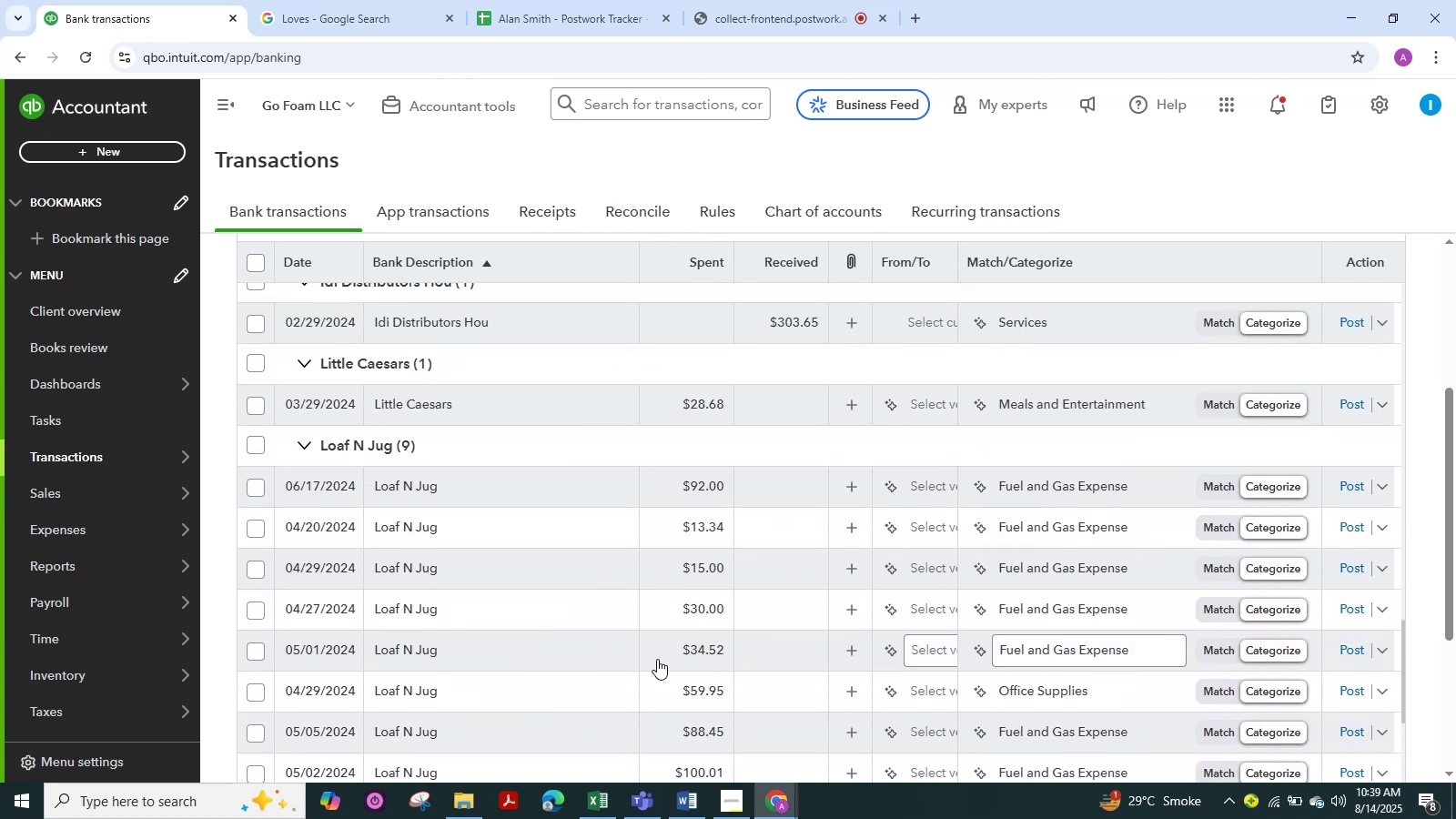 
scroll: coordinate [657, 659], scroll_direction: down, amount: 1.0
 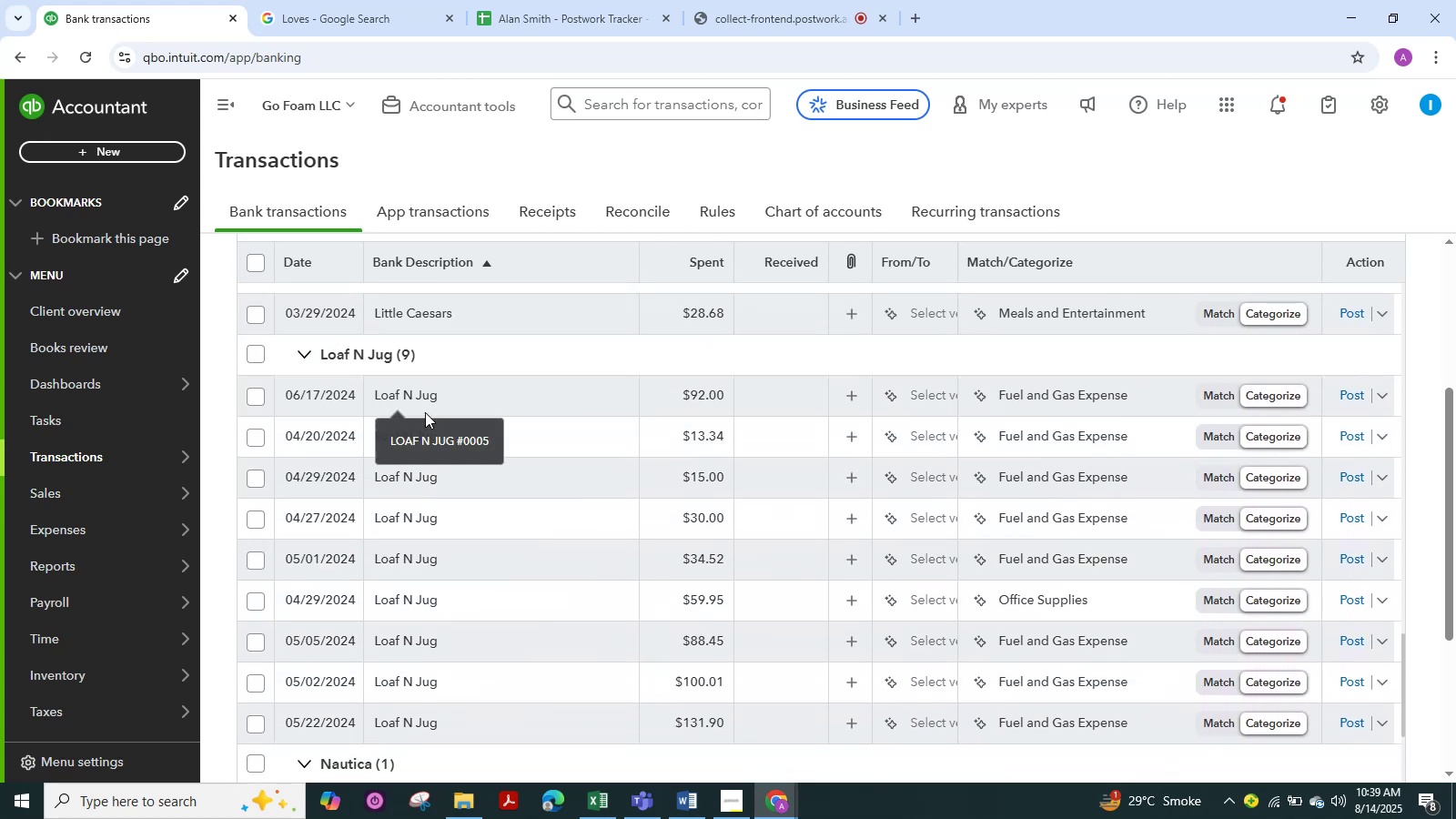 
left_click([422, 394])
 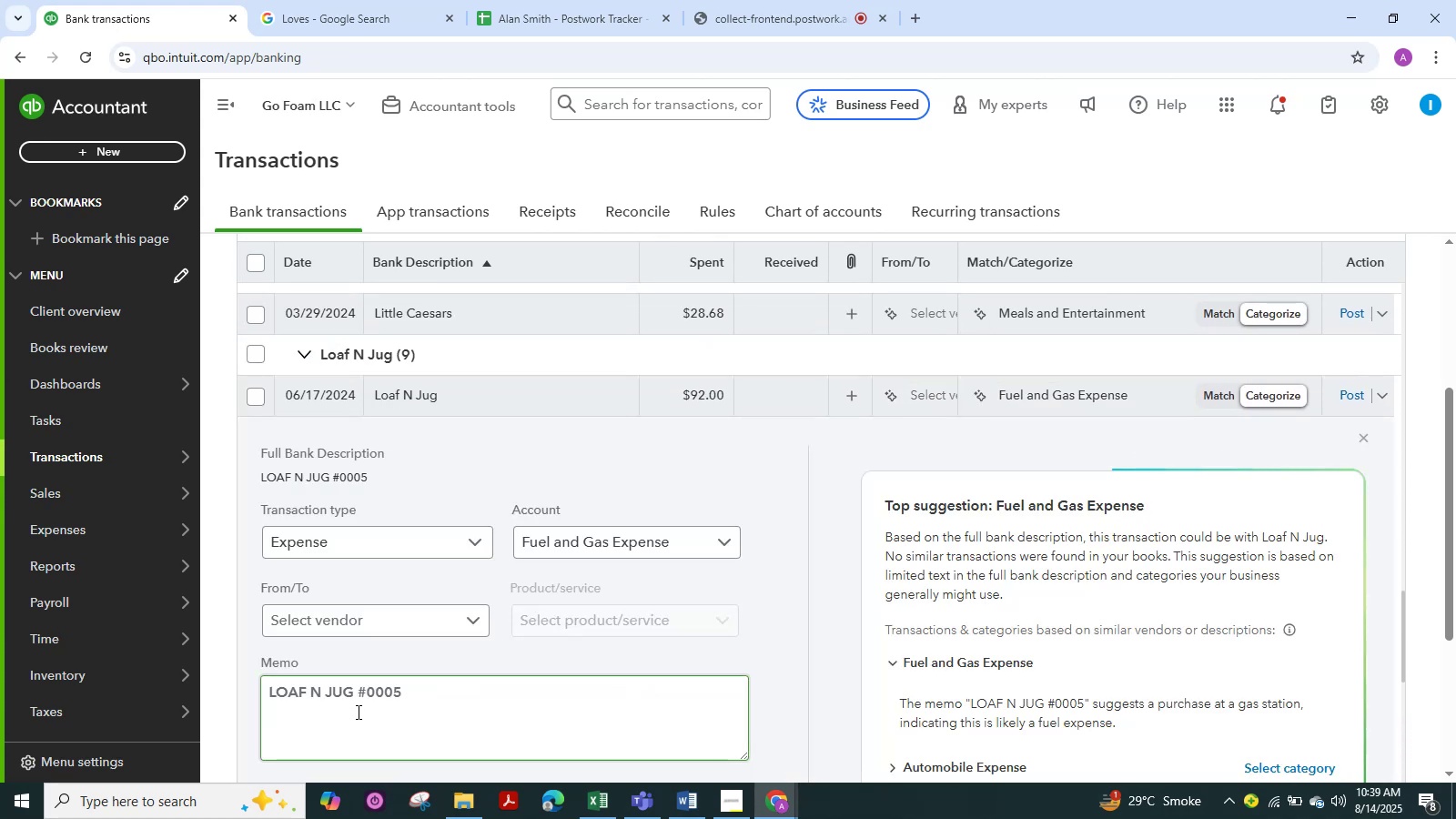 
left_click_drag(start_coordinate=[354, 696], to_coordinate=[217, 693])
 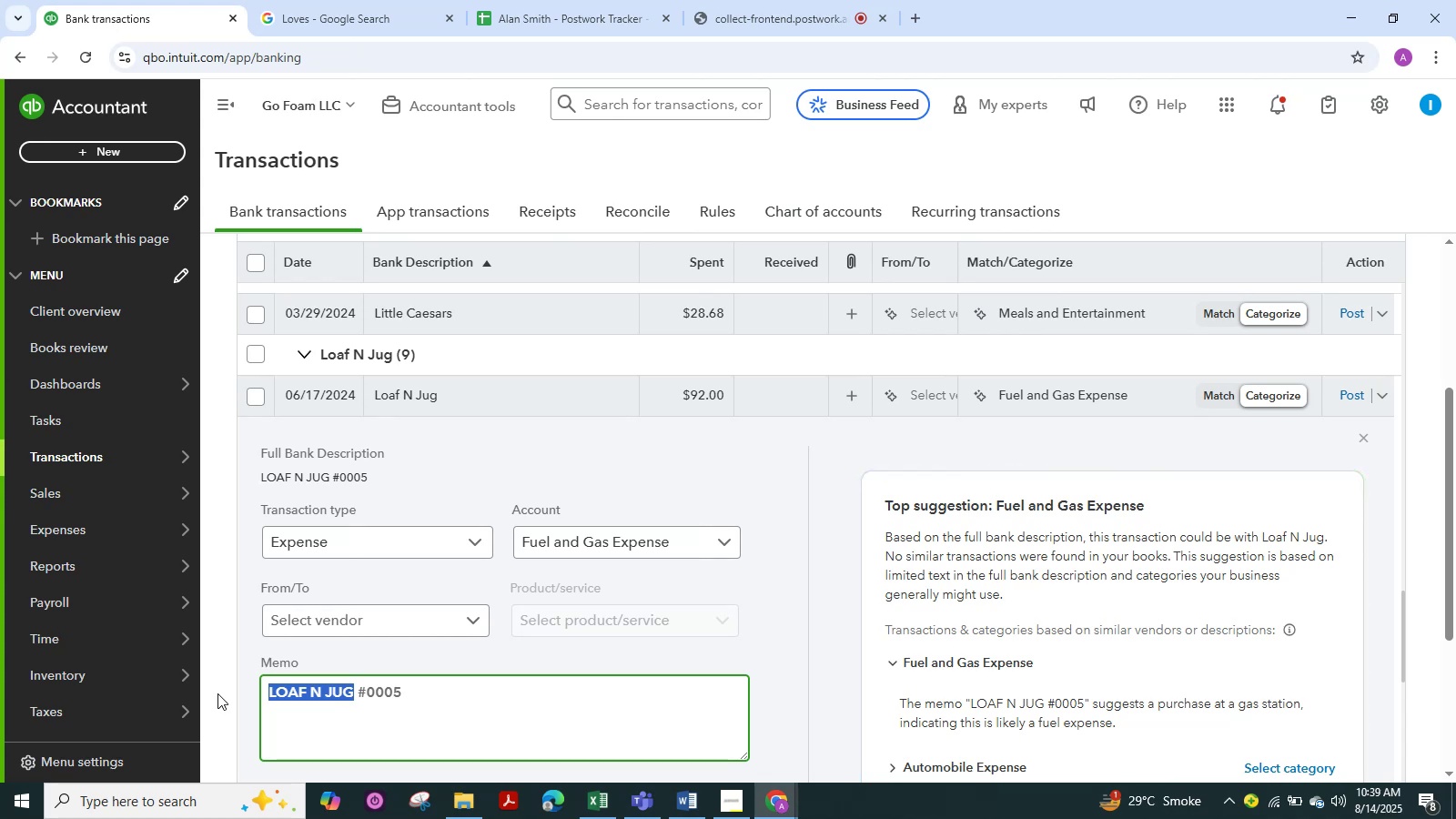 
key(Control+C)
 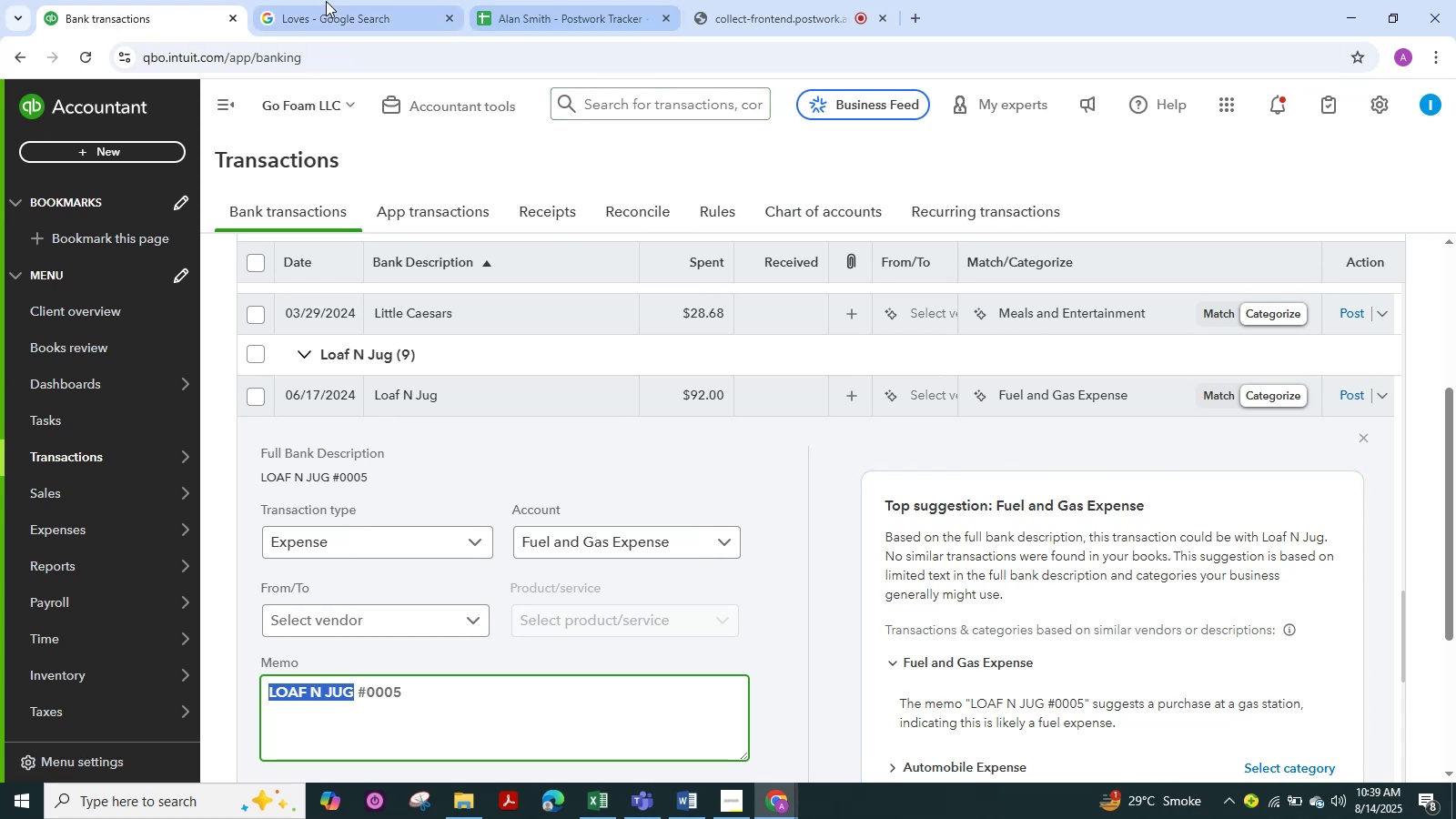 
left_click([326, 1])
 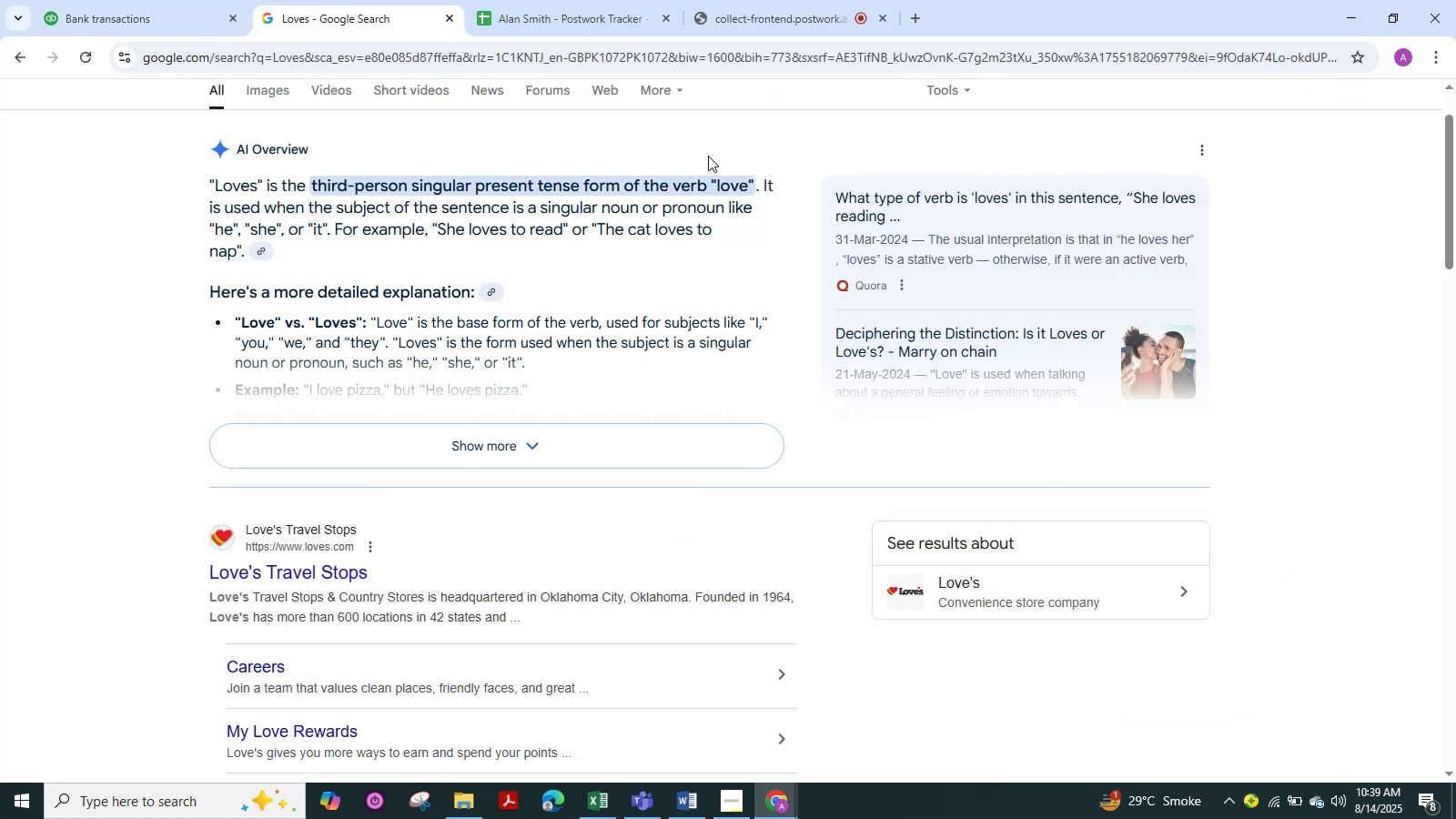 
scroll: coordinate [697, 189], scroll_direction: up, amount: 3.0
 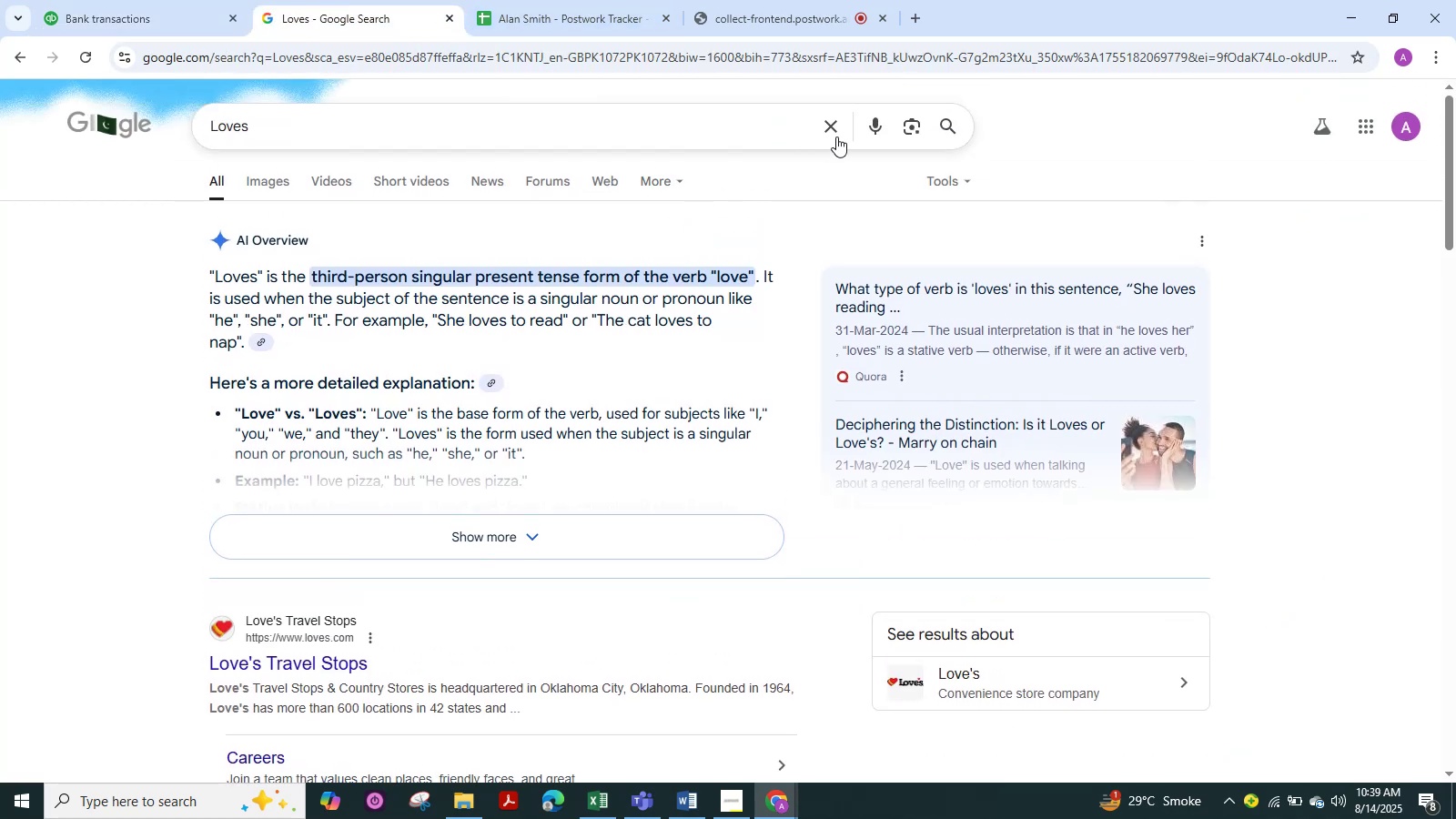 
left_click([838, 129])
 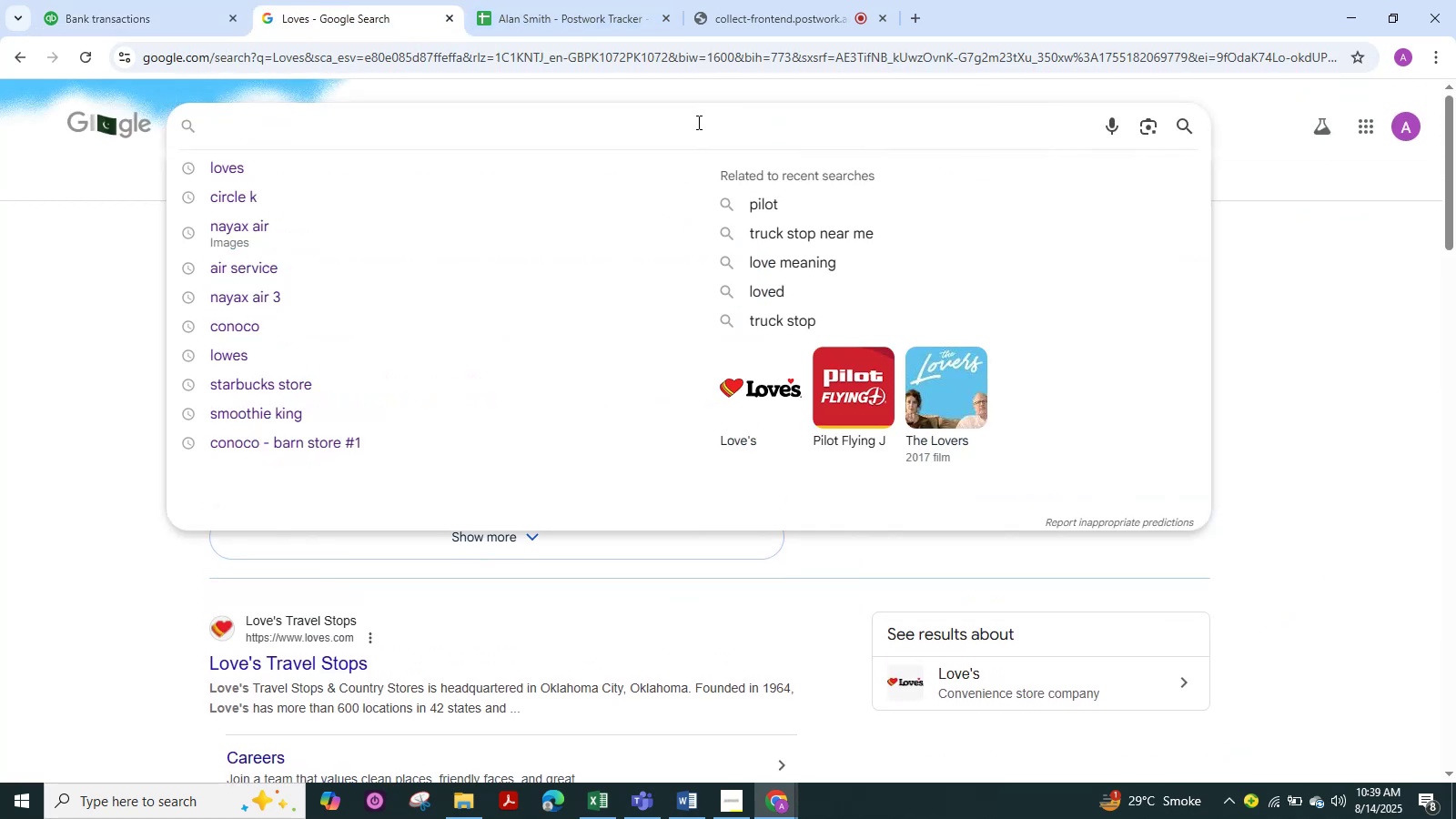 
left_click([697, 122])
 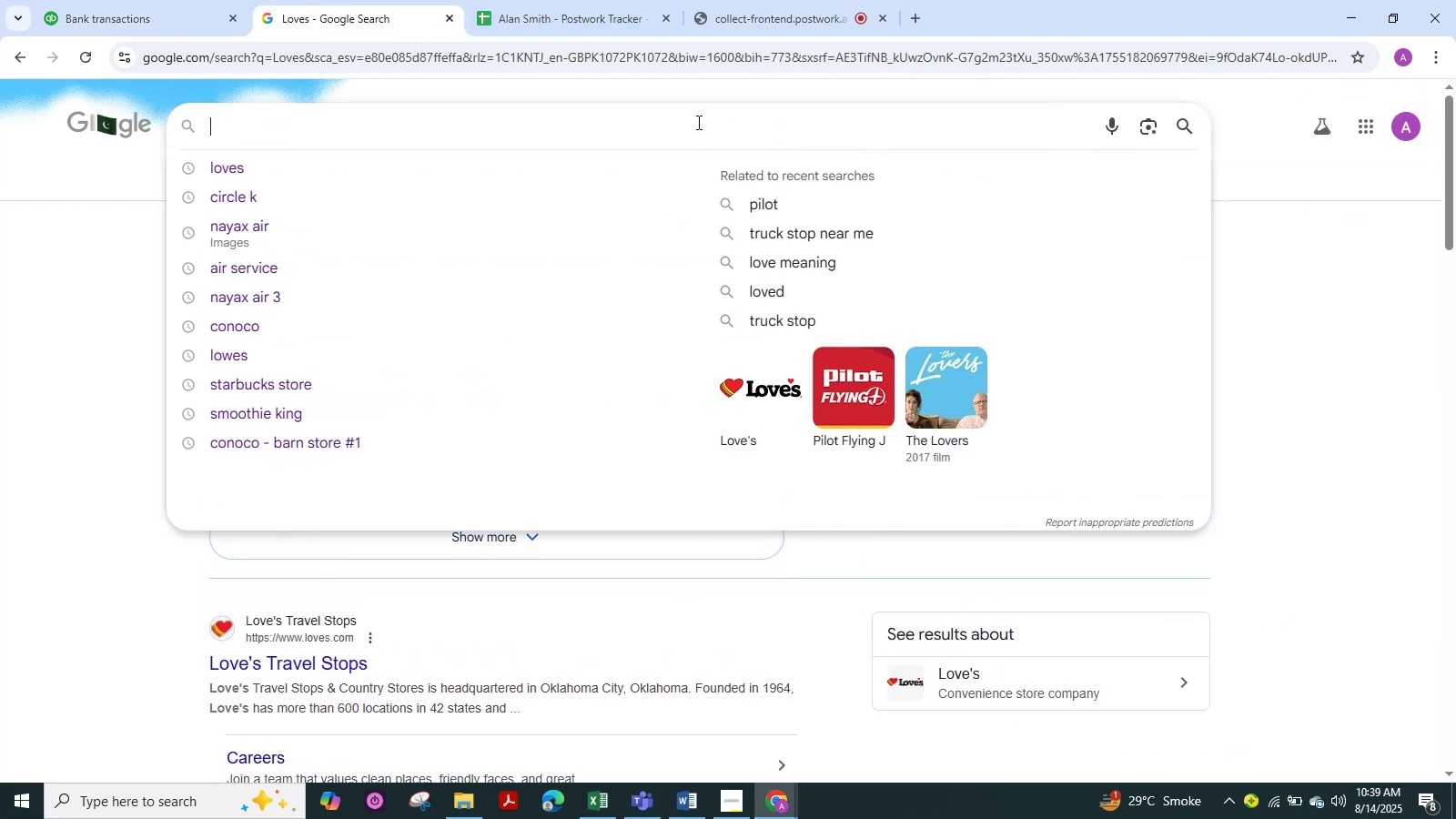 
key(Control+V)
 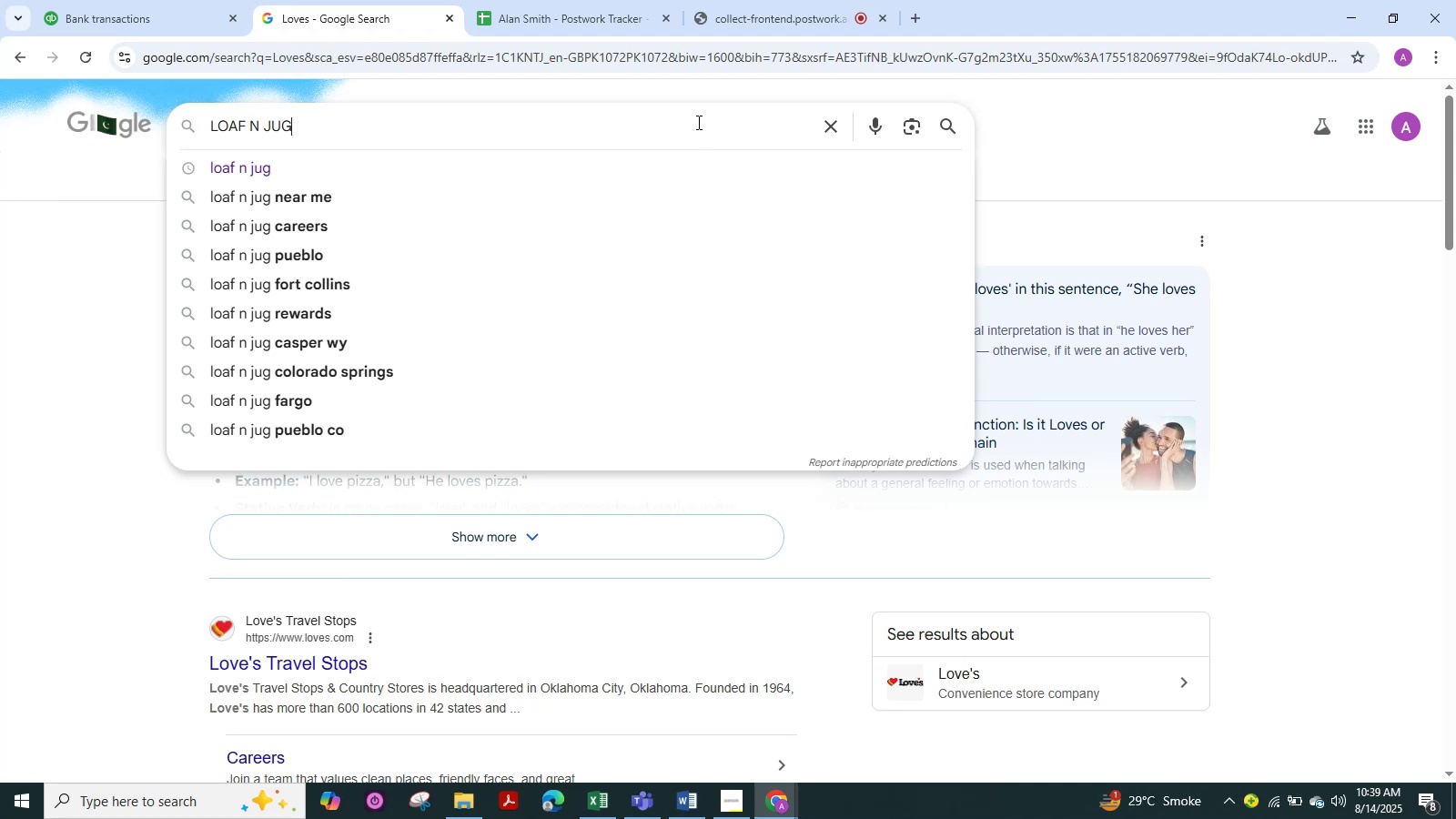 
wait(16.79)
 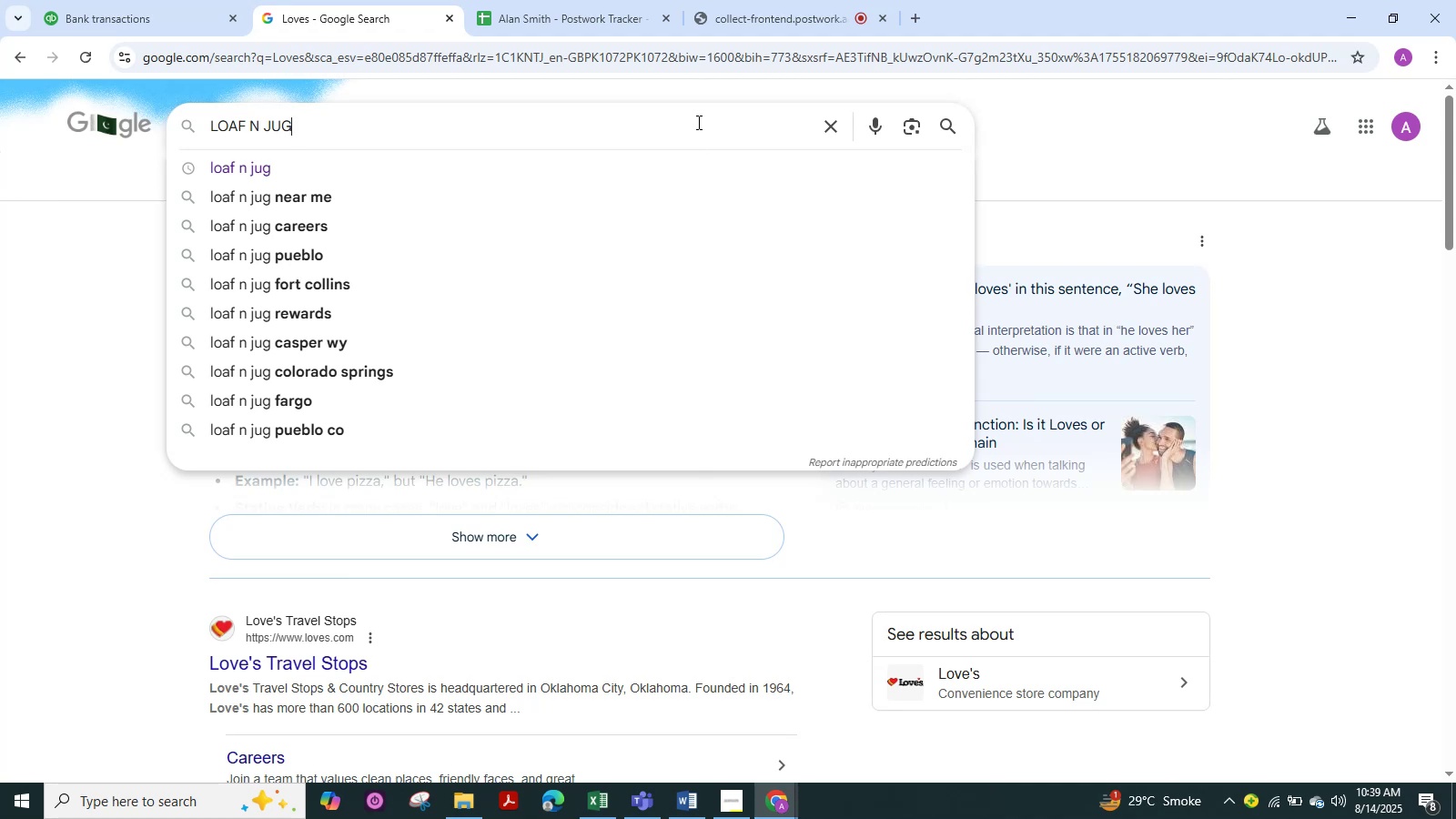 
key(NumpadEnter)
 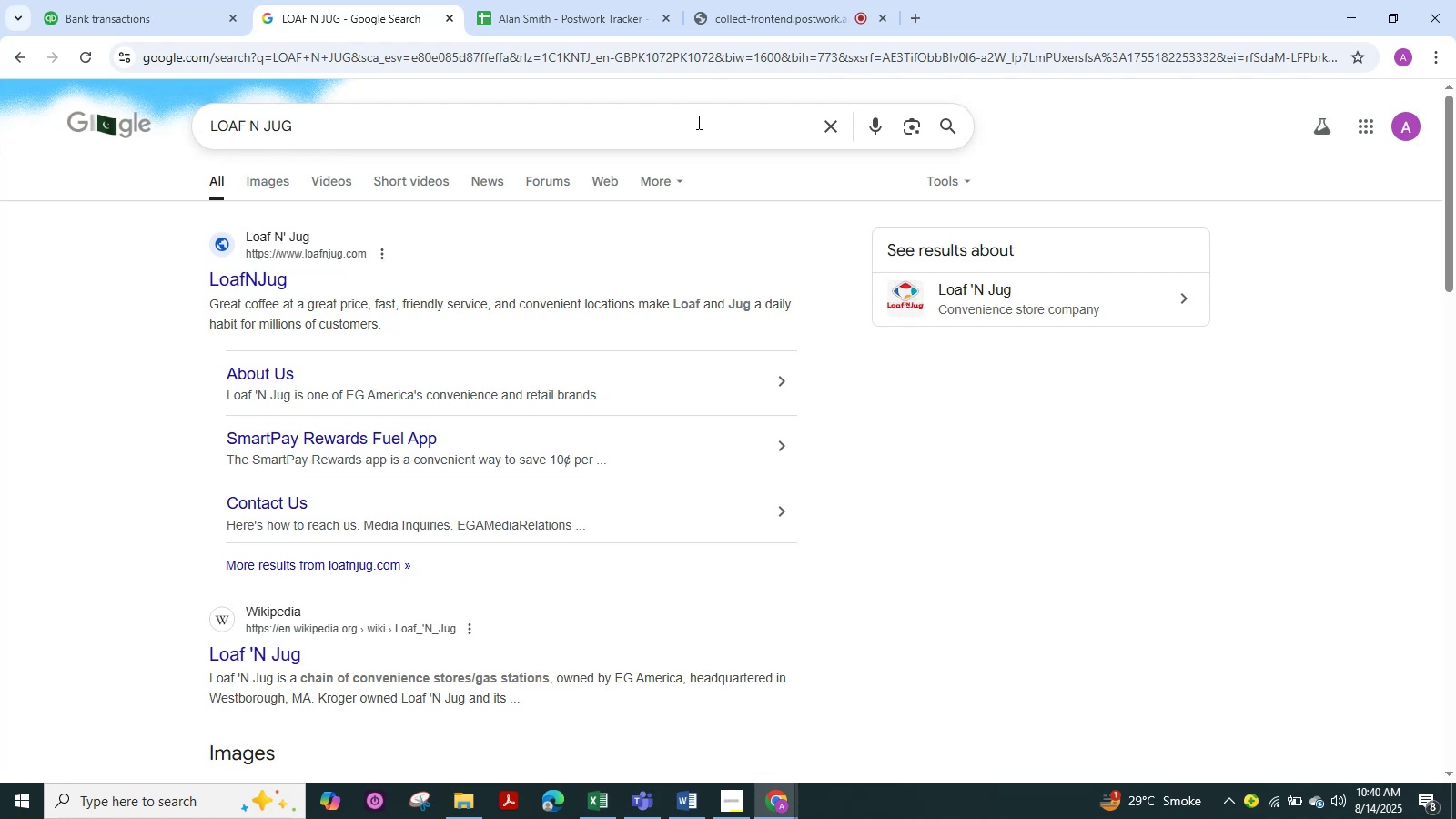 
wait(11.58)
 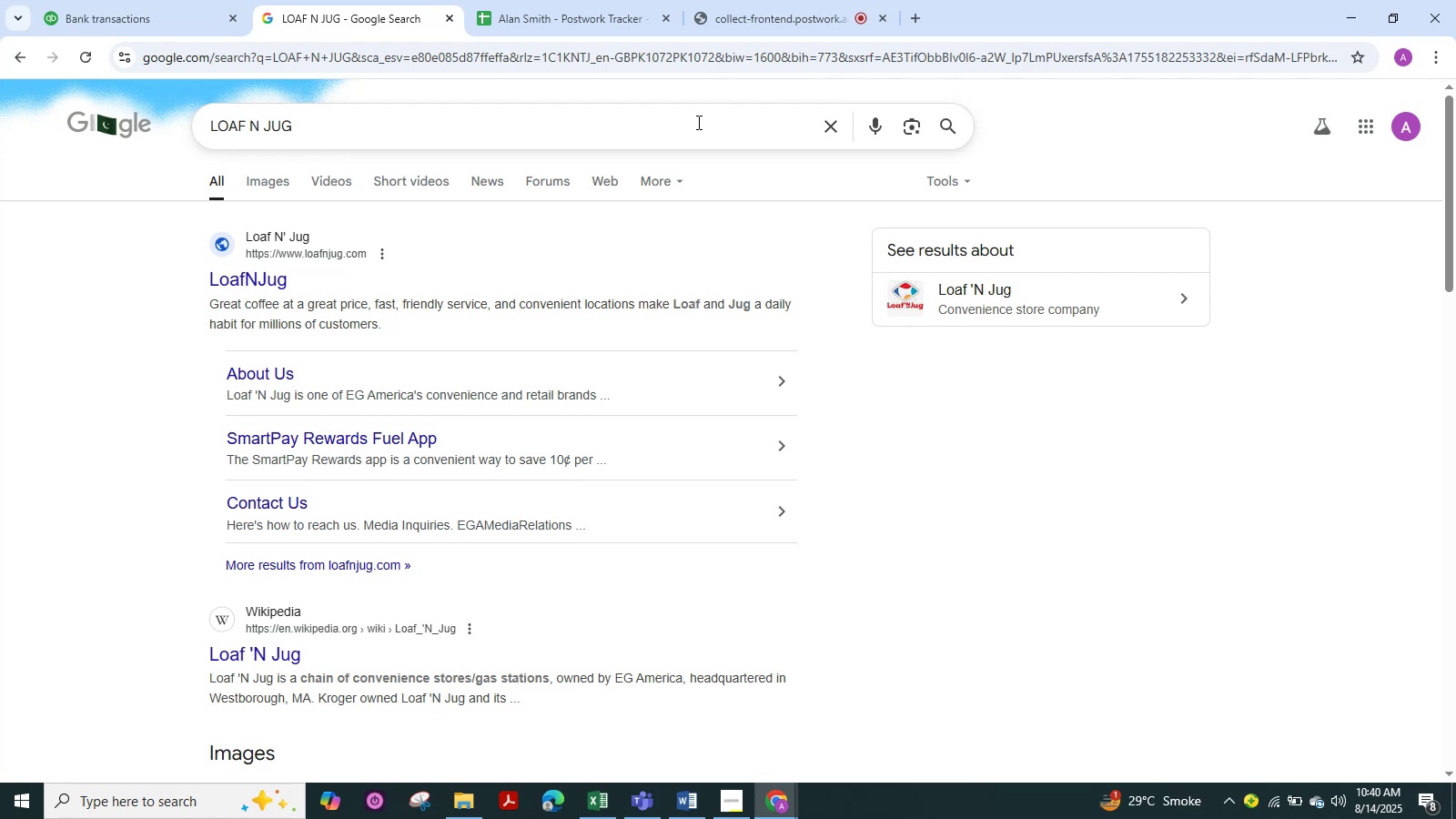 
key(NumpadEnter)
 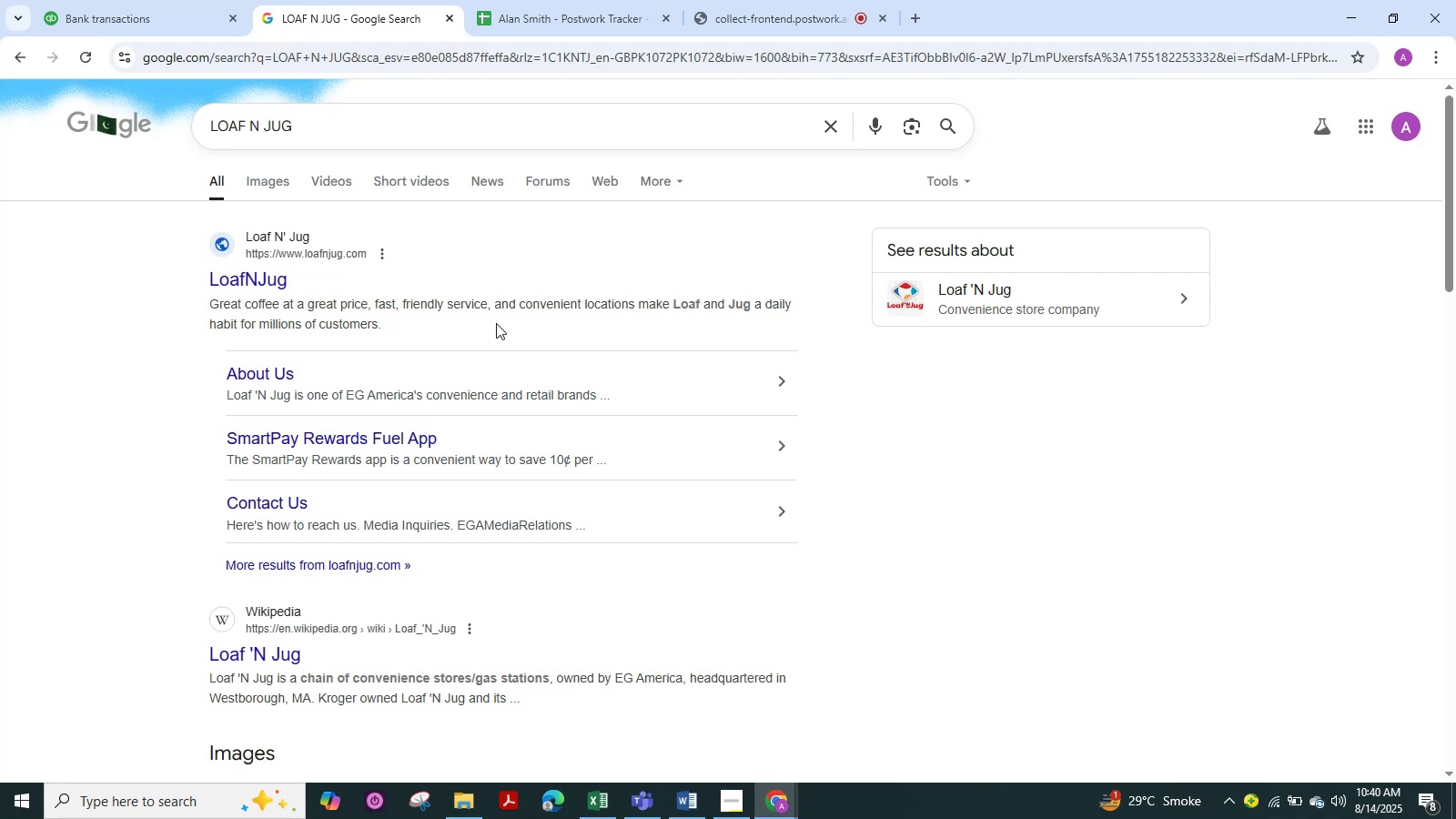 
wait(32.5)
 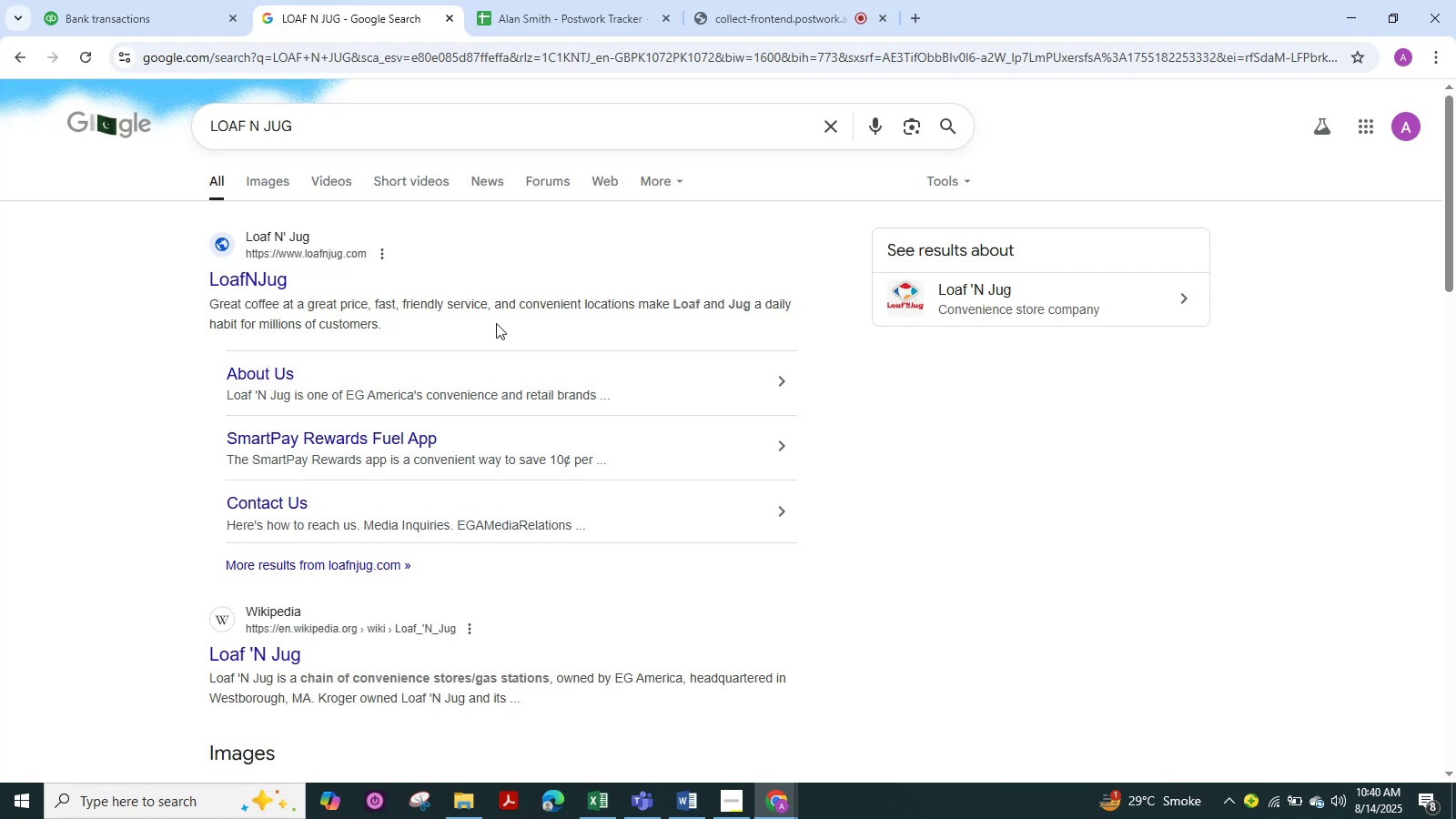 
scroll: coordinate [470, 260], scroll_direction: down, amount: 2.0
 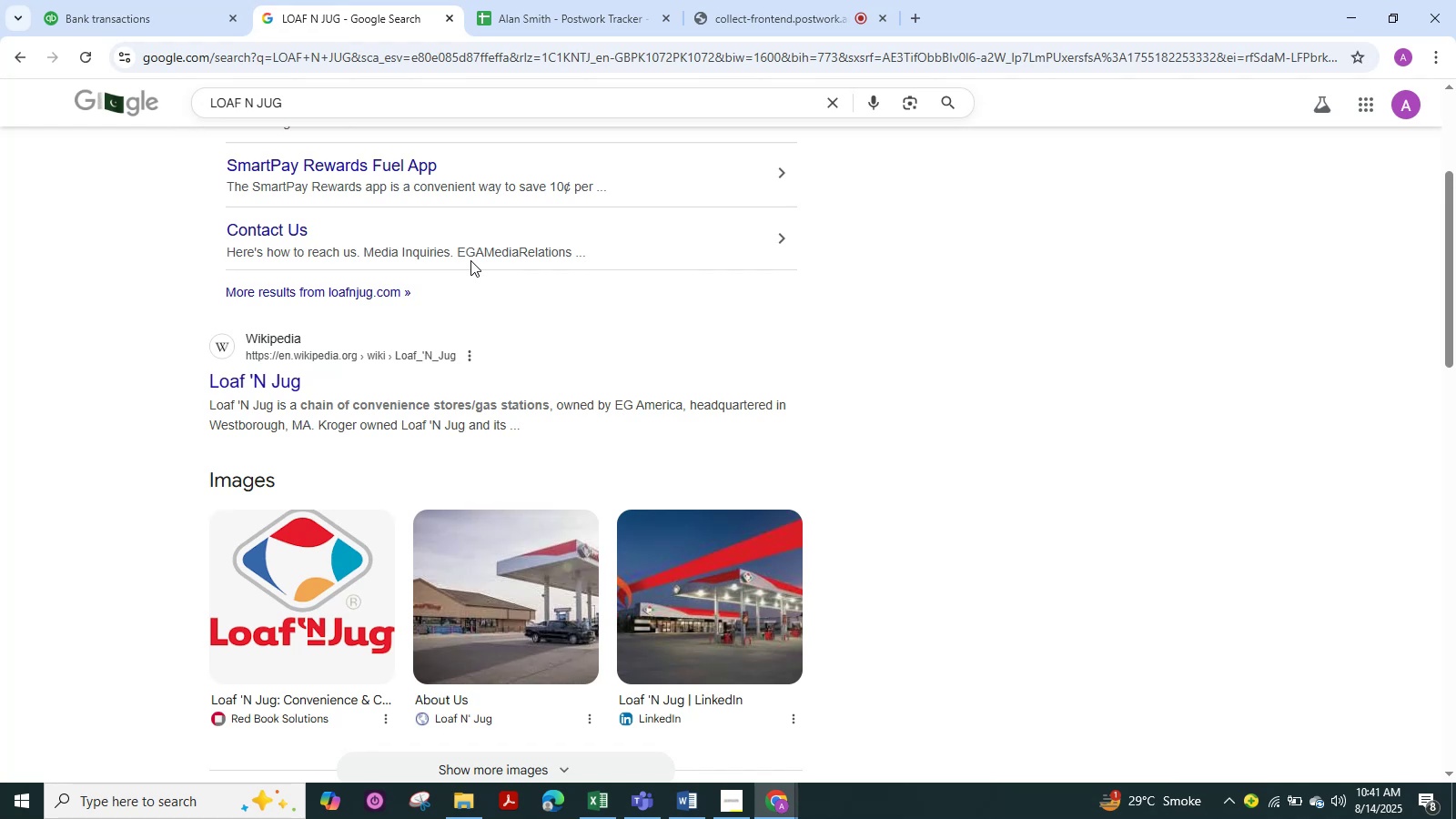 
wait(41.9)
 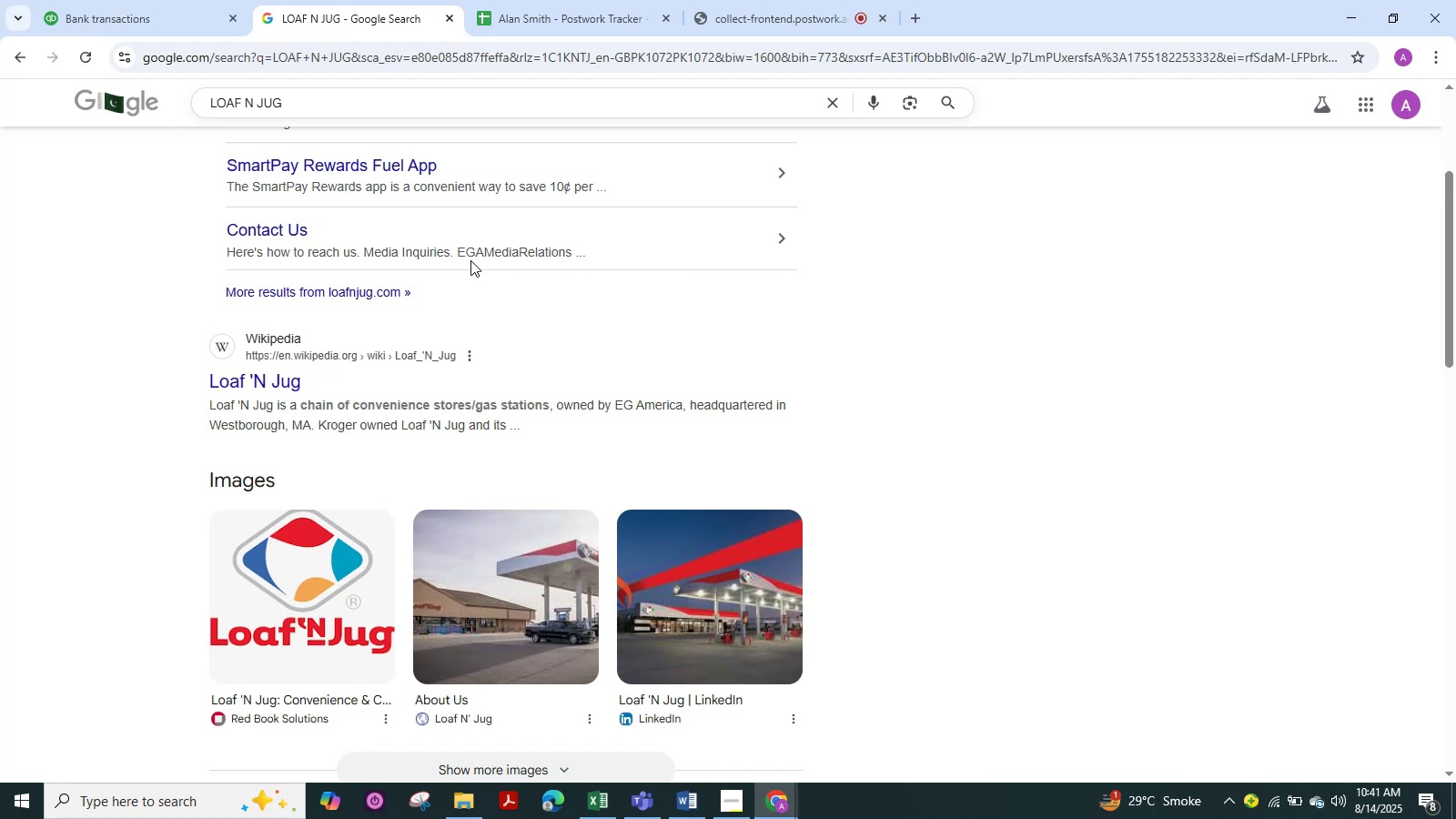 
scroll: coordinate [307, 278], scroll_direction: down, amount: 3.0
 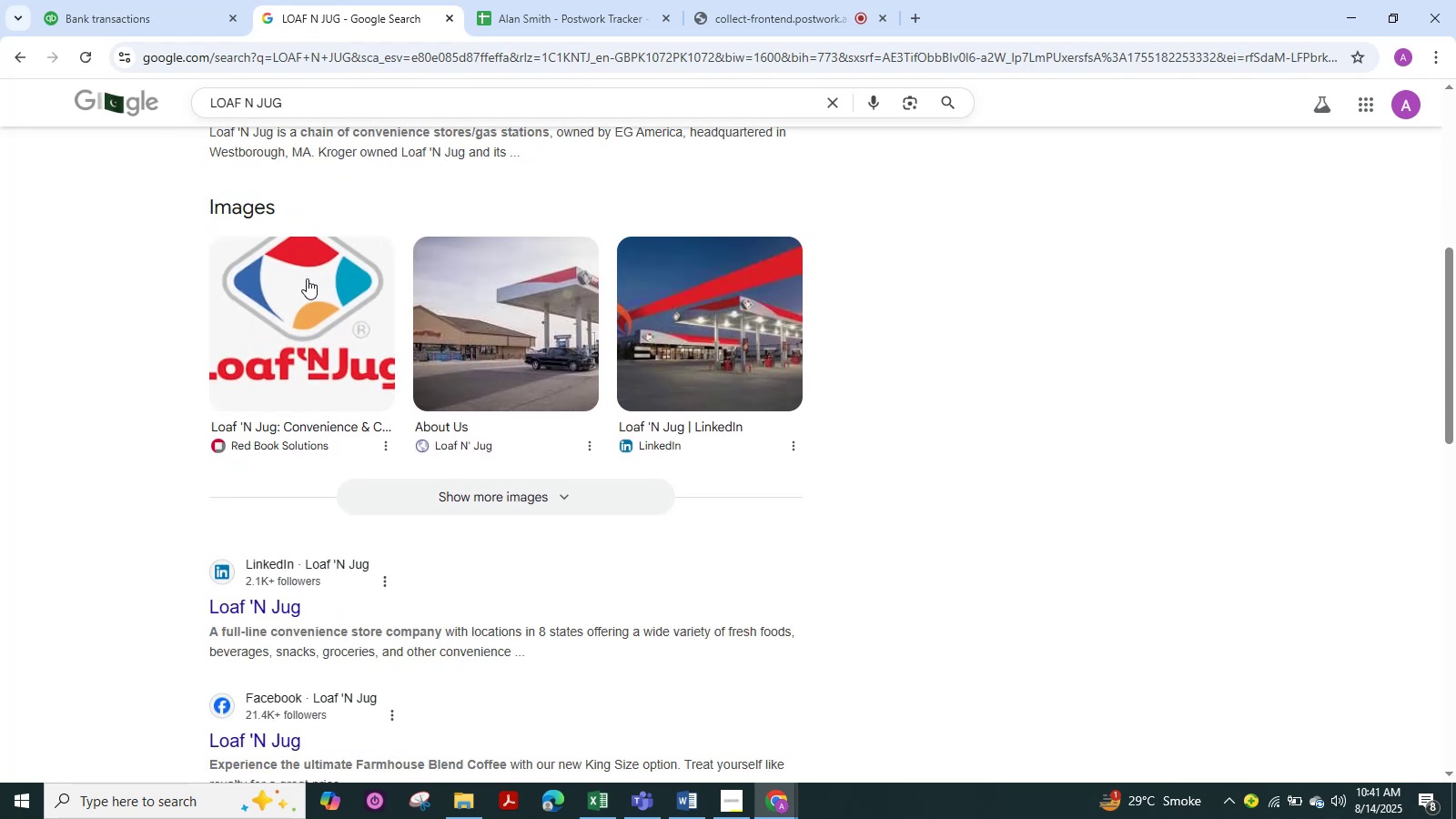 
scroll: coordinate [307, 278], scroll_direction: up, amount: 3.0
 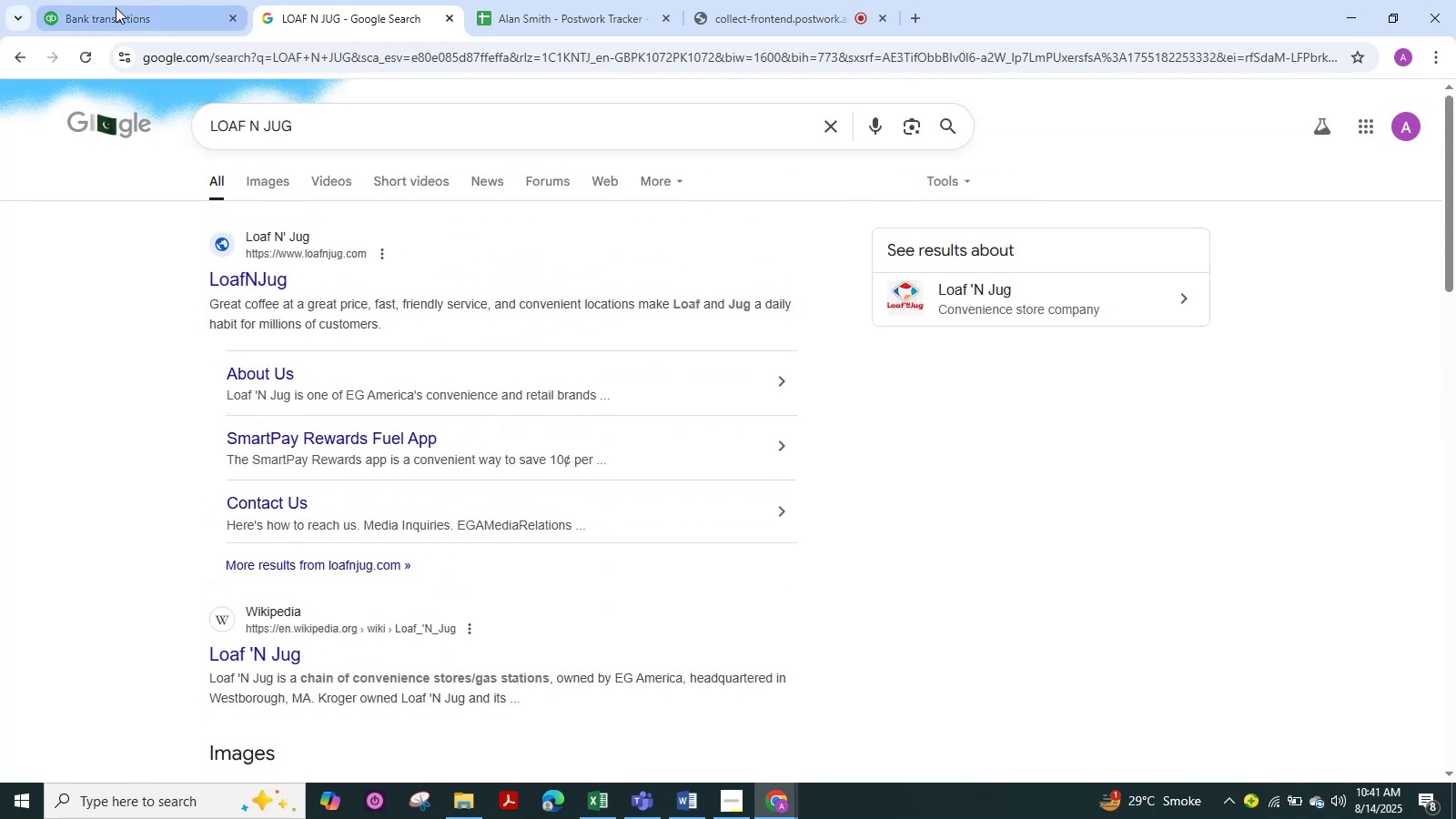 
left_click([116, 8])
 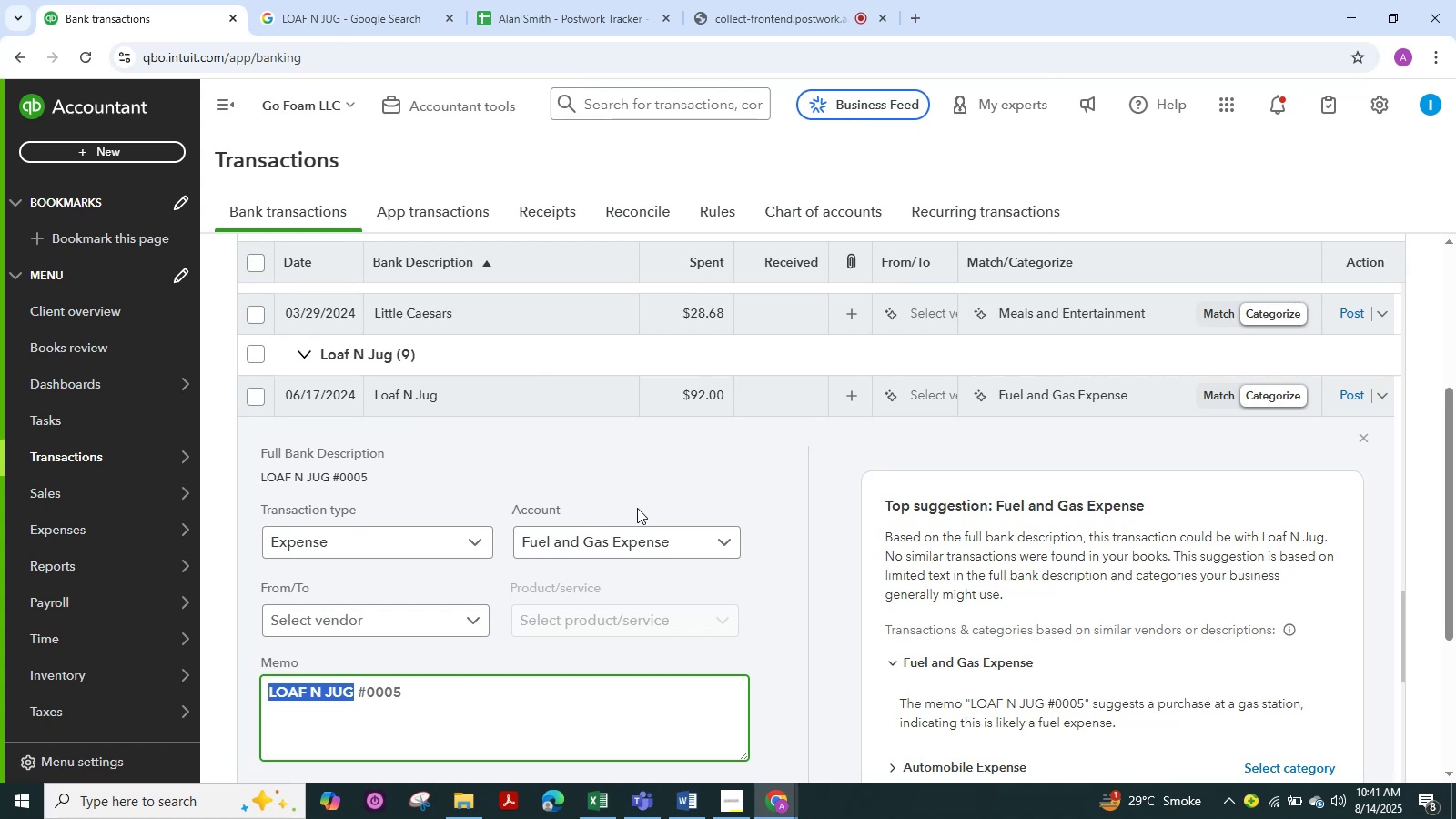 
wait(24.72)
 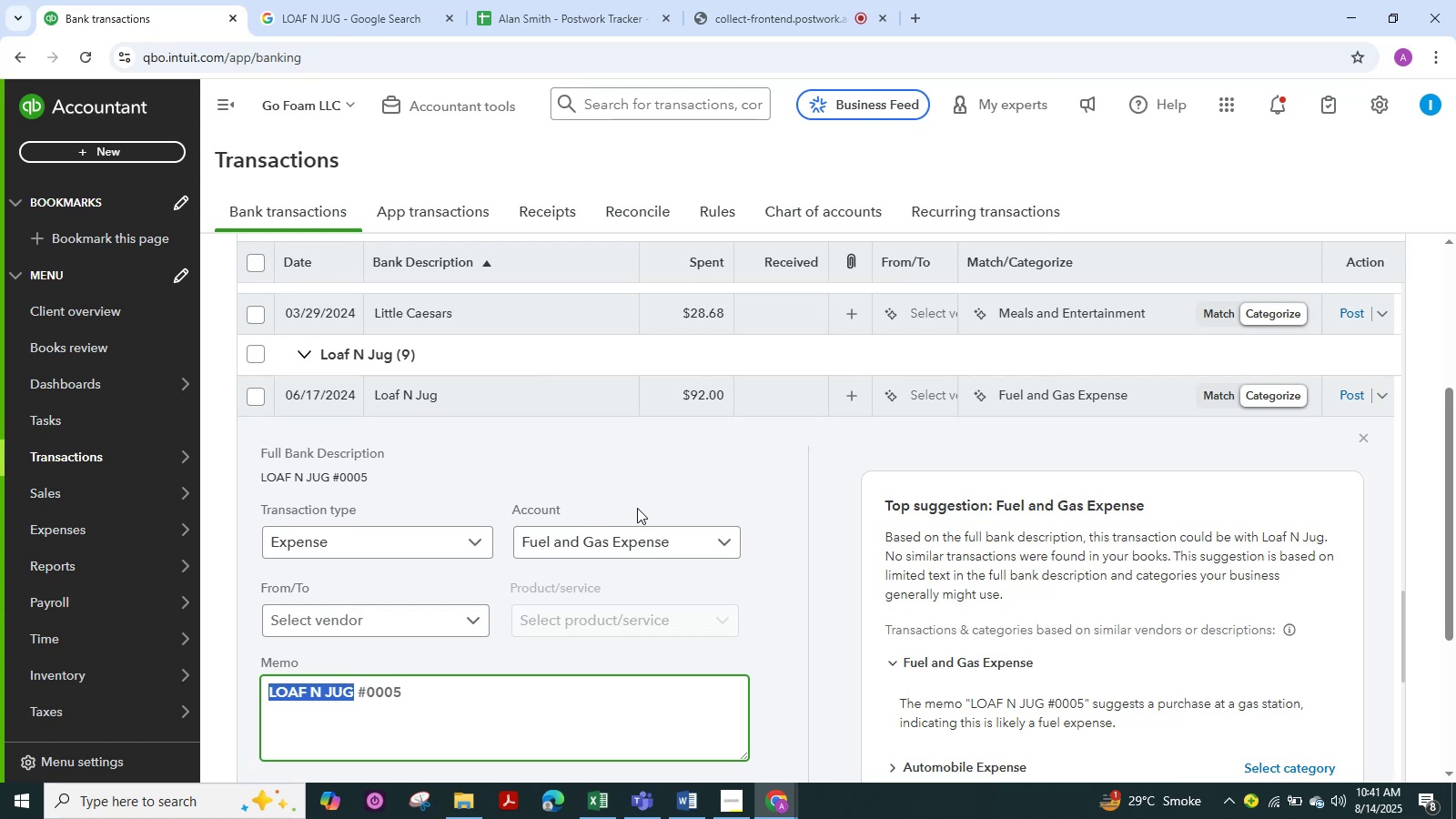 
mouse_move([611, 622])
 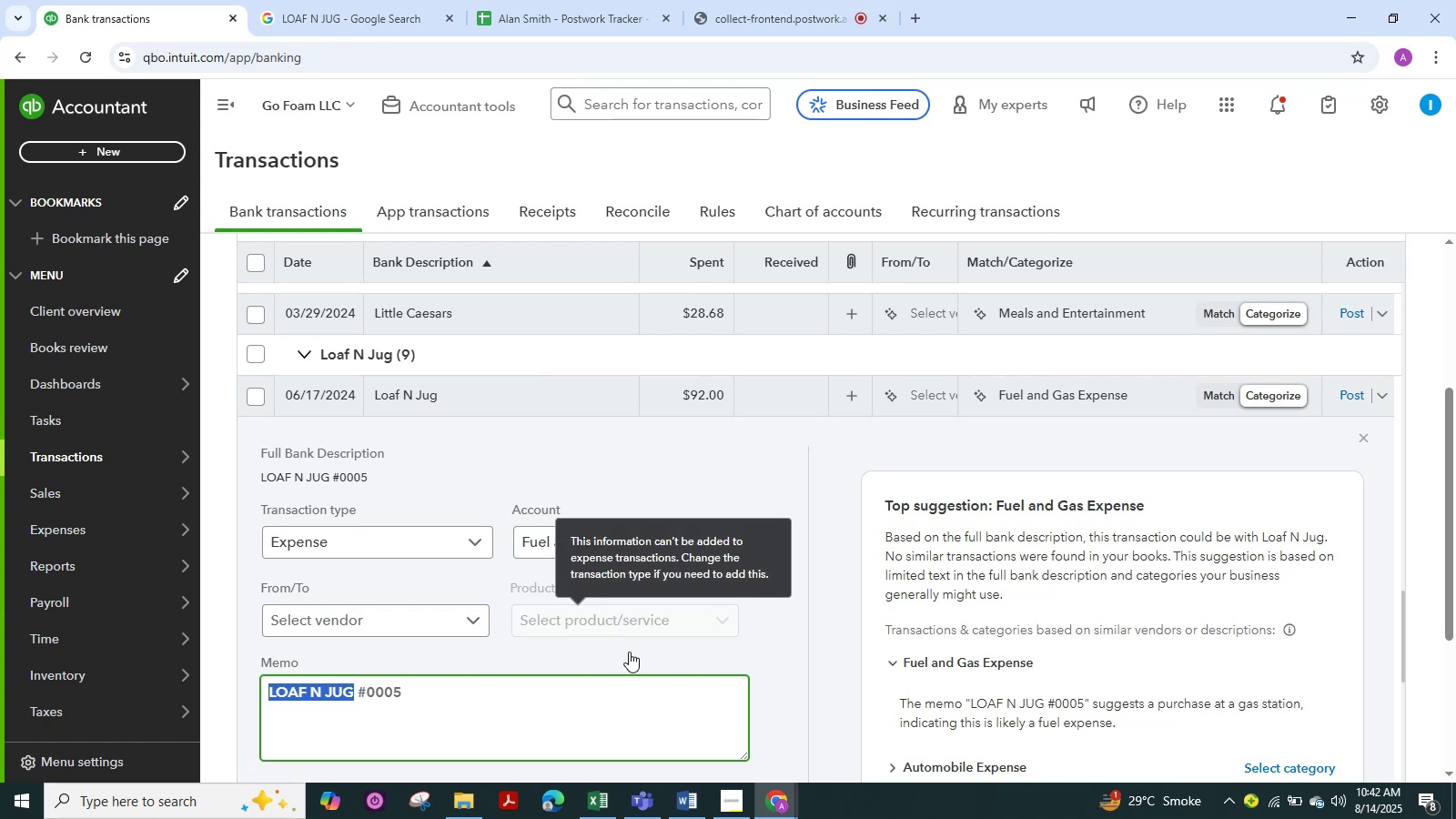 
scroll: coordinate [629, 652], scroll_direction: down, amount: 1.0
 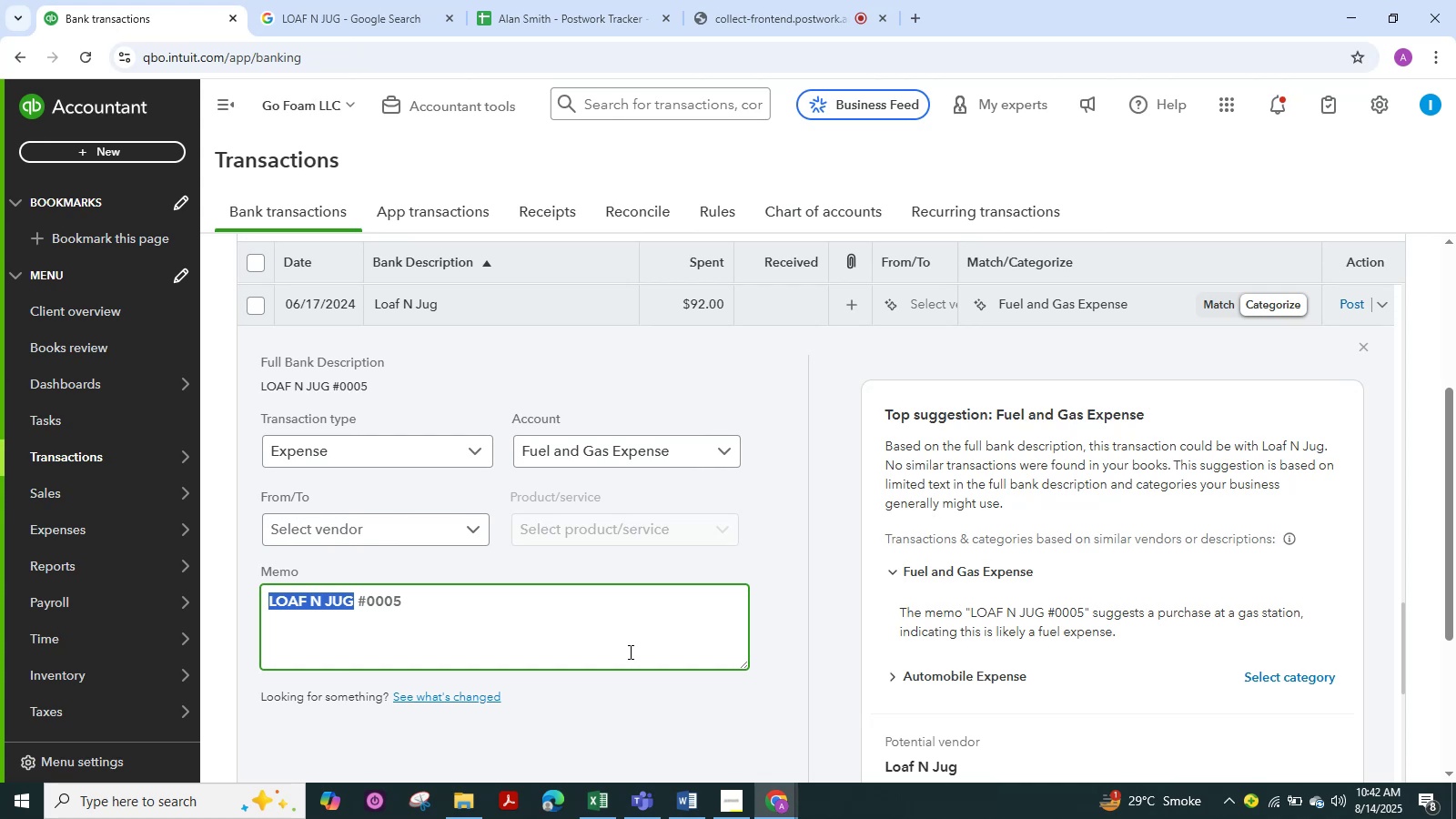 
wait(18.88)
 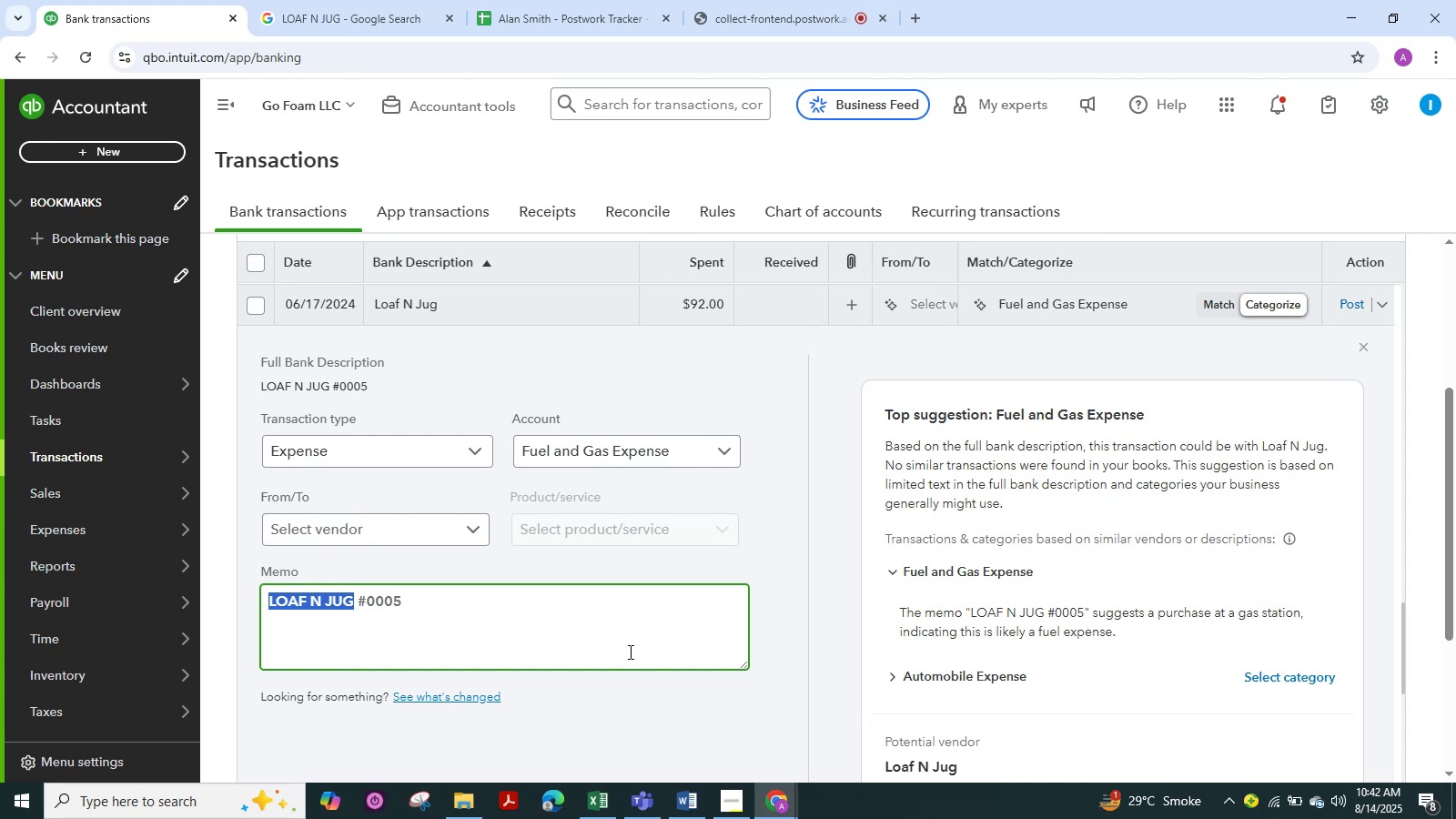 
scroll: coordinate [621, 598], scroll_direction: down, amount: 2.0
 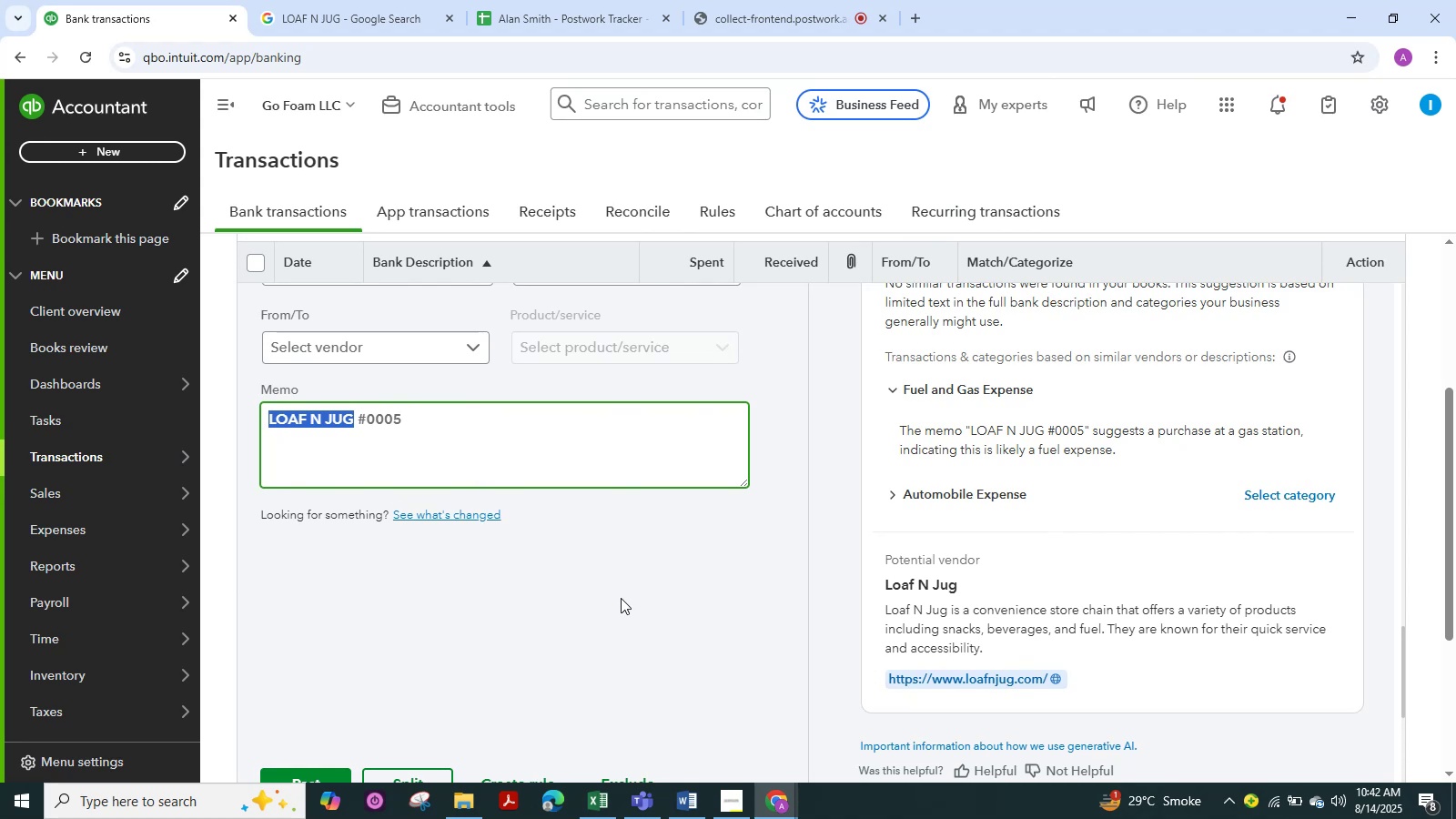 
wait(16.49)
 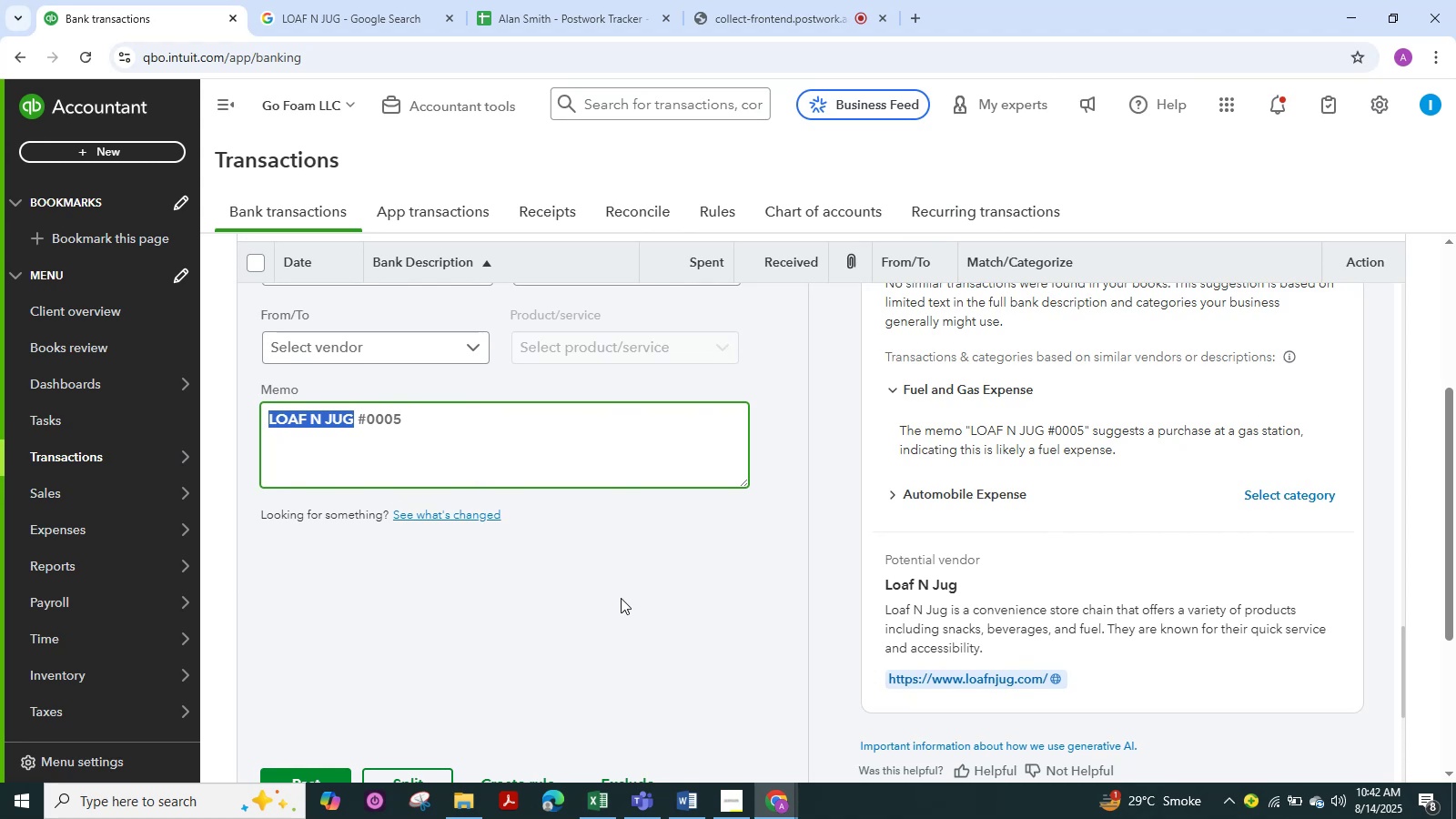 
scroll: coordinate [562, 614], scroll_direction: down, amount: 1.0
 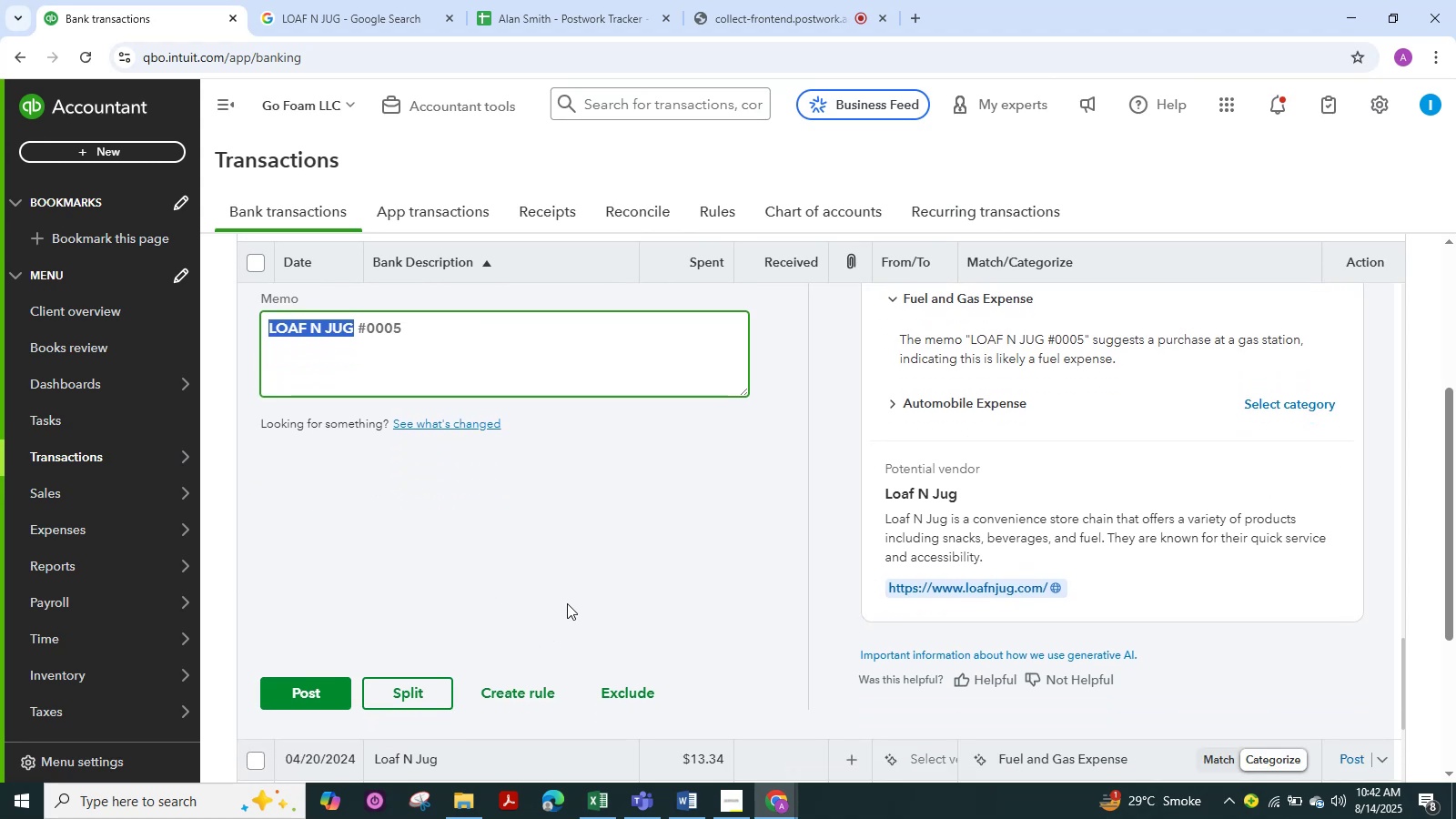 
scroll: coordinate [567, 603], scroll_direction: up, amount: 3.0
 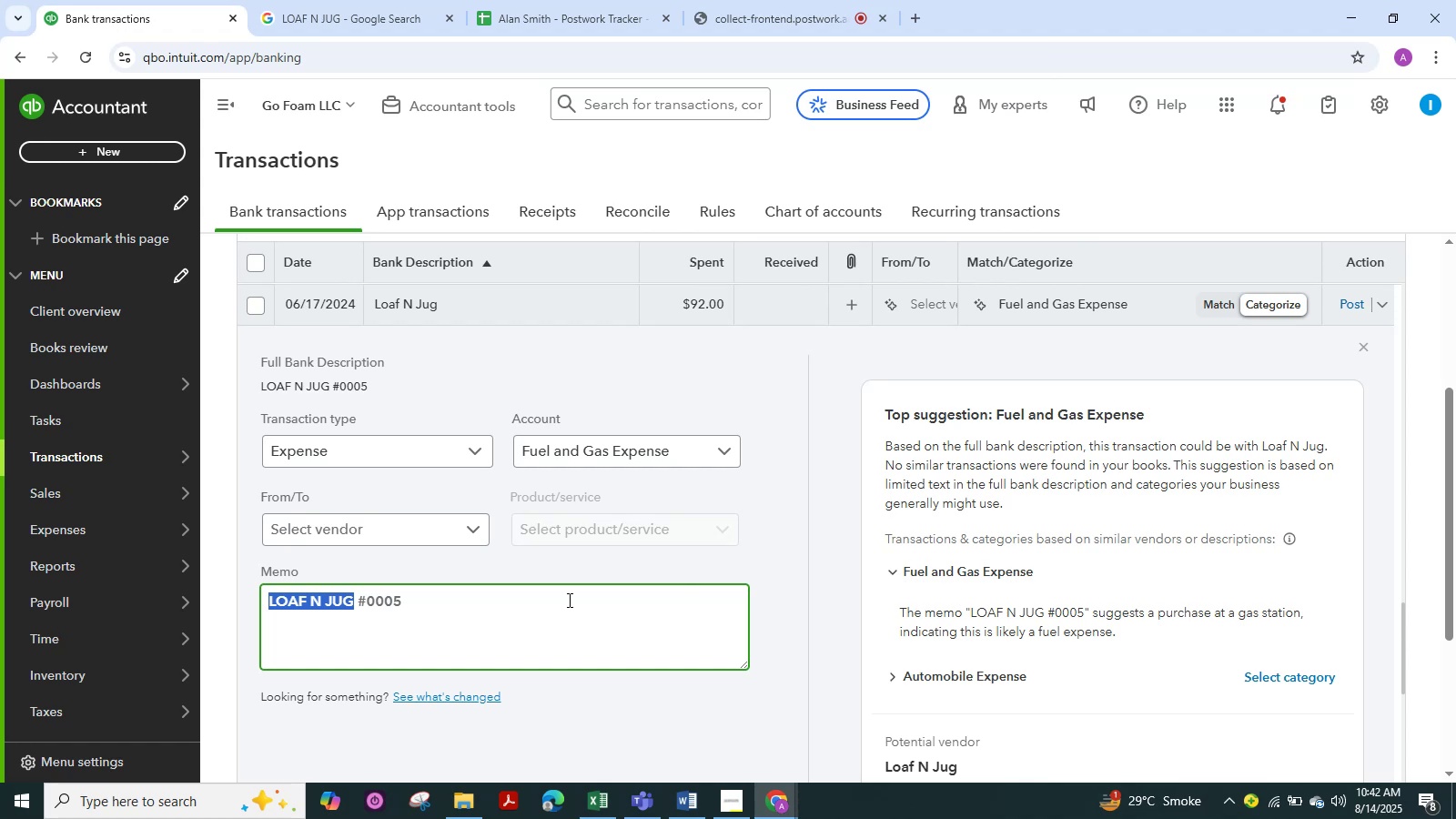 
wait(13.83)
 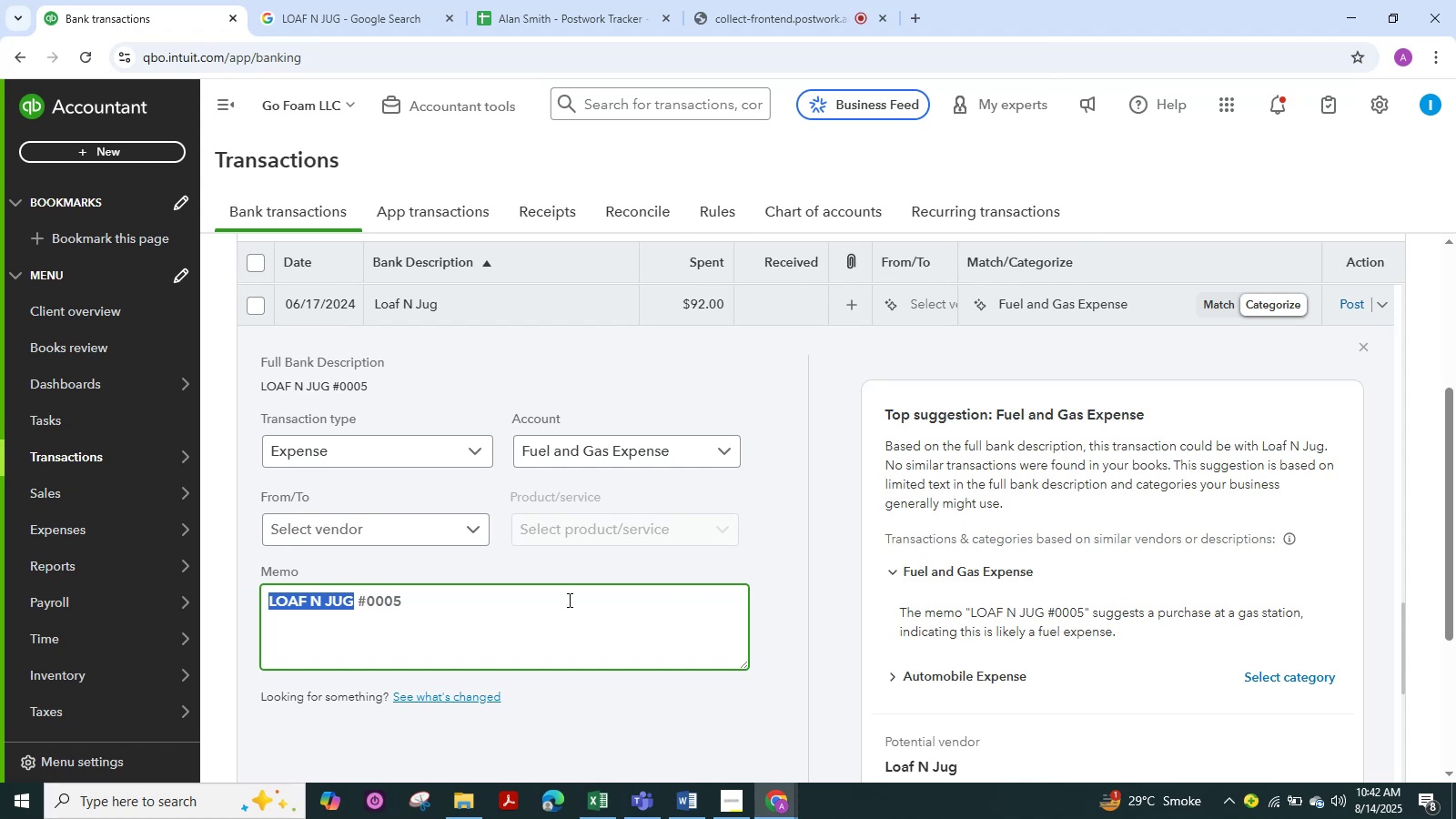 
left_click([371, 531])
 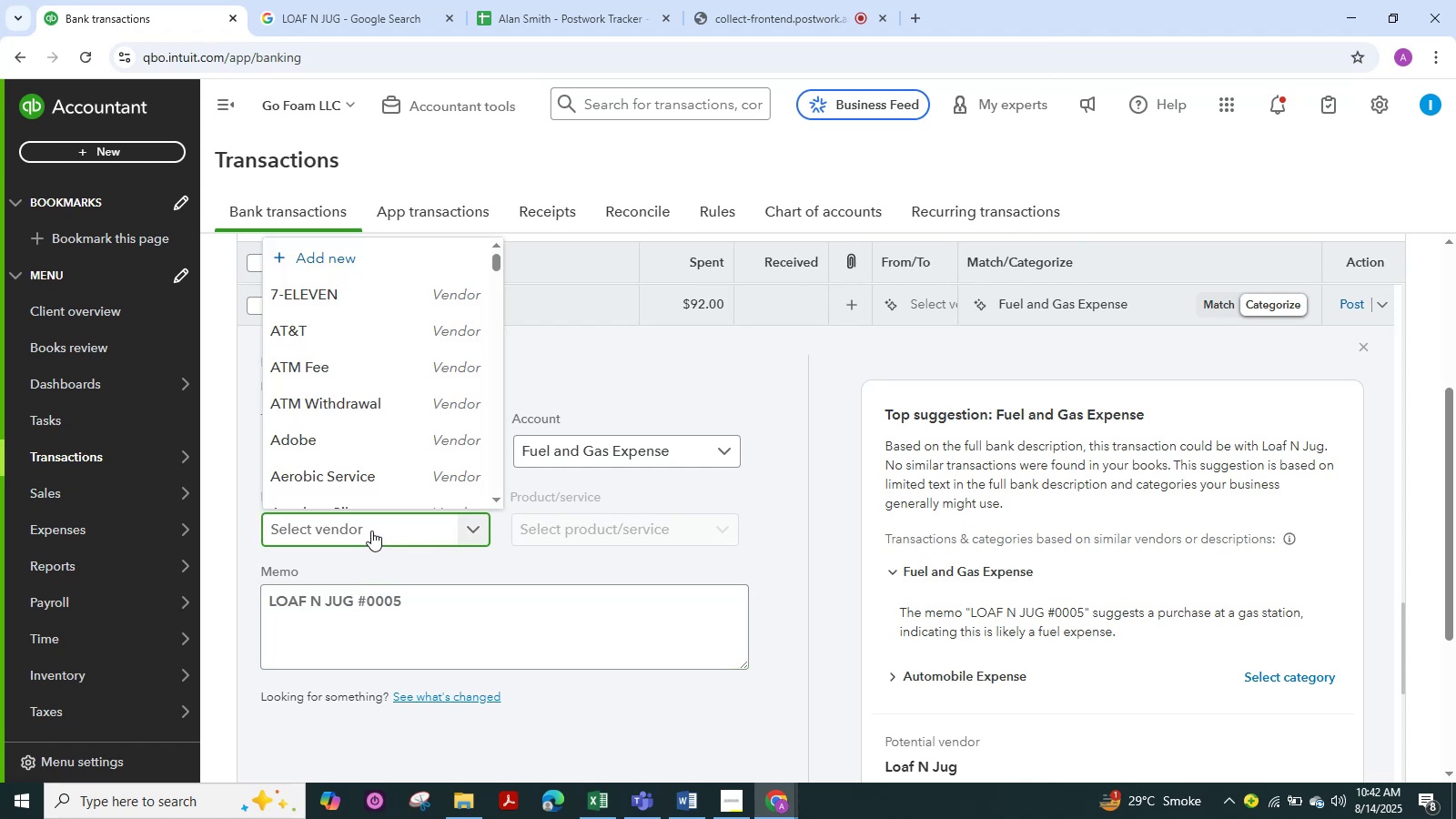 
key(Control+V)
 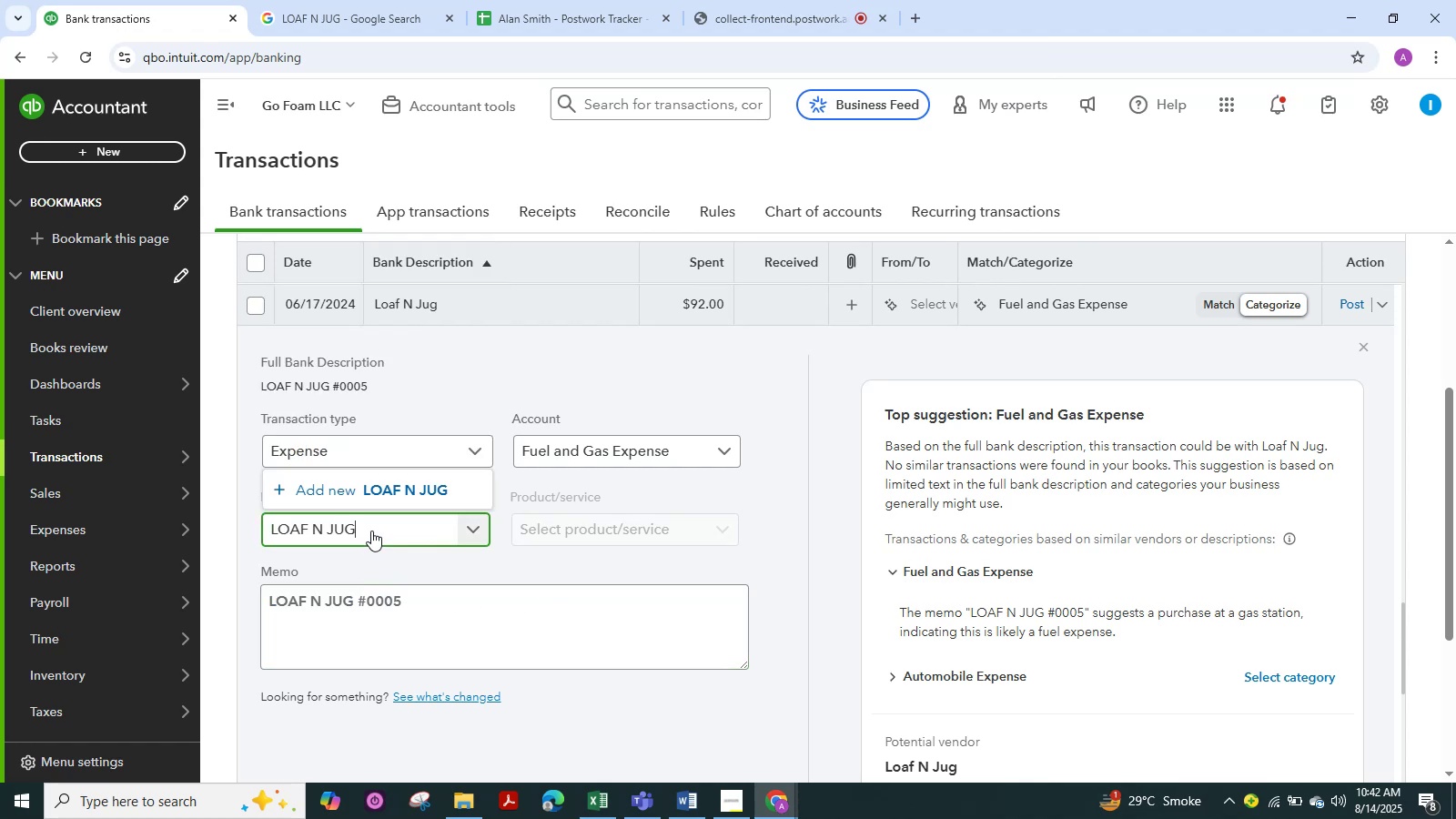 
key(NumpadEnter)
 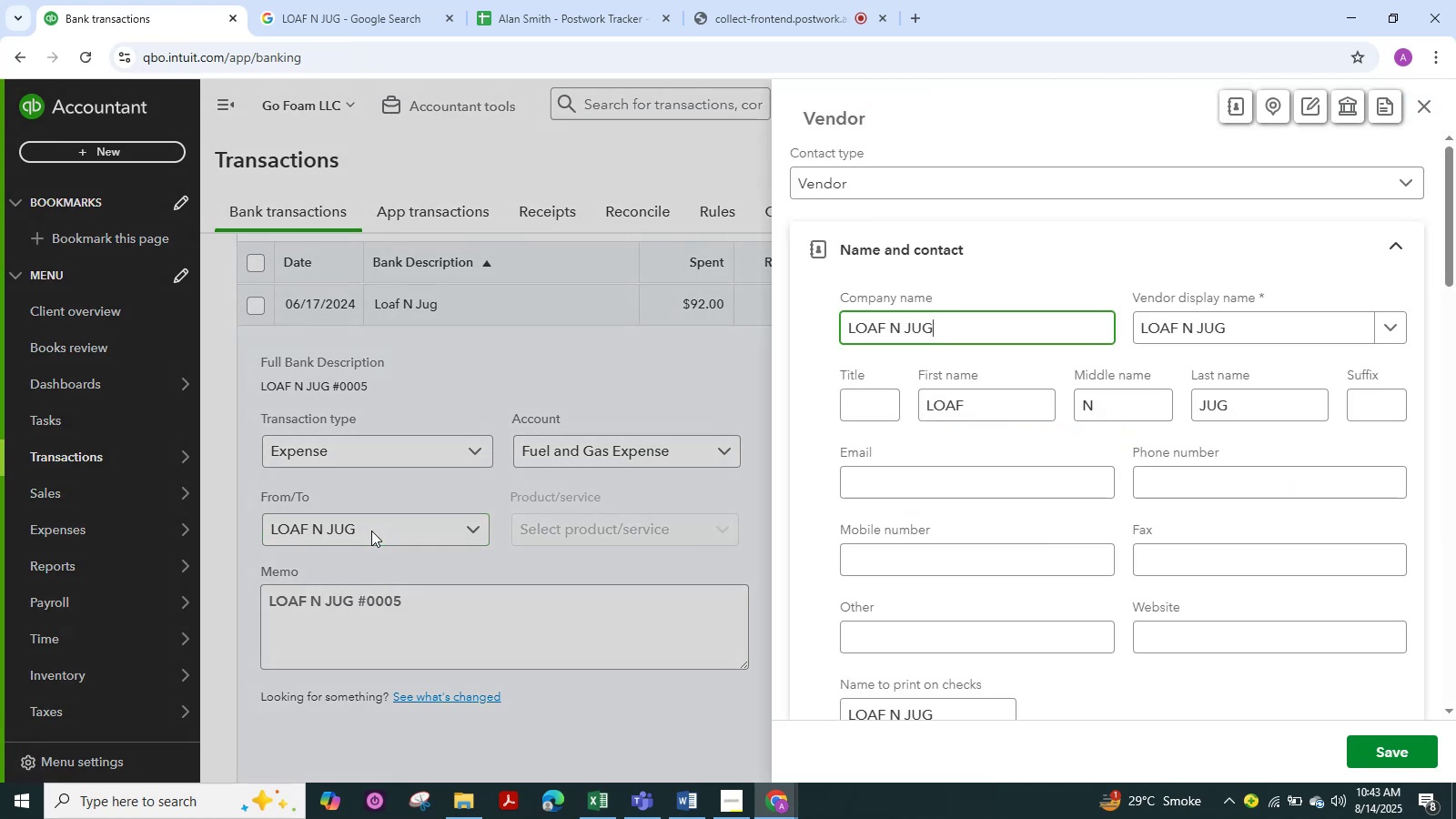 
wait(11.78)
 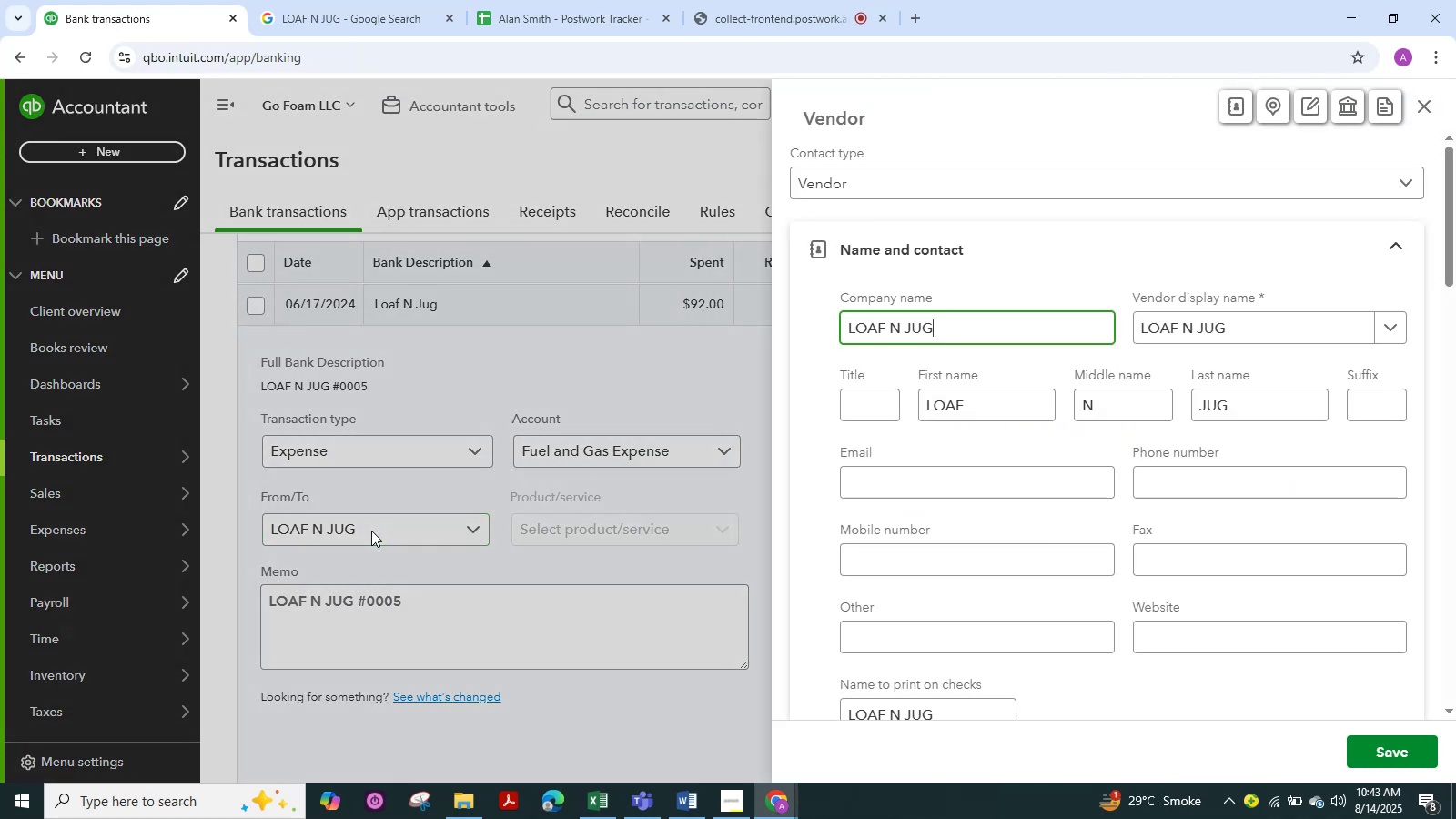 
scroll: coordinate [388, 646], scroll_direction: down, amount: 9.0
 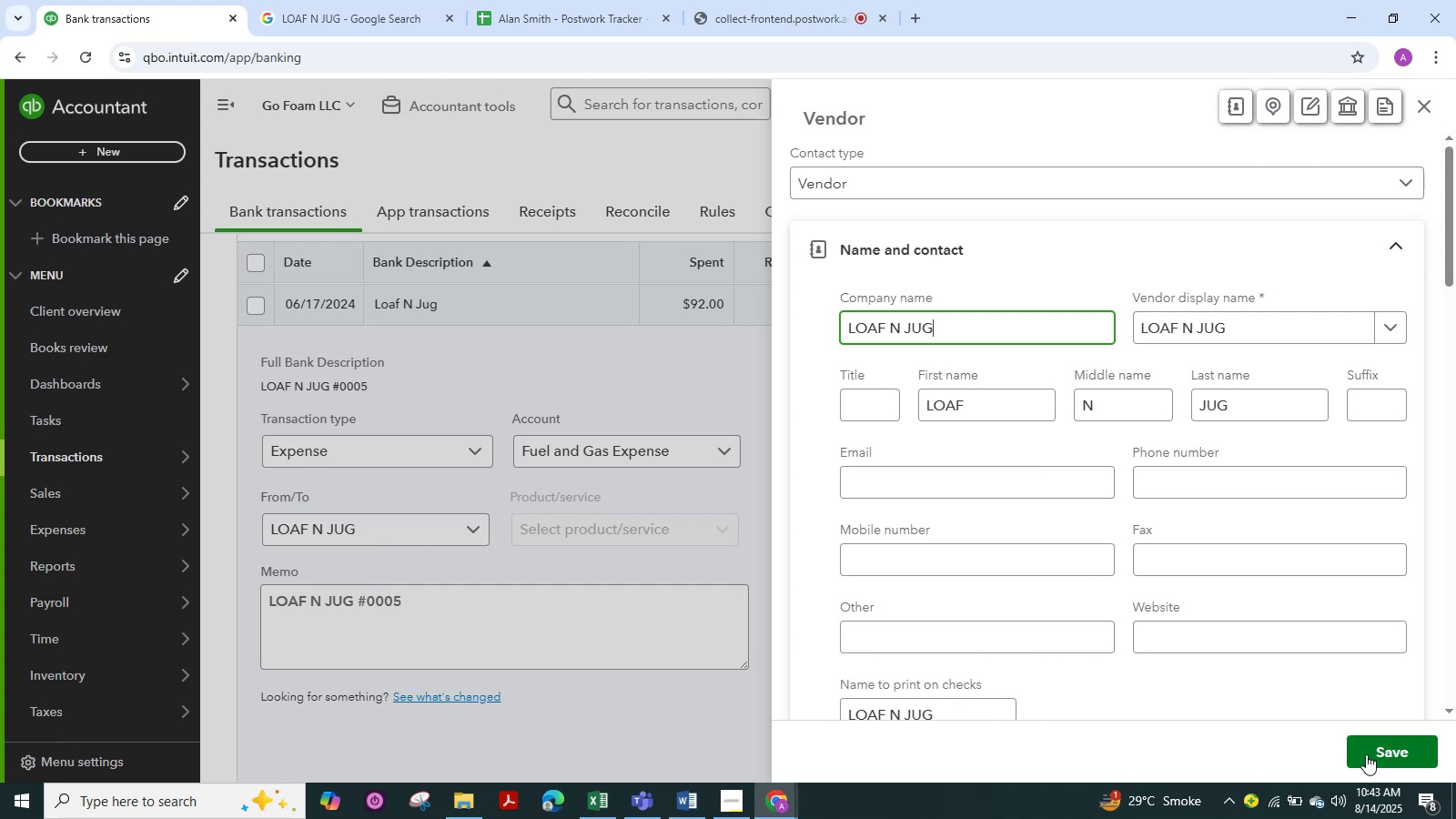 
left_click([1384, 748])
 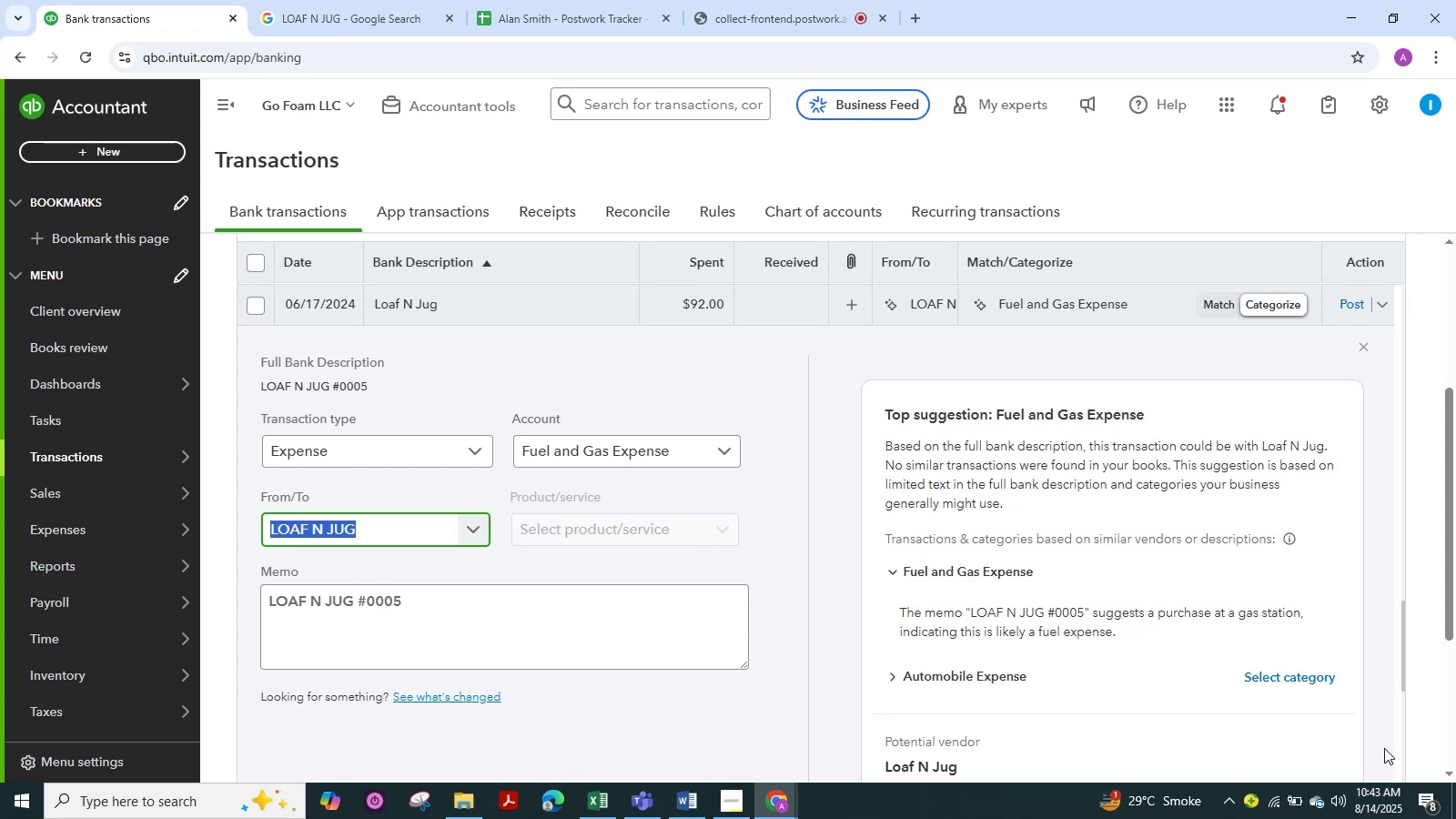 
wait(13.78)
 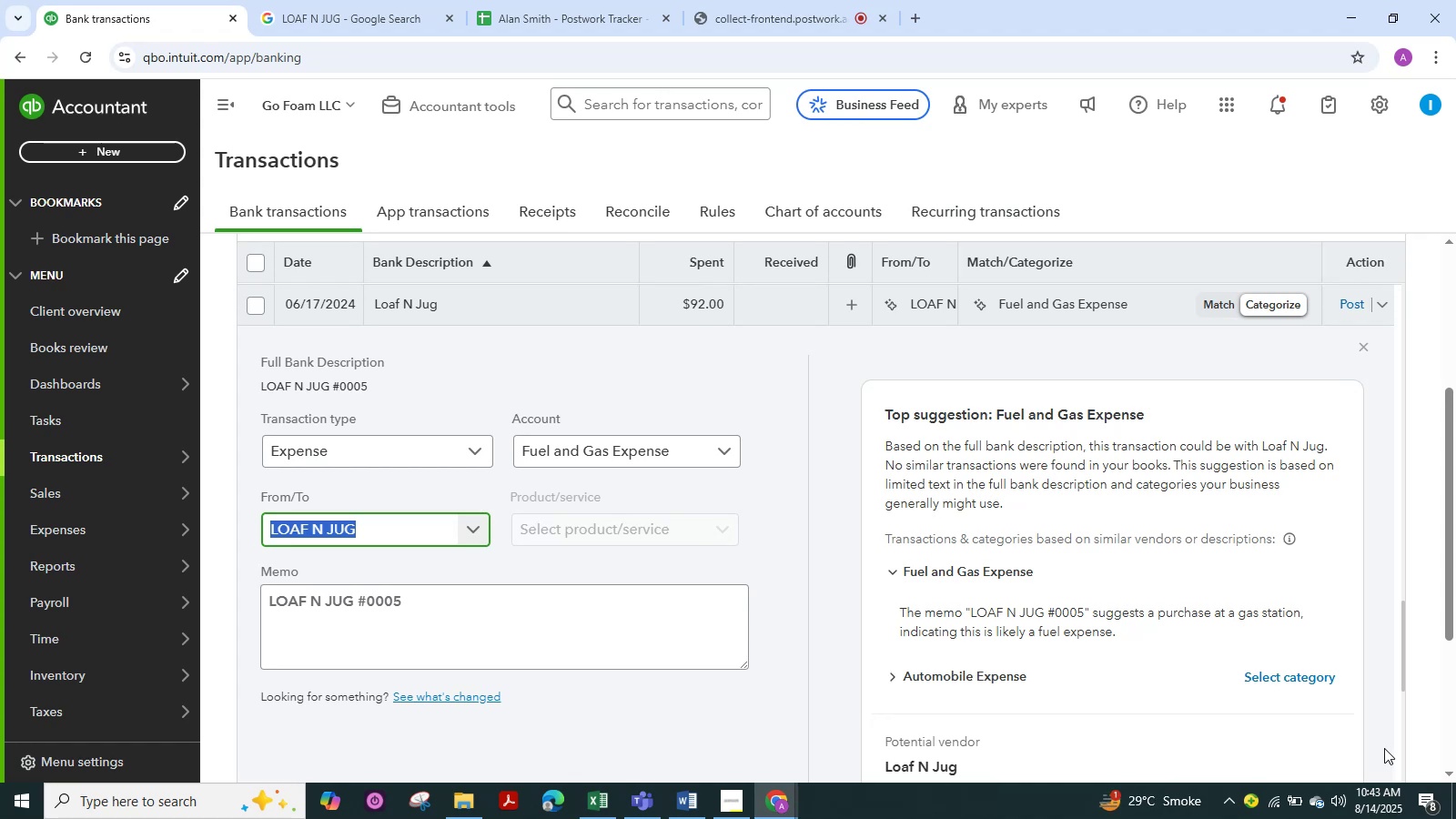 
scroll: coordinate [621, 651], scroll_direction: down, amount: 1.0
 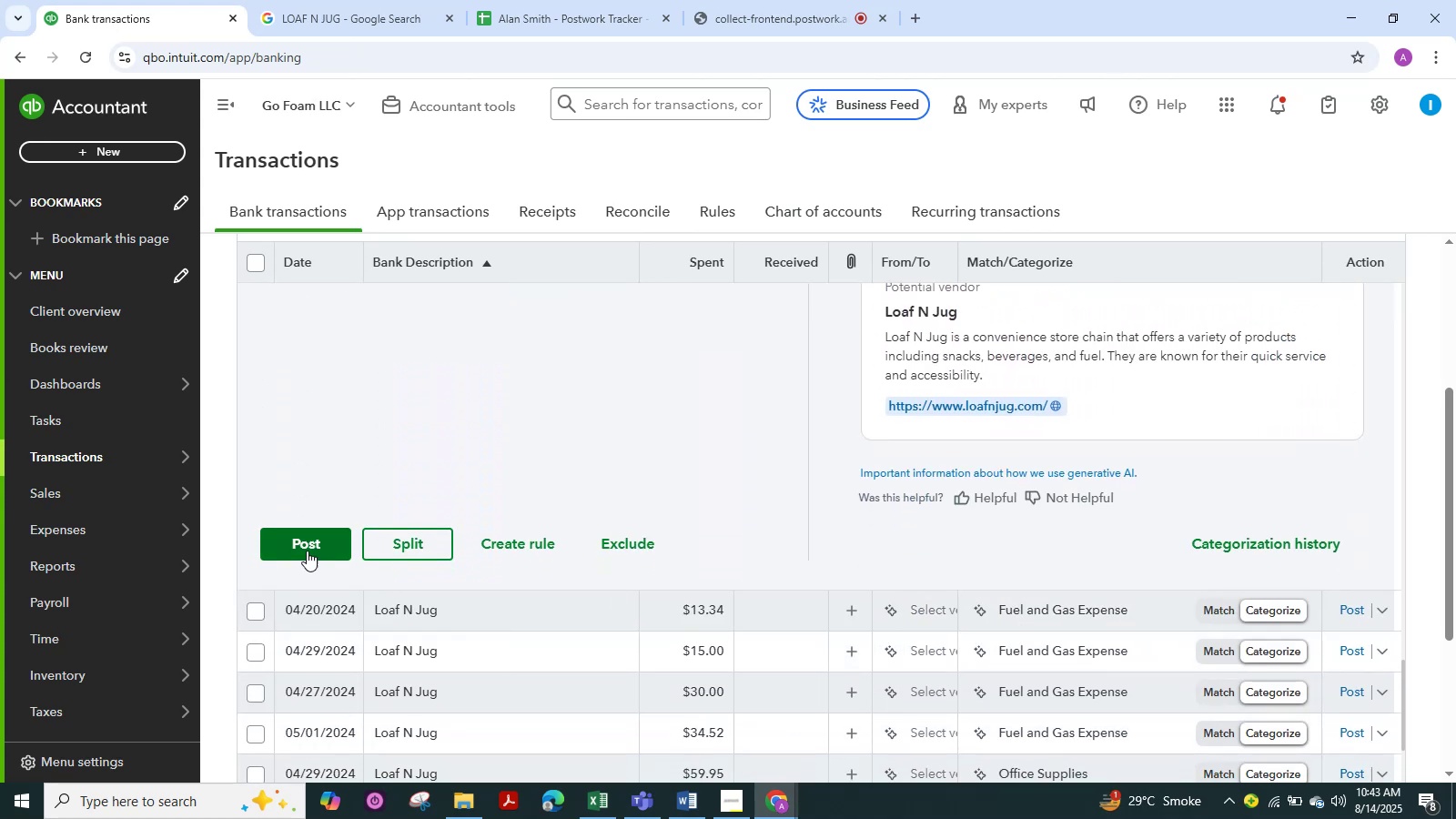 
left_click([306, 547])
 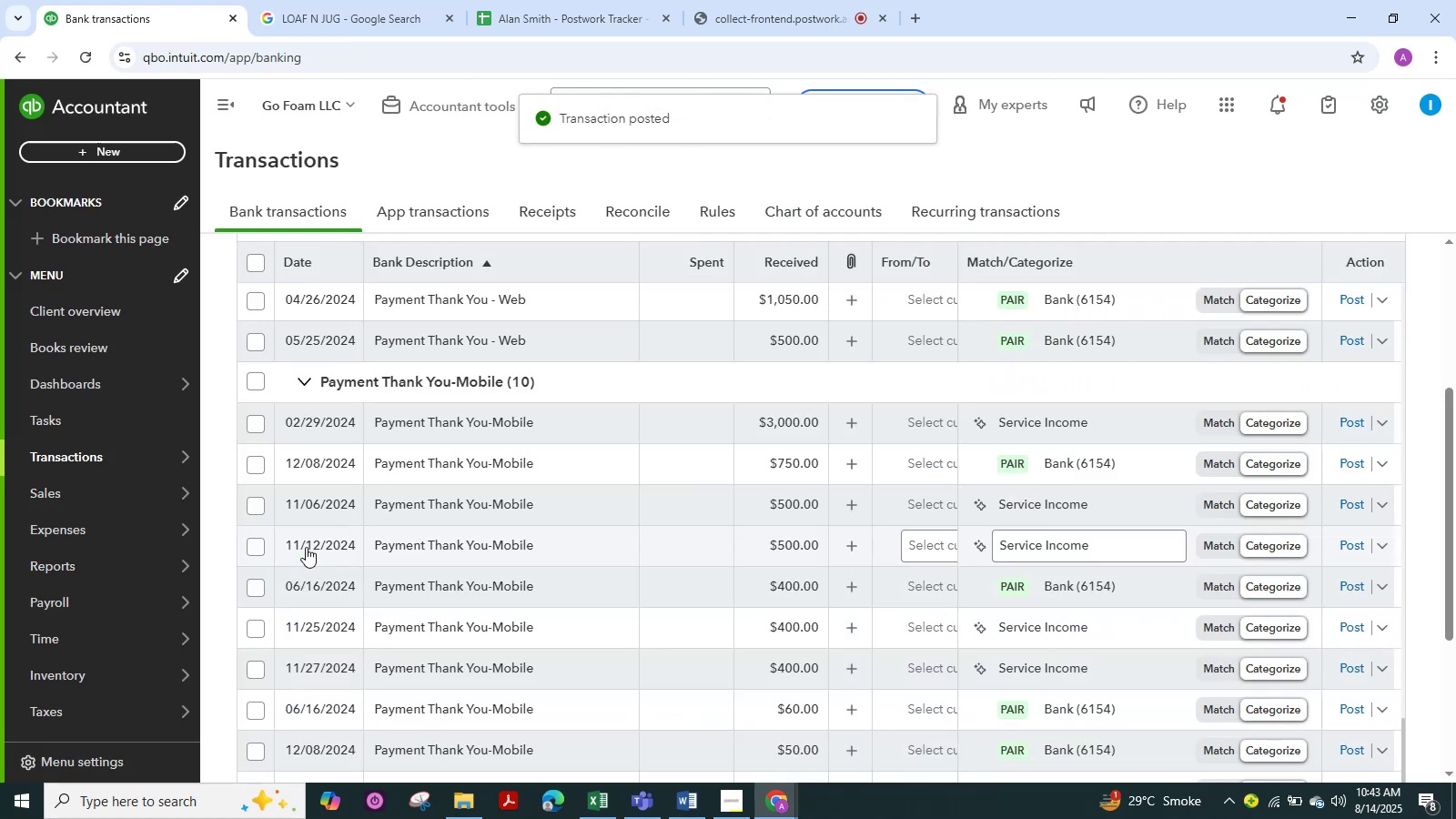 
scroll: coordinate [673, 604], scroll_direction: down, amount: 1.0
 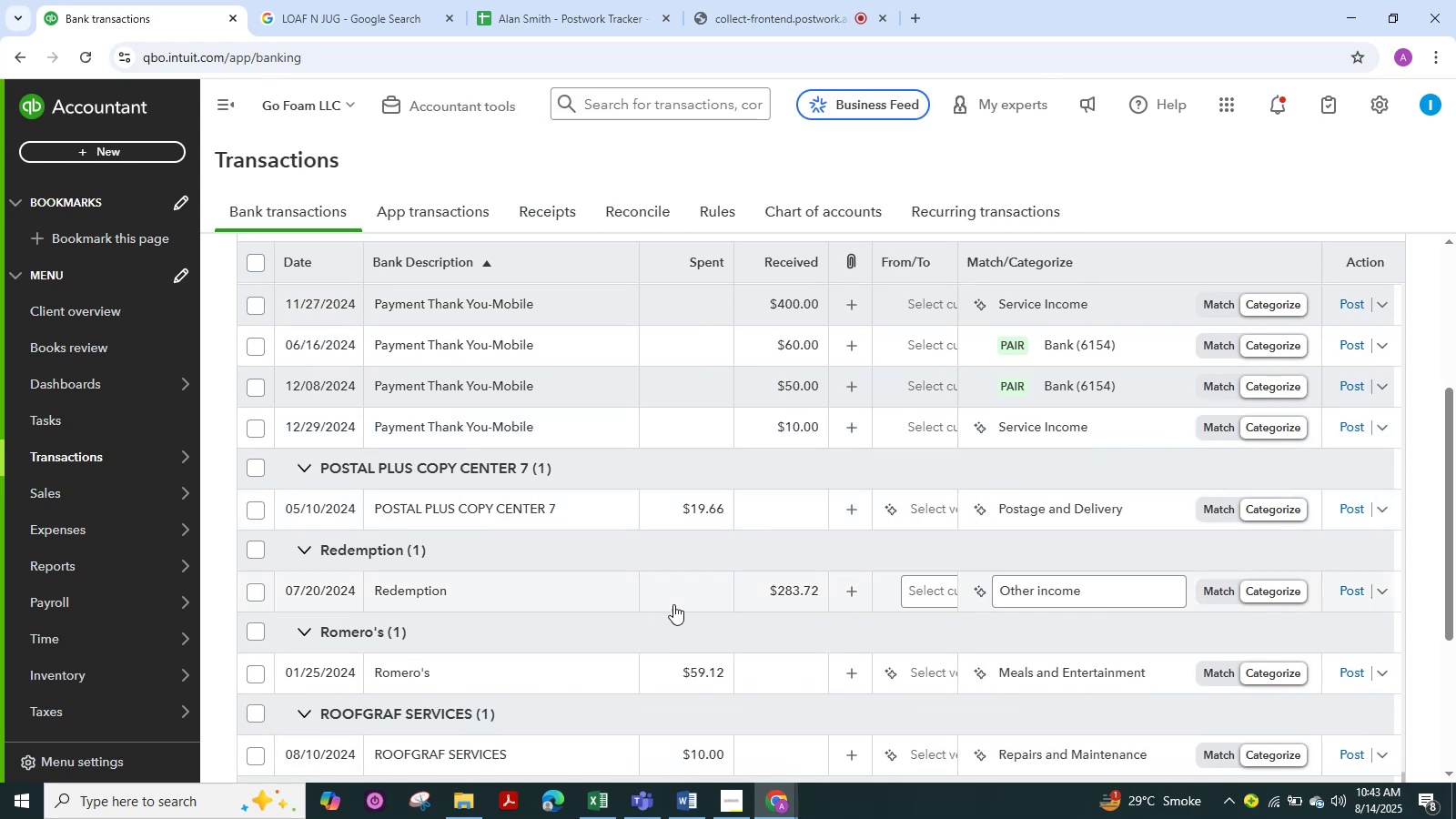 
scroll: coordinate [673, 604], scroll_direction: none, amount: 0.0
 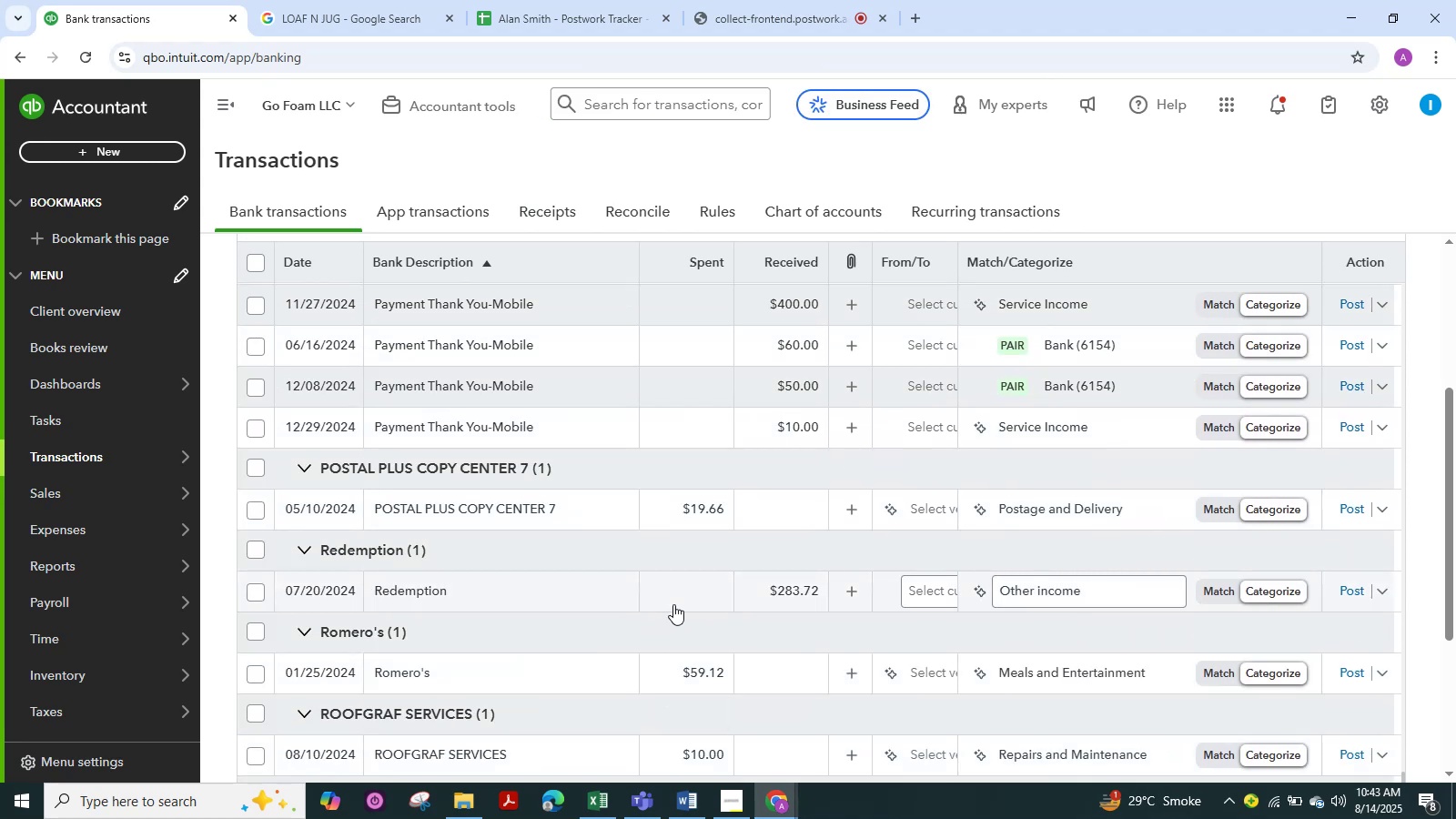 
scroll: coordinate [673, 604], scroll_direction: up, amount: 1.0
 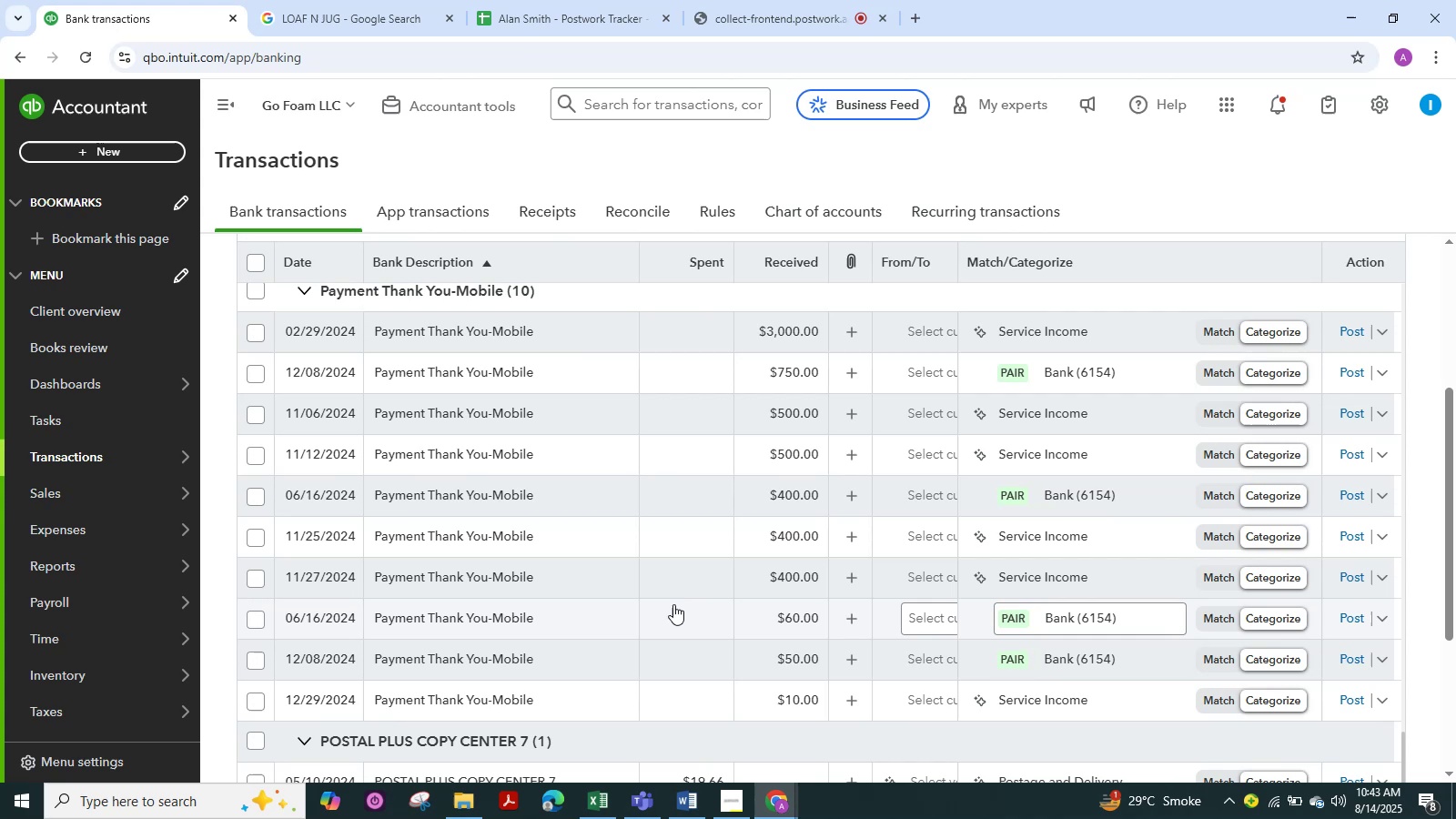 
wait(6.39)
 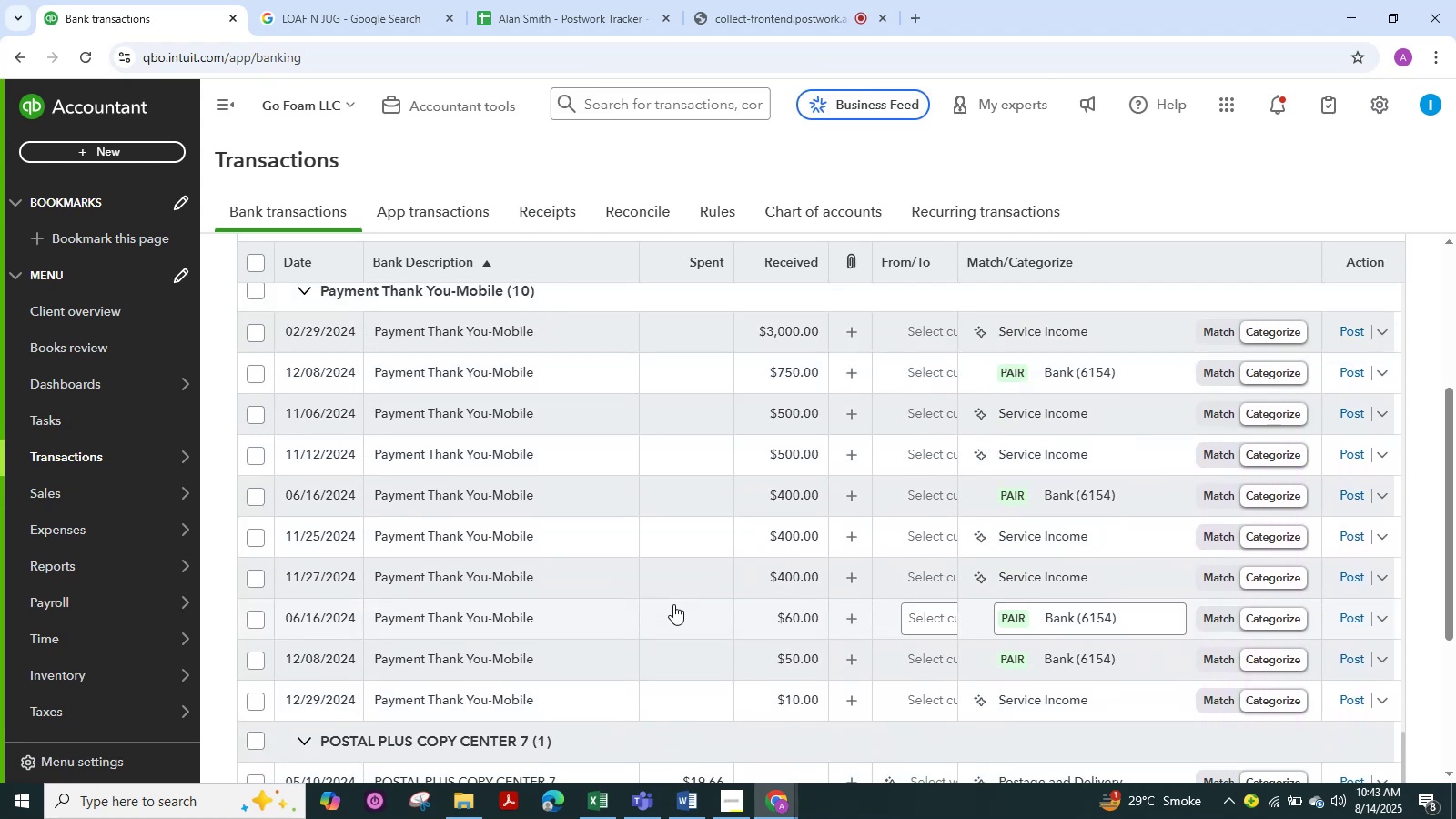 
scroll: coordinate [604, 607], scroll_direction: down, amount: 2.0
 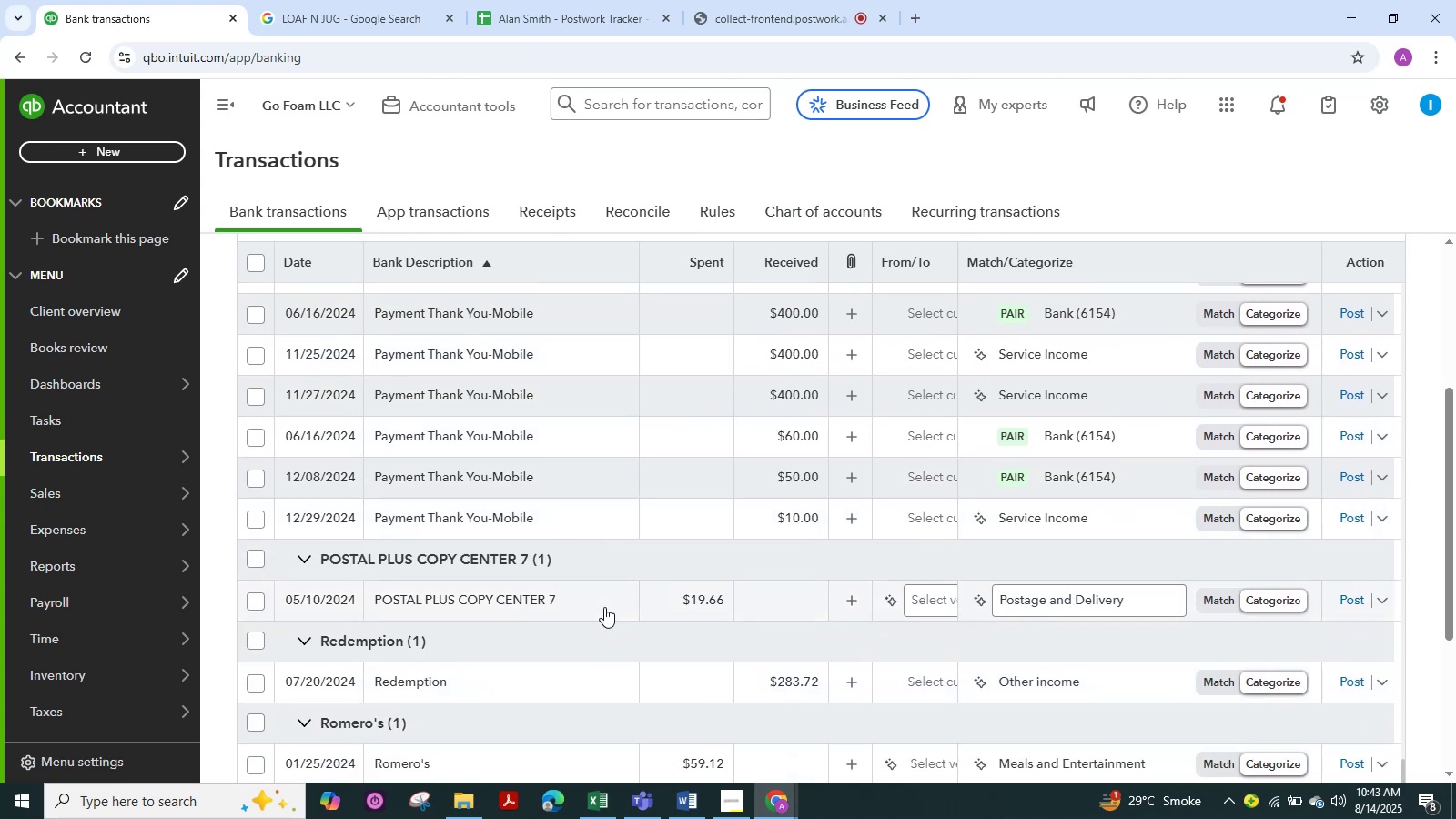 
scroll: coordinate [604, 607], scroll_direction: up, amount: 6.0
 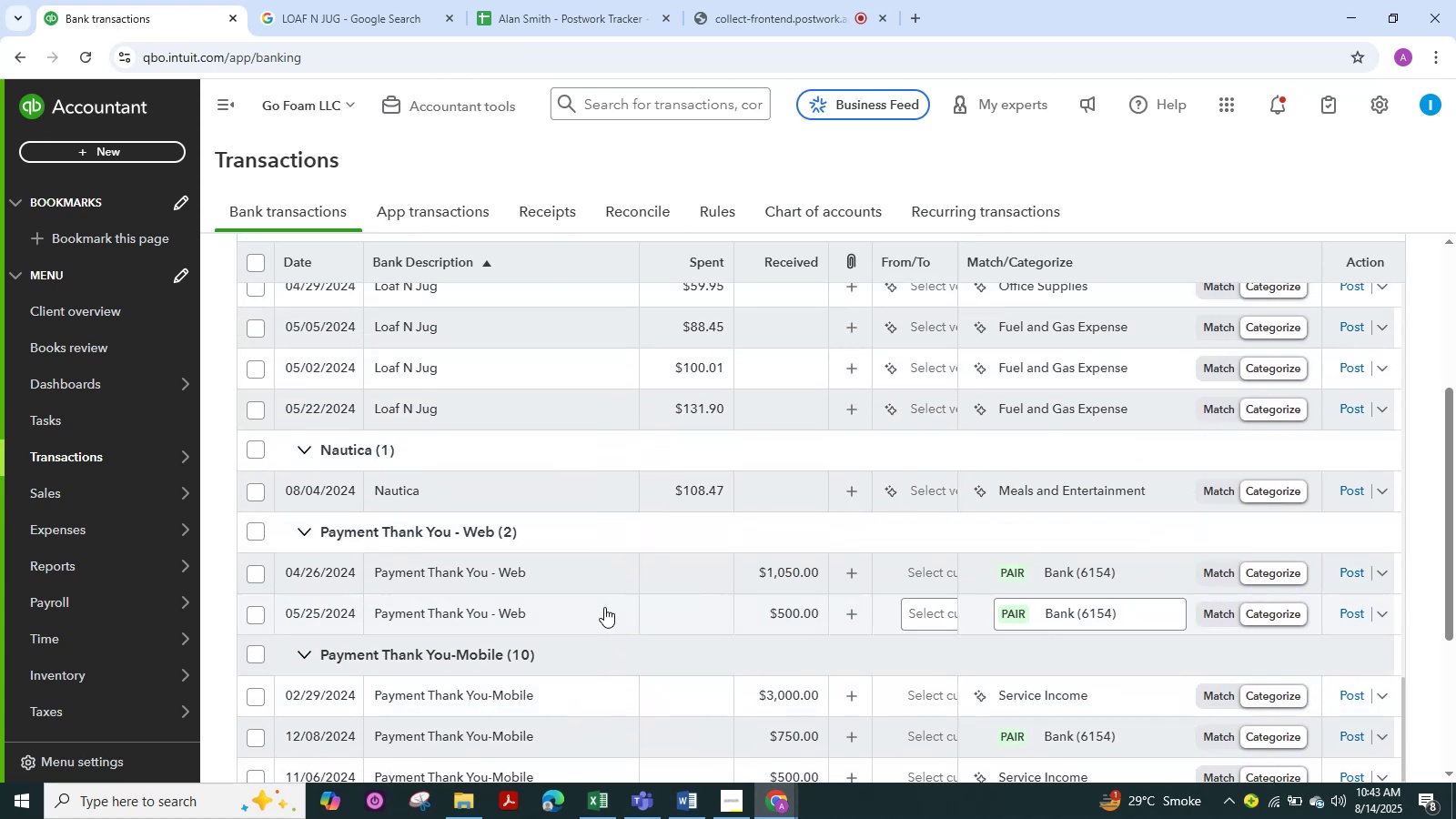 
scroll: coordinate [604, 607], scroll_direction: down, amount: 5.0
 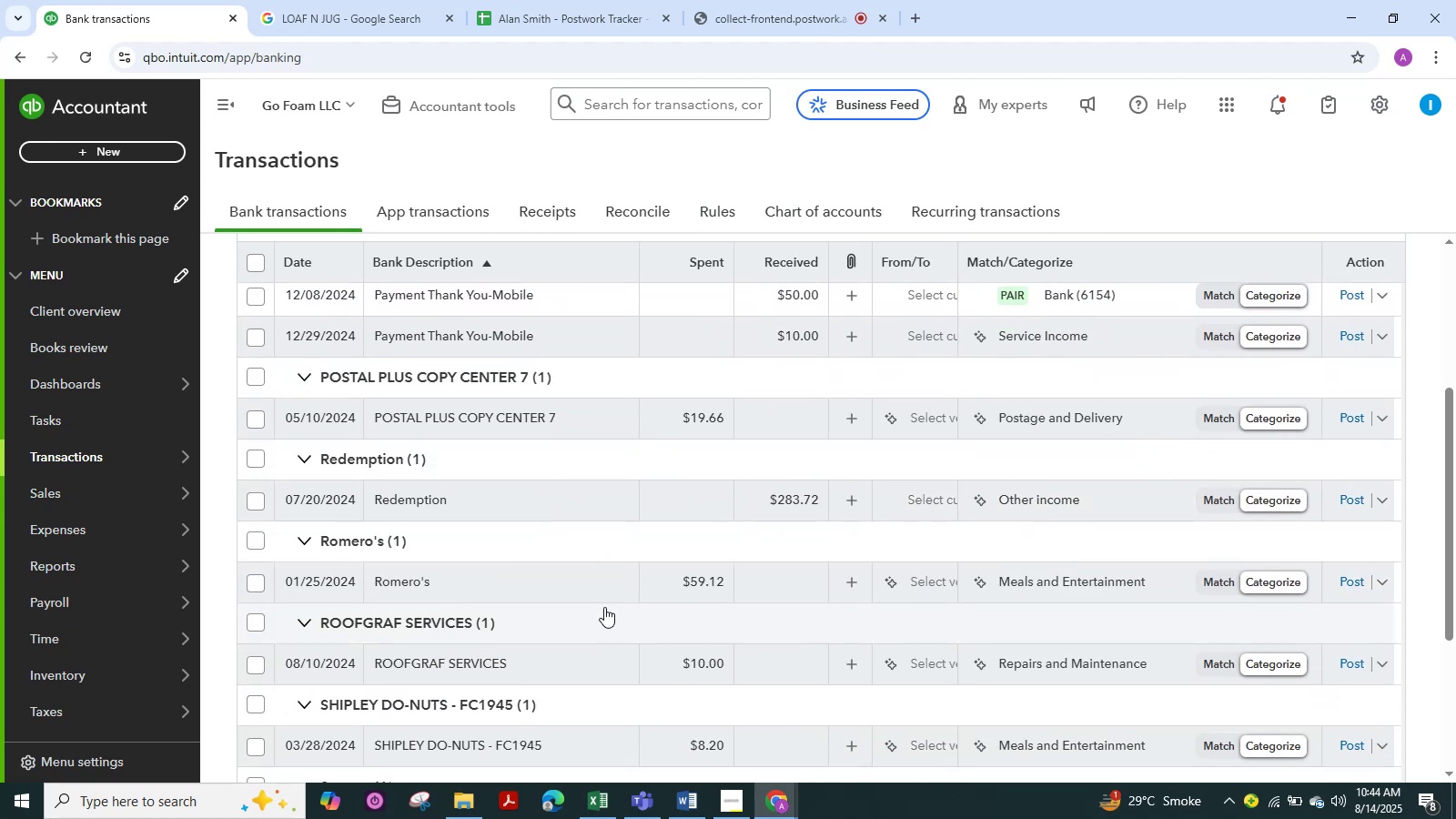 
scroll: coordinate [604, 607], scroll_direction: up, amount: 8.0
 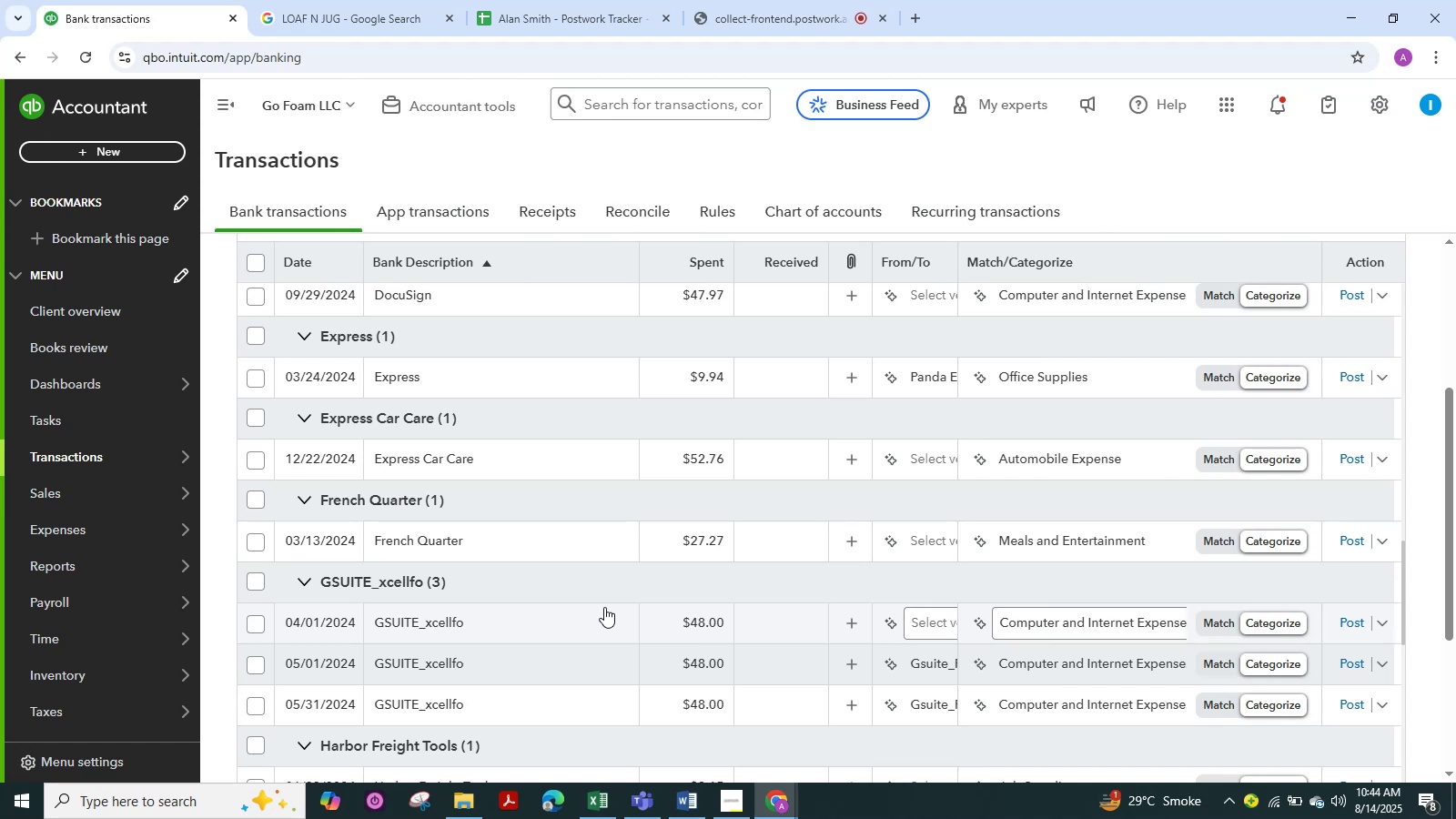 
wait(22.16)
 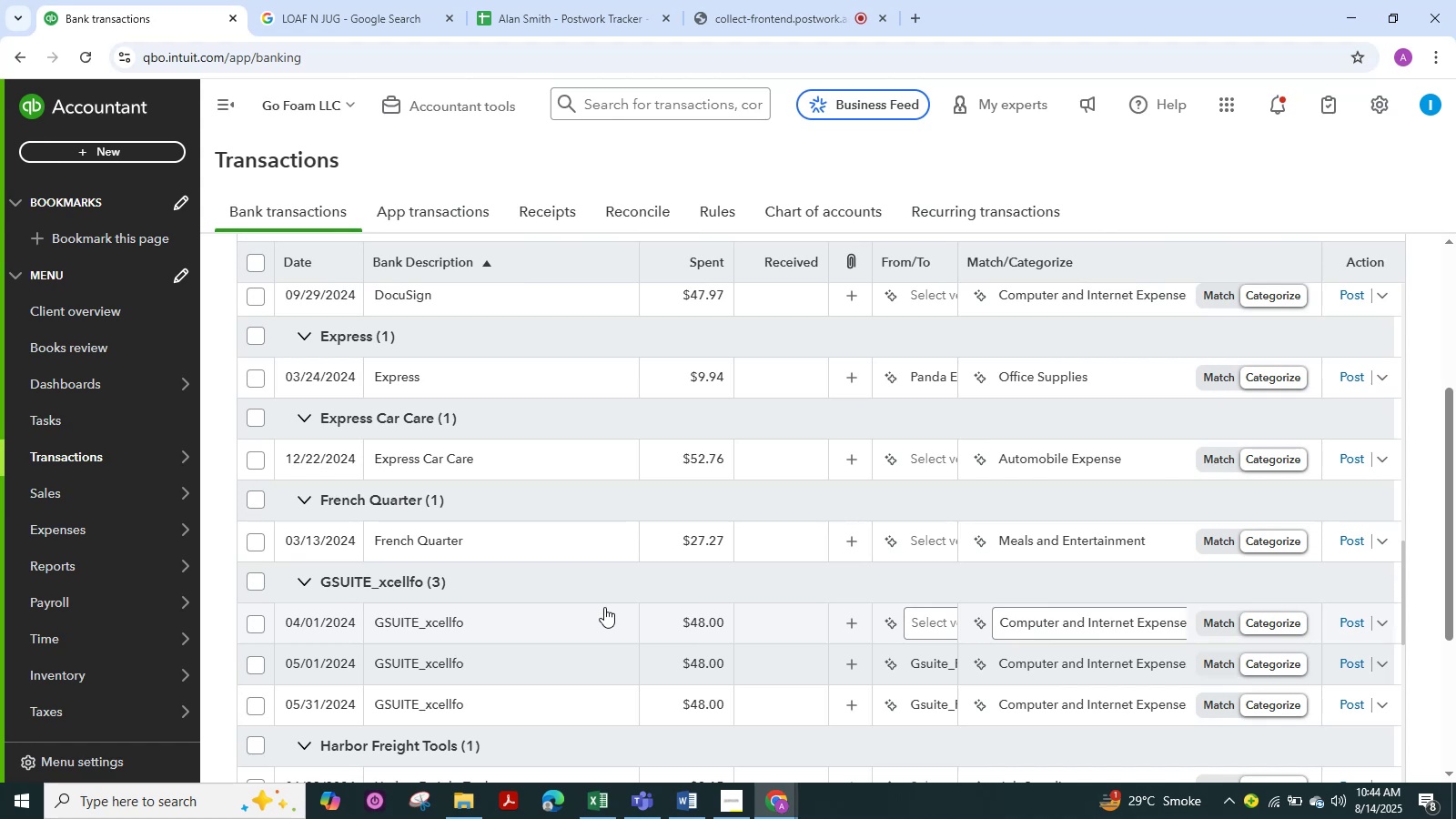 
scroll: coordinate [505, 592], scroll_direction: up, amount: 1.0
 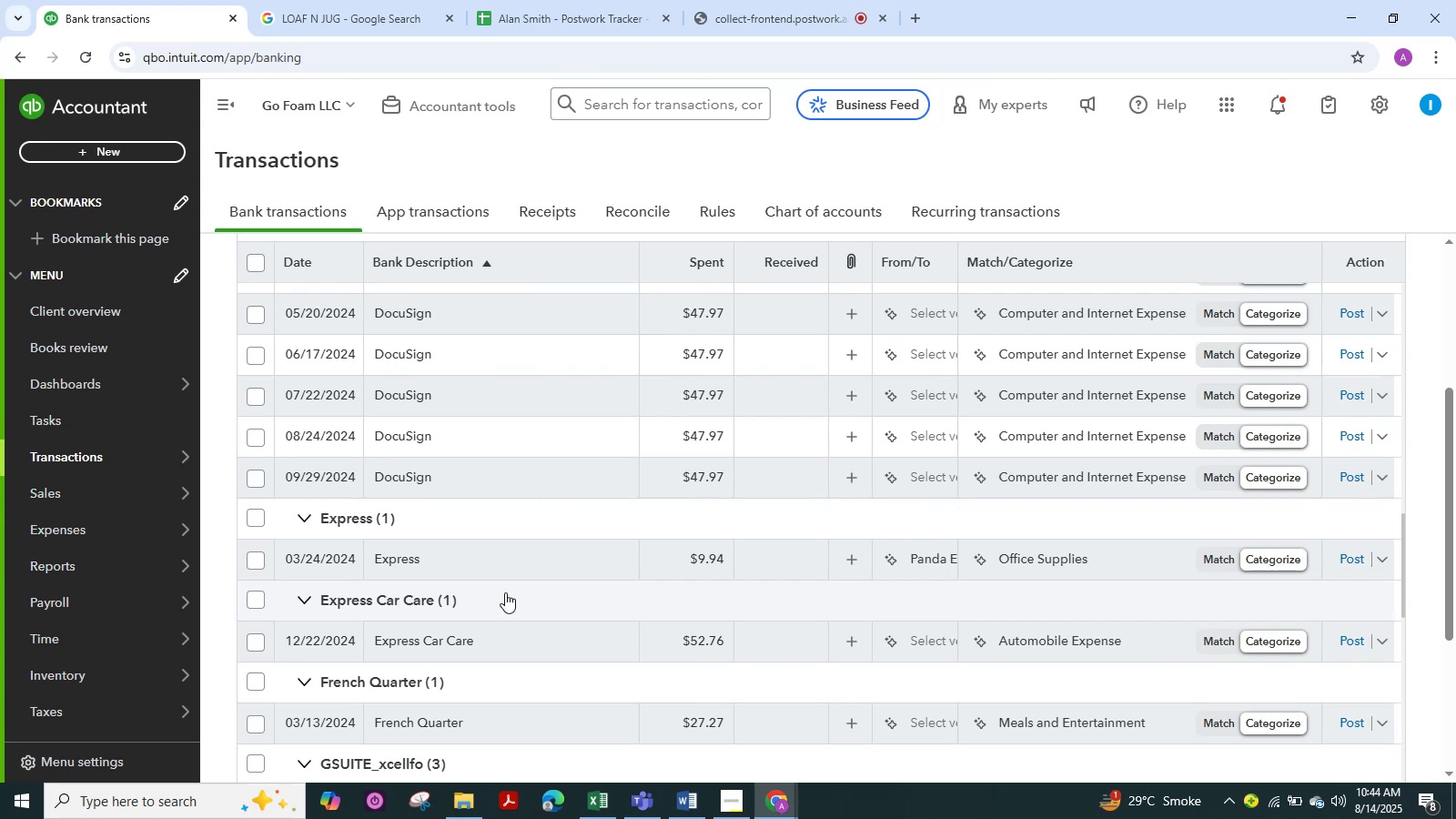 
wait(5.96)
 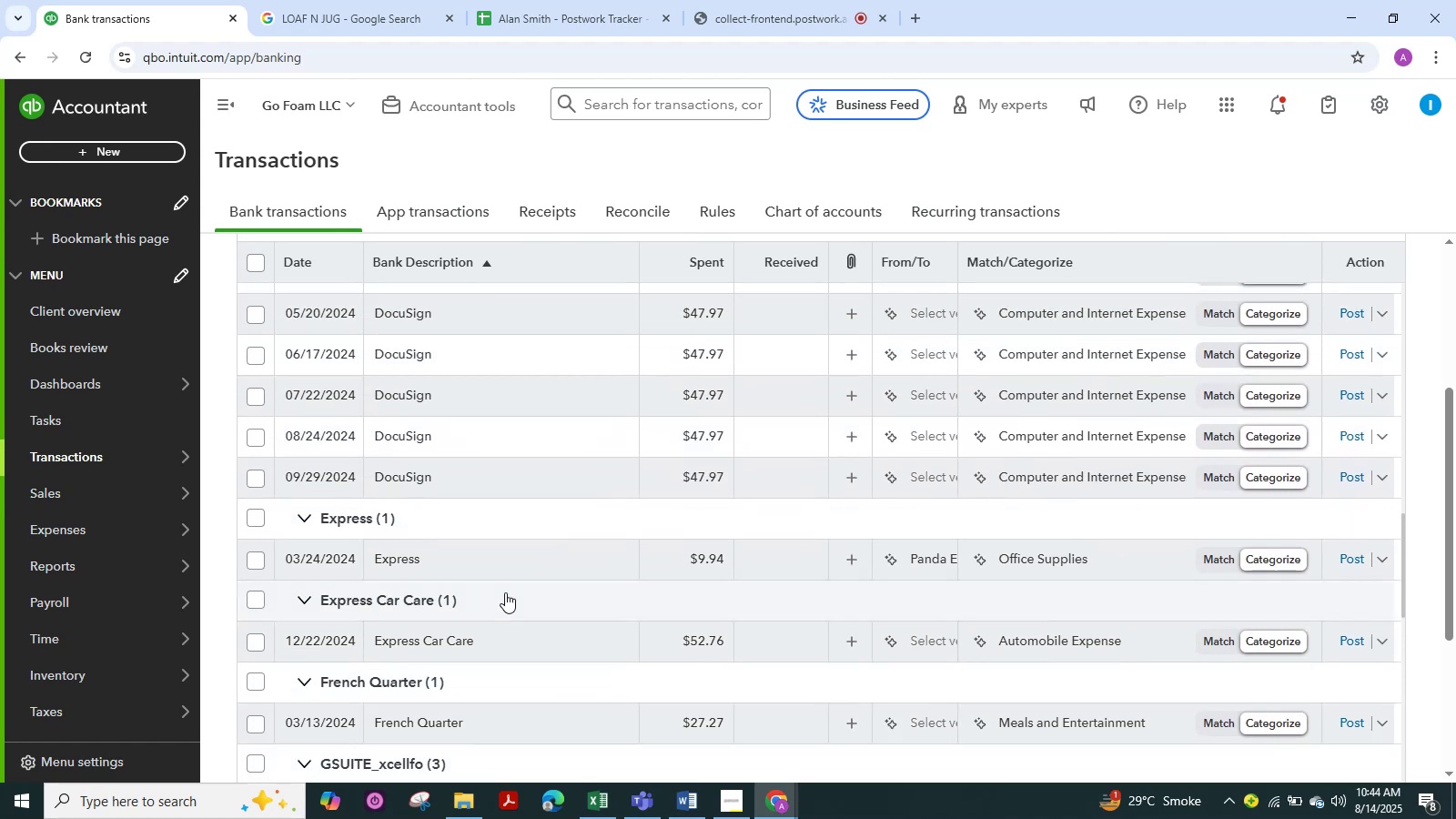 
scroll: coordinate [486, 619], scroll_direction: up, amount: 2.0
 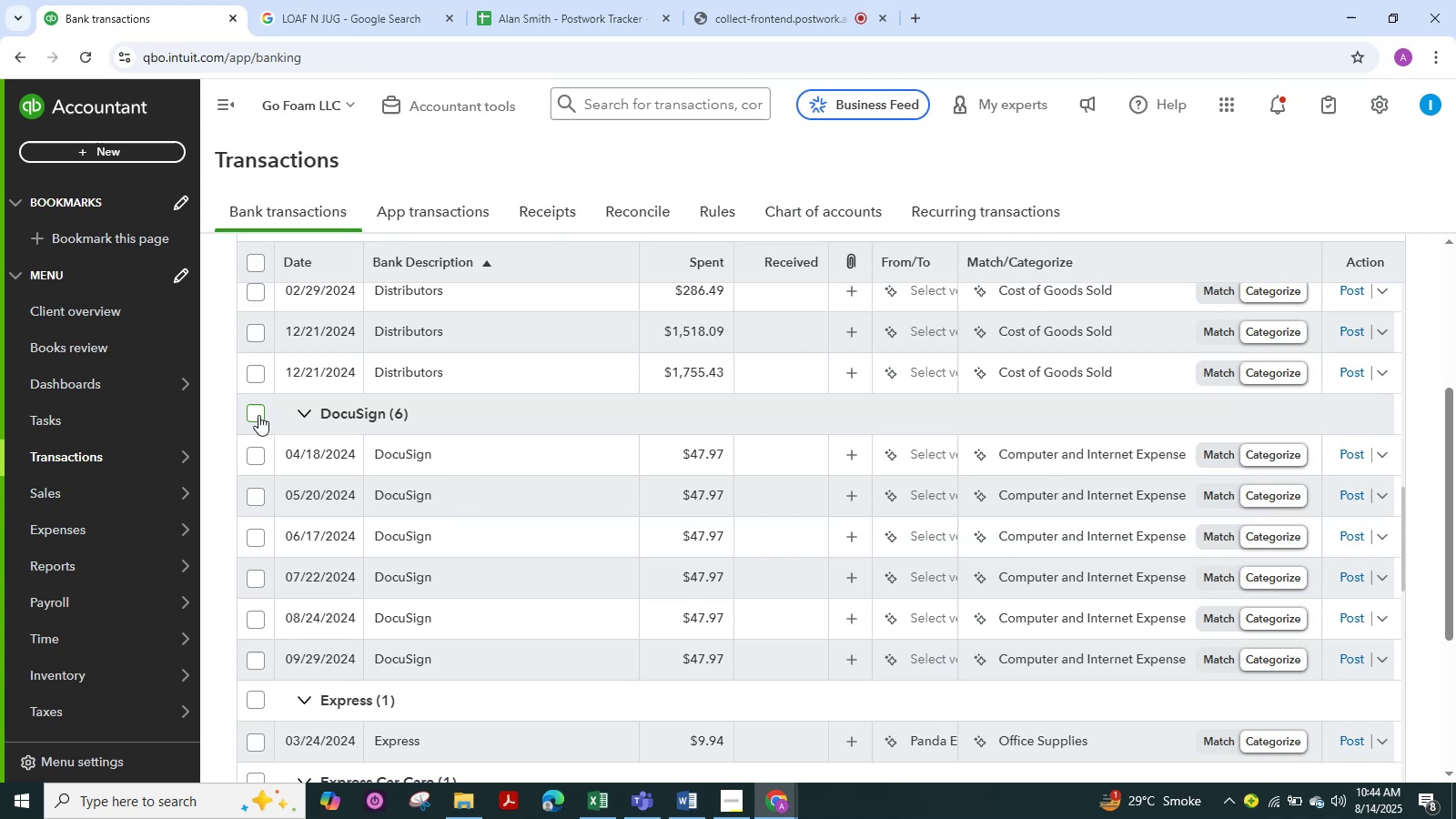 
wait(6.38)
 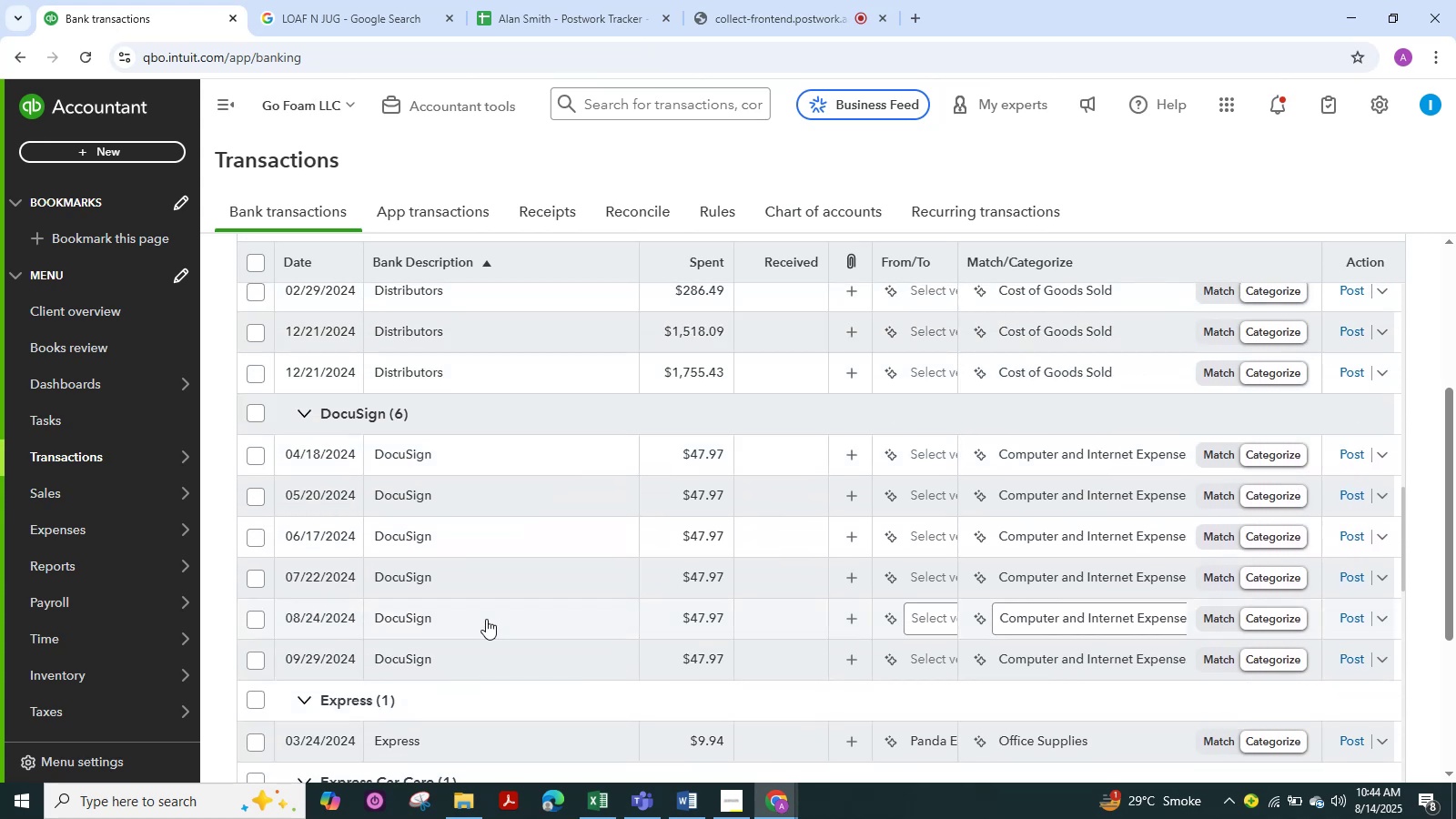 
left_click([417, 462])
 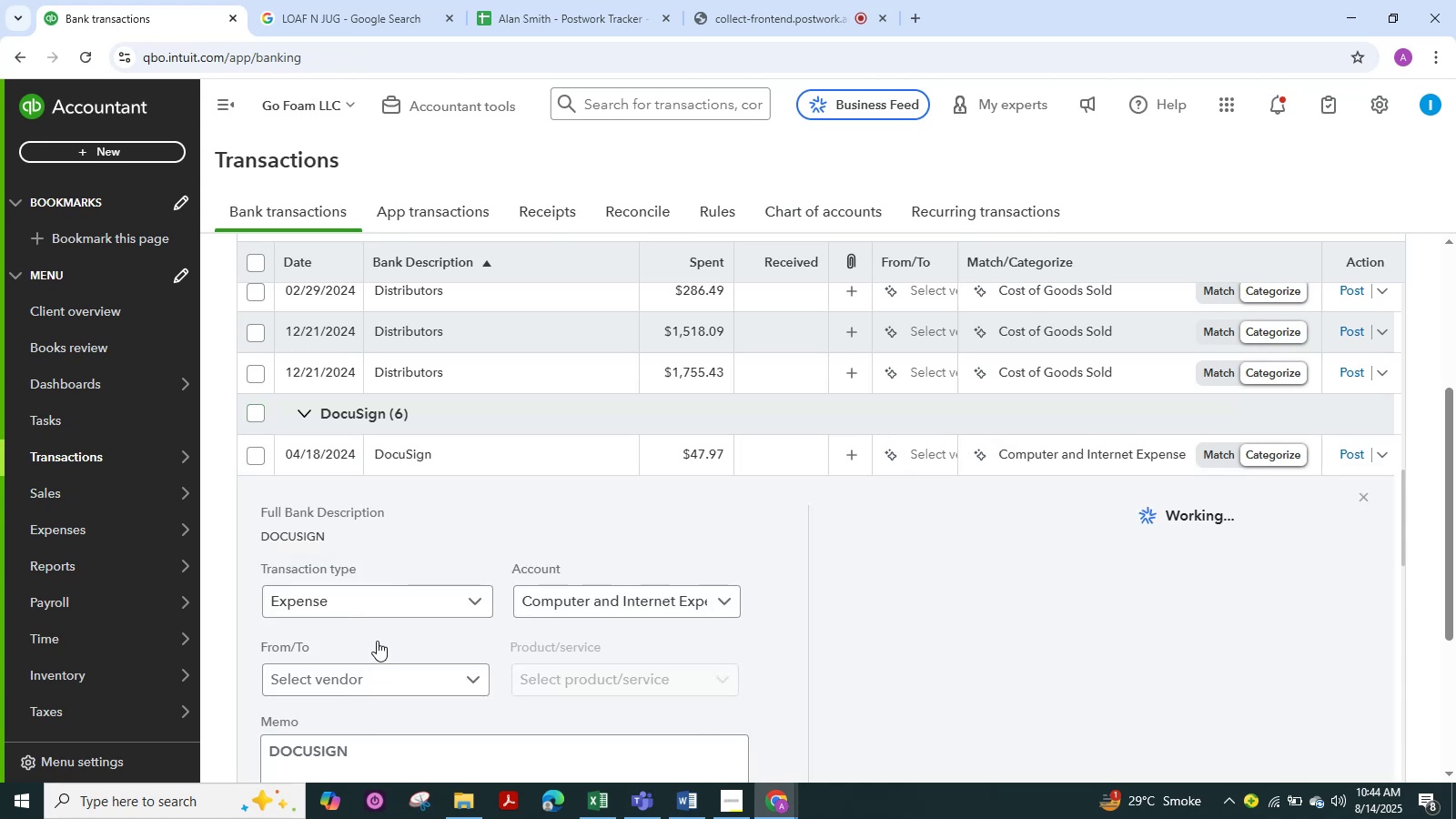 
scroll: coordinate [392, 632], scroll_direction: down, amount: 2.0
 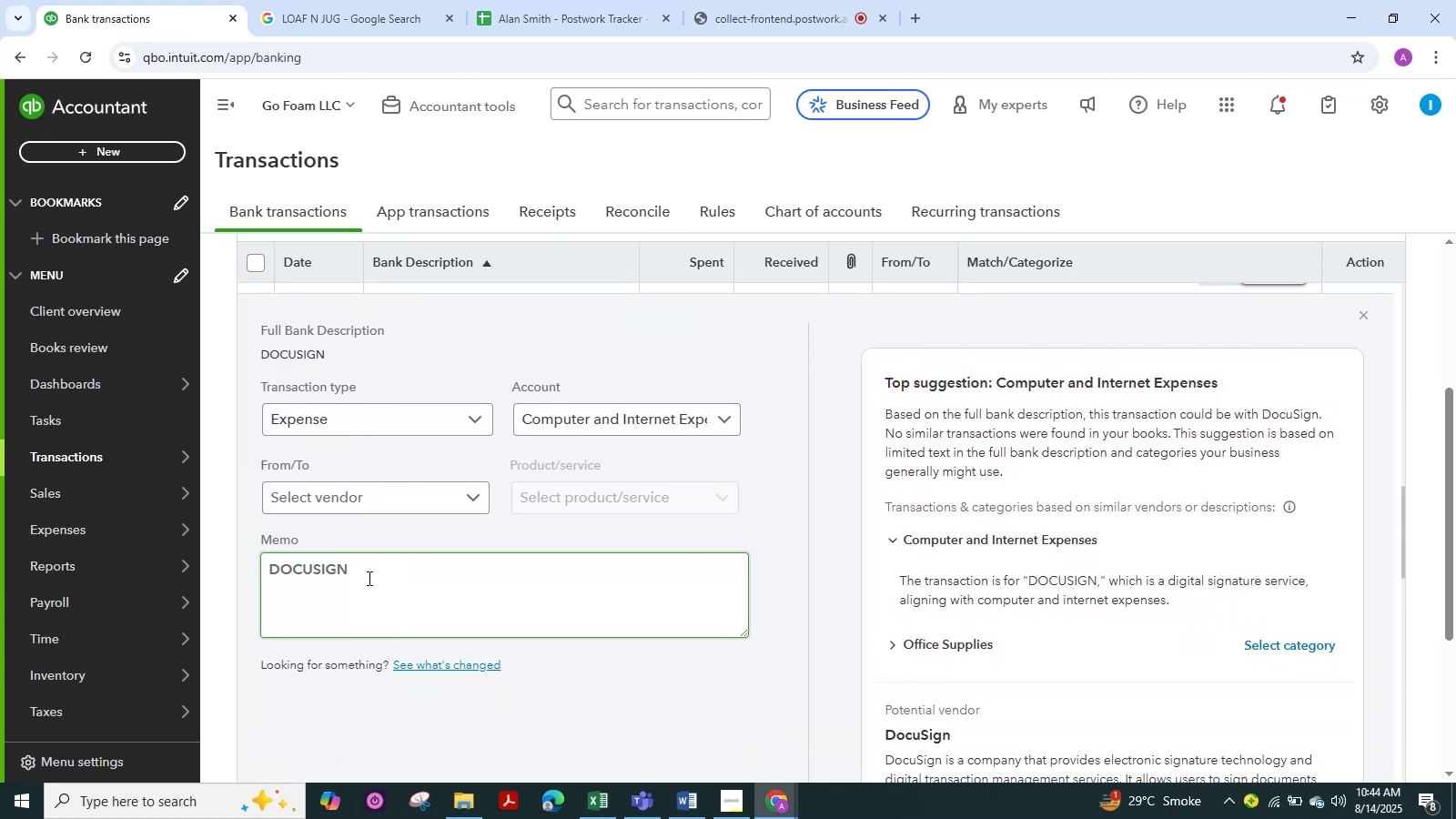 
wait(6.59)
 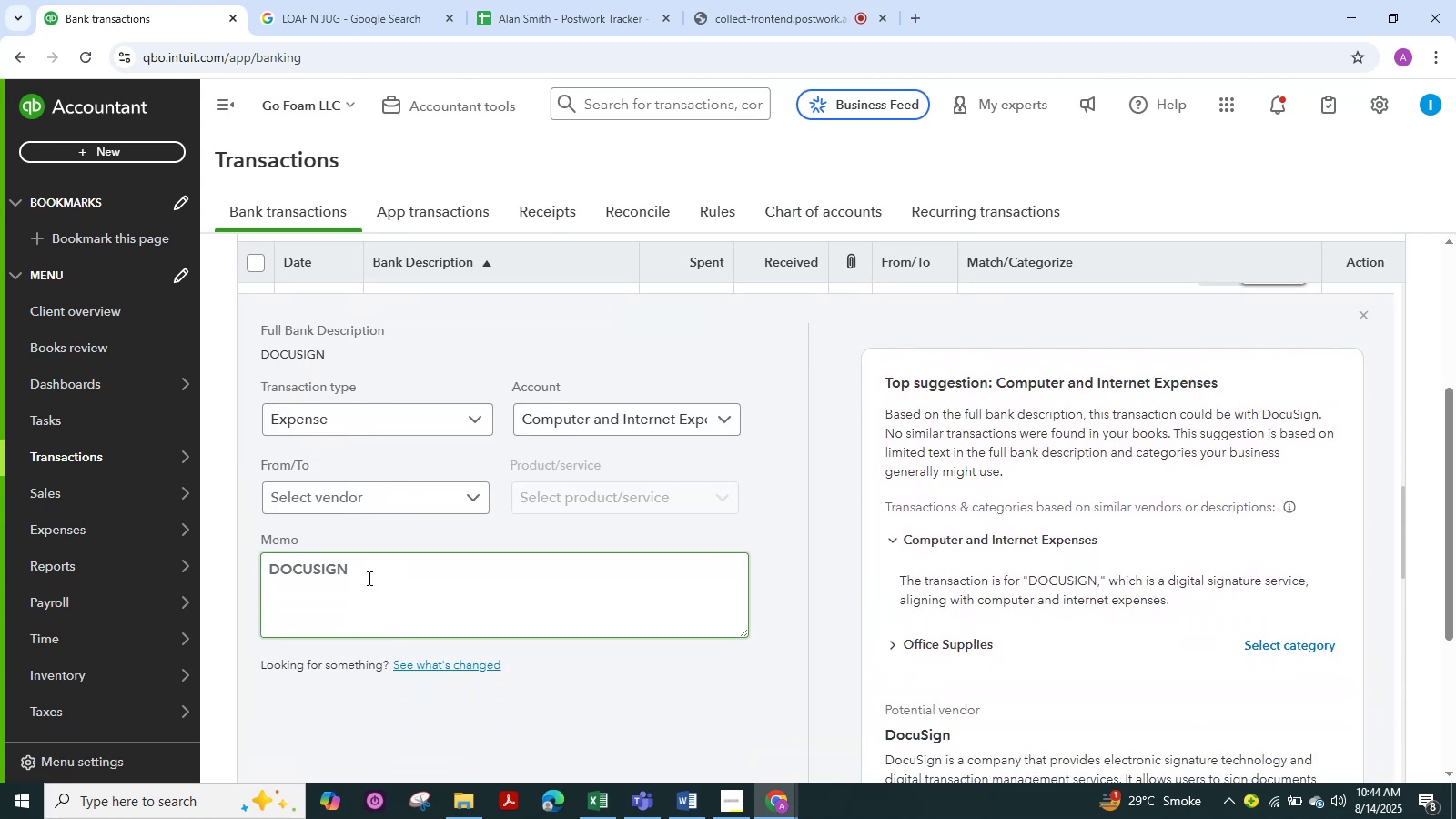 
left_click_drag(start_coordinate=[359, 571], to_coordinate=[266, 573])
 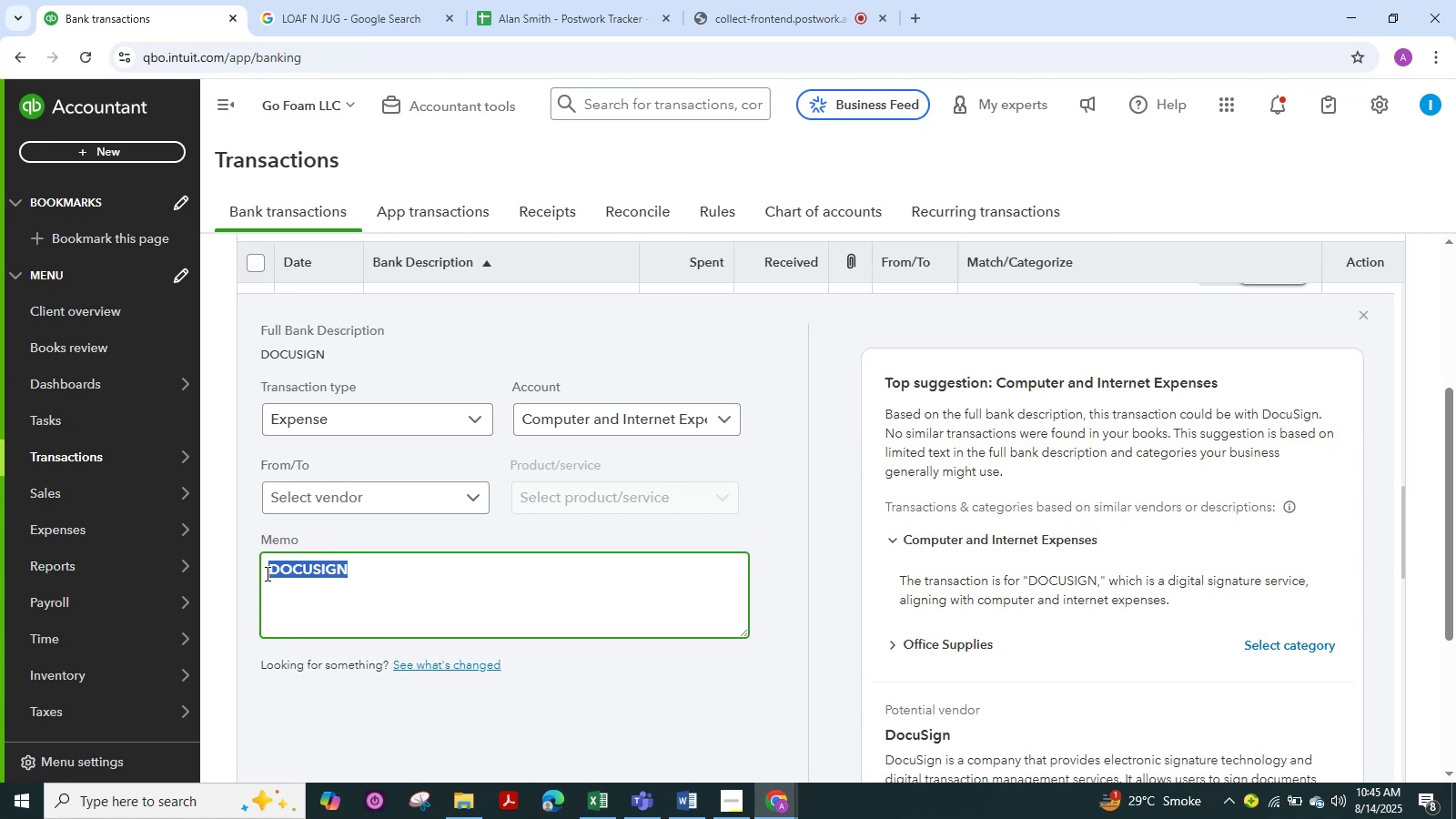 
key(Control+C)
 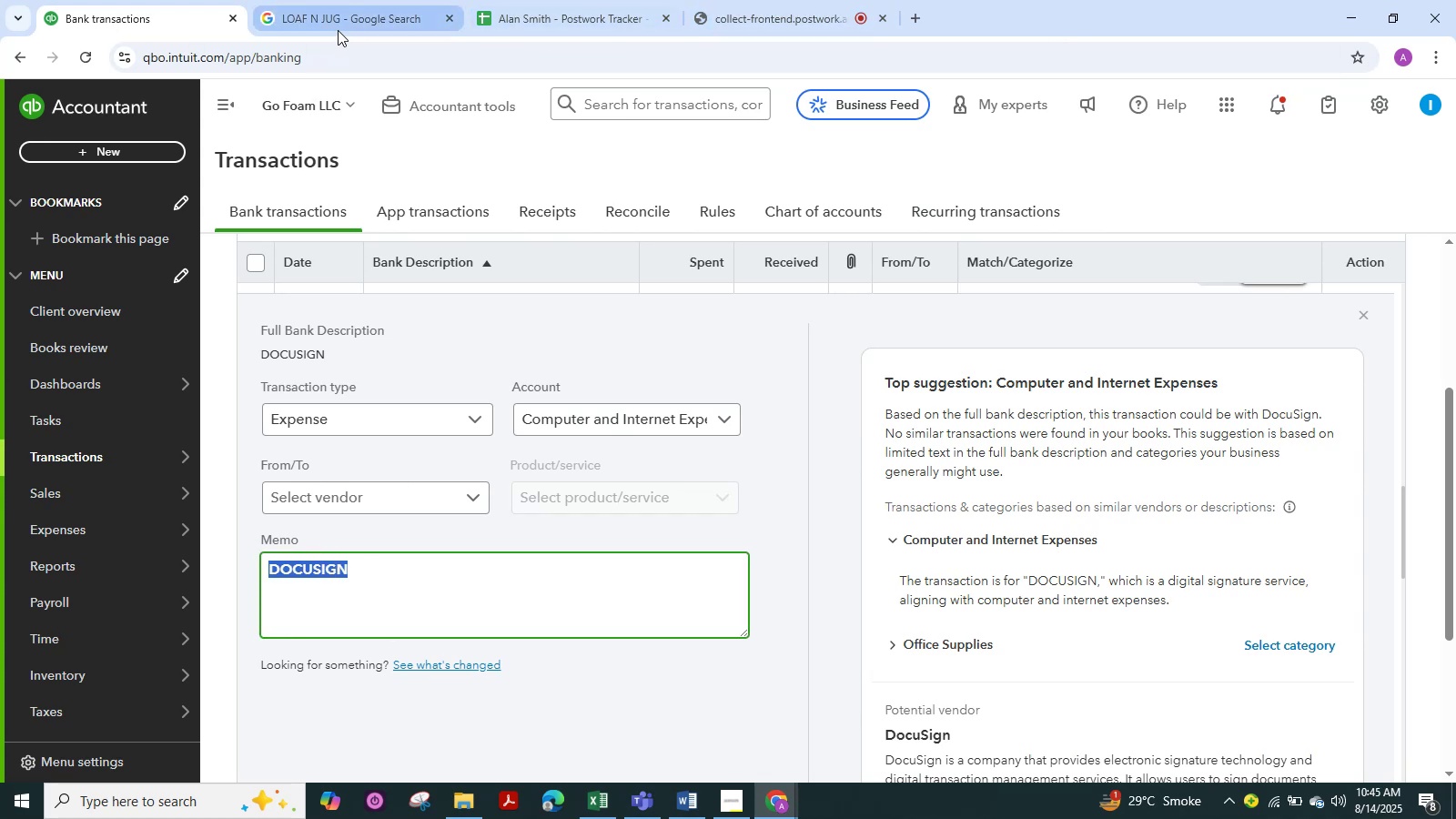 
left_click([336, 21])
 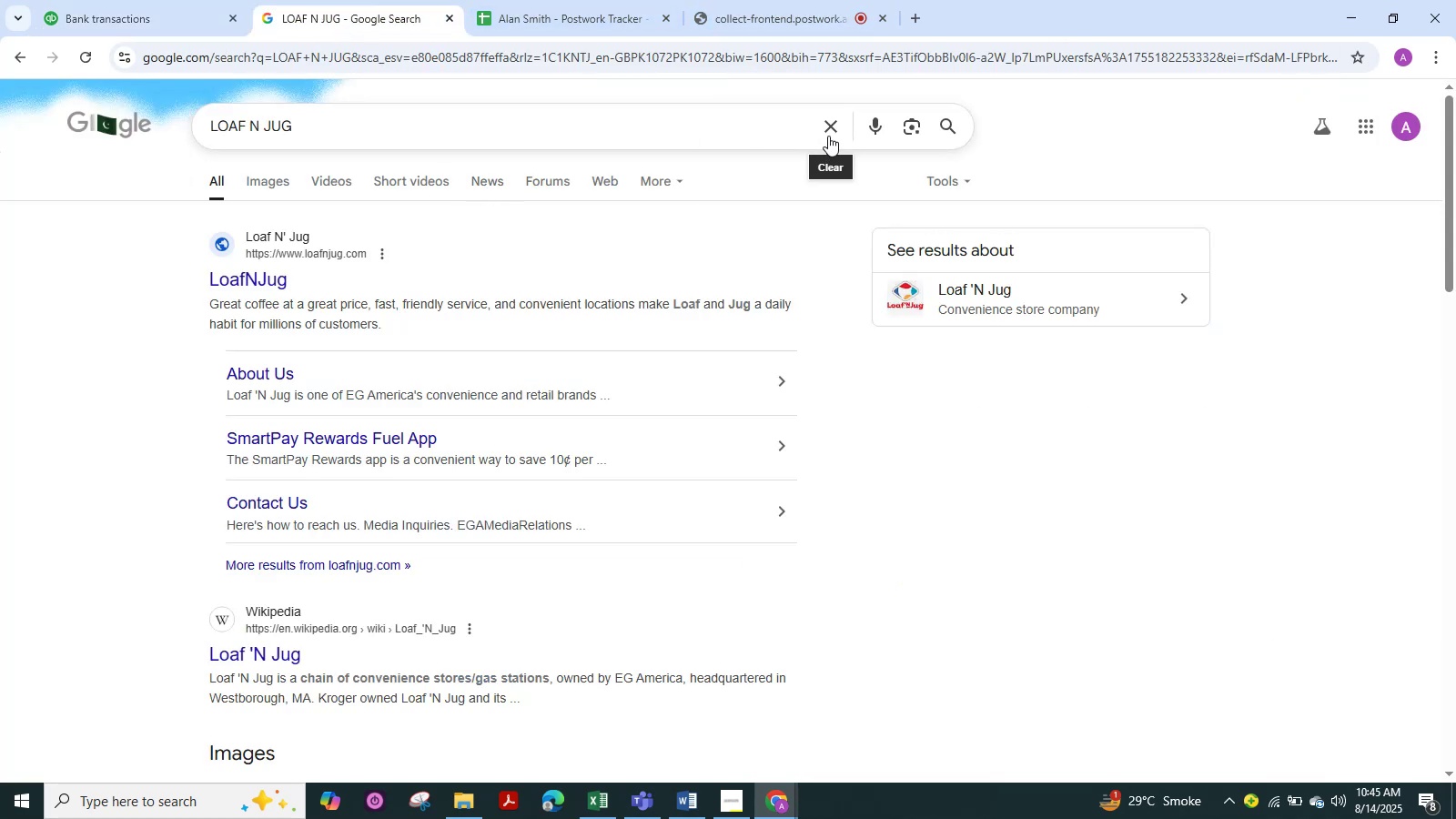 
left_click([828, 132])
 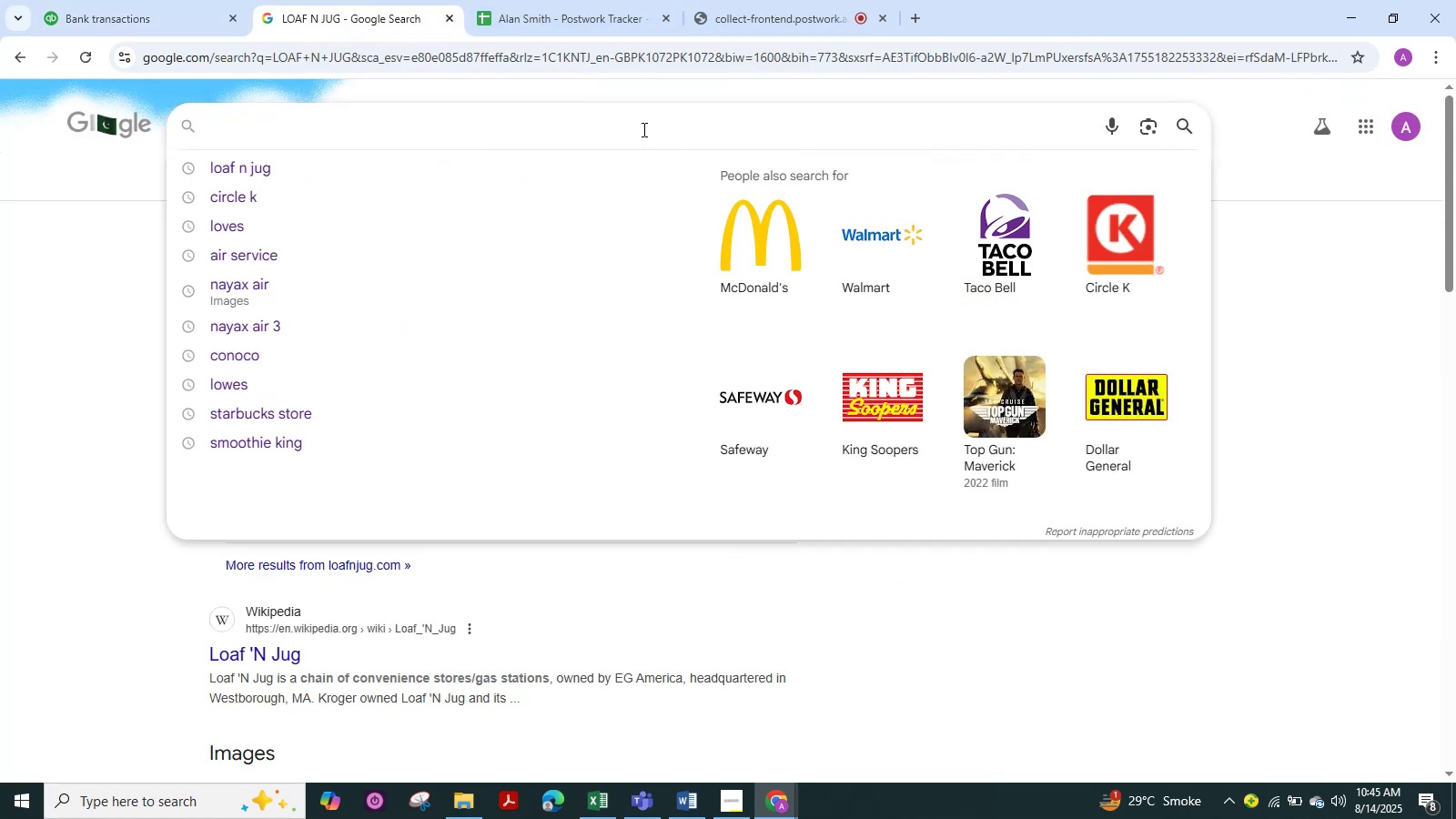 
left_click([642, 129])
 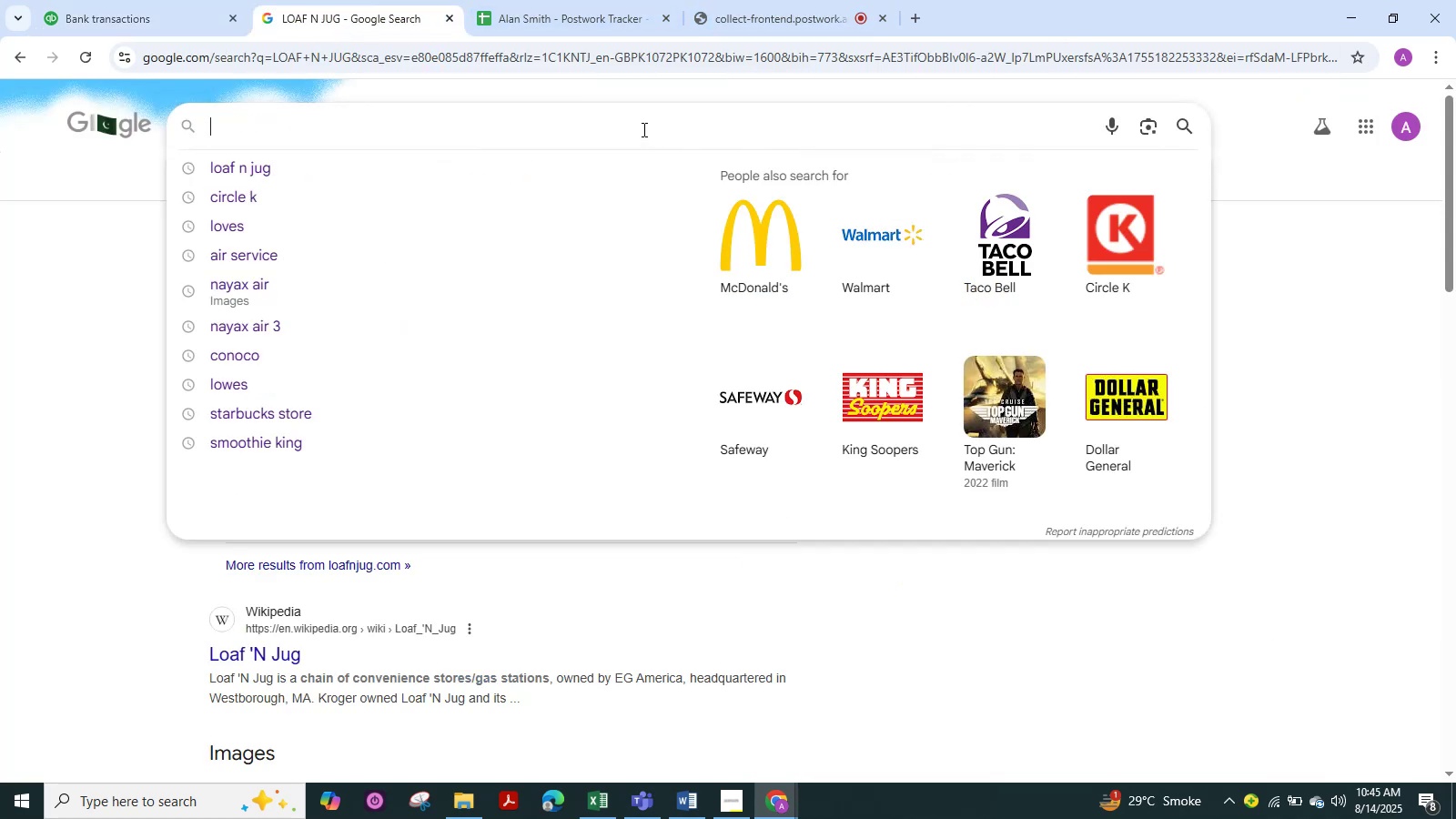 
key(Control+V)
 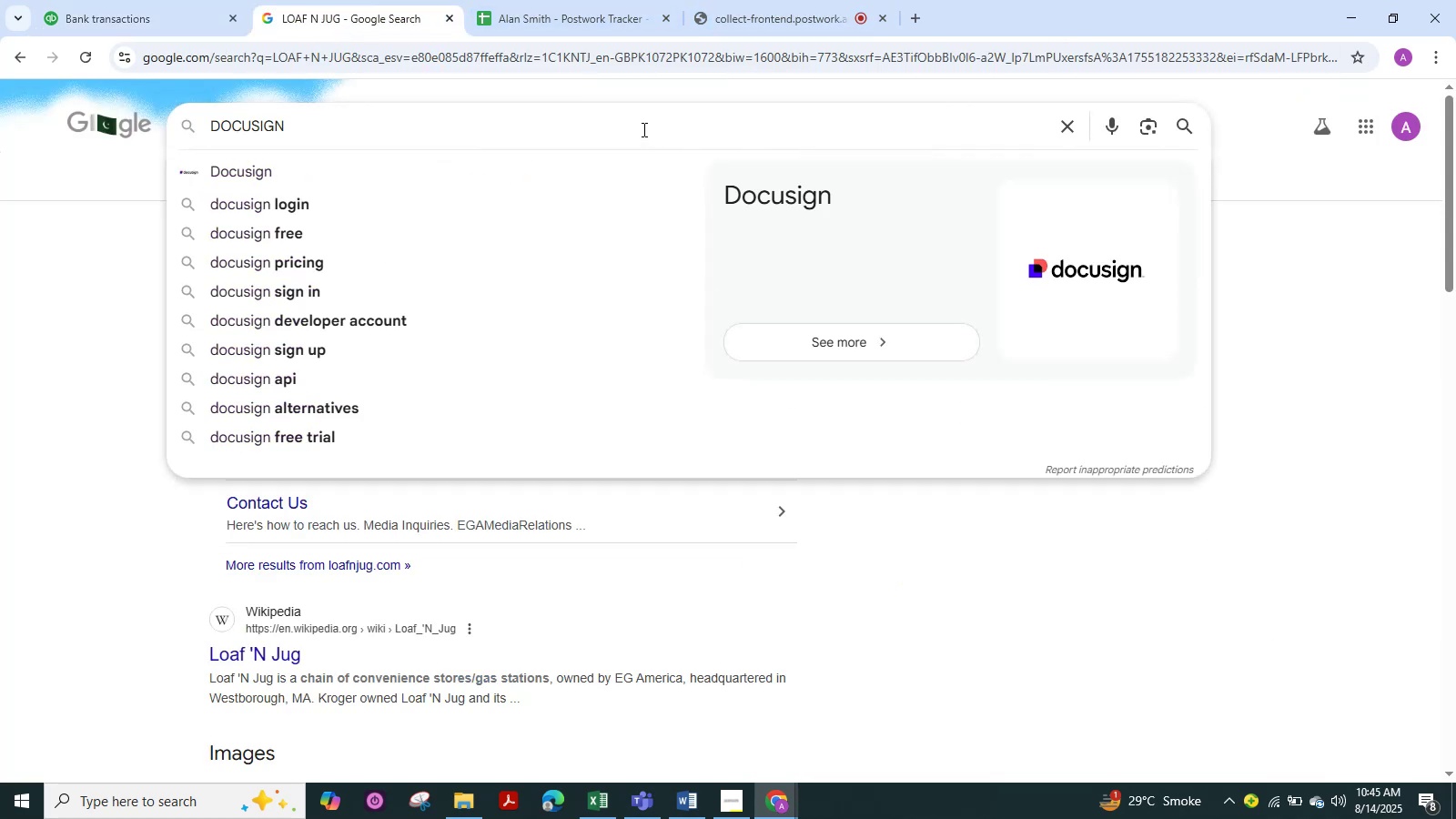 
key(NumpadEnter)
 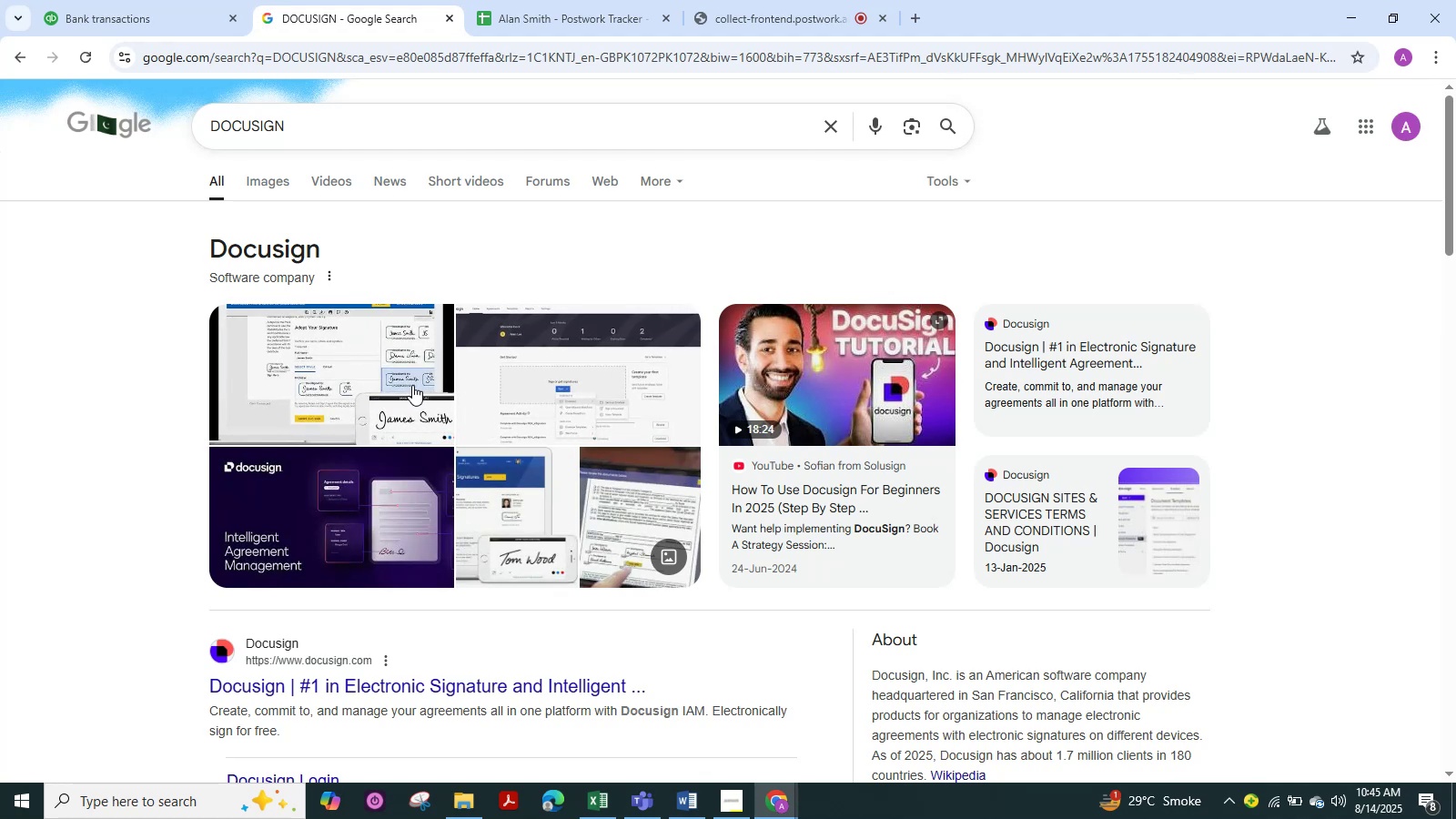 
wait(5.45)
 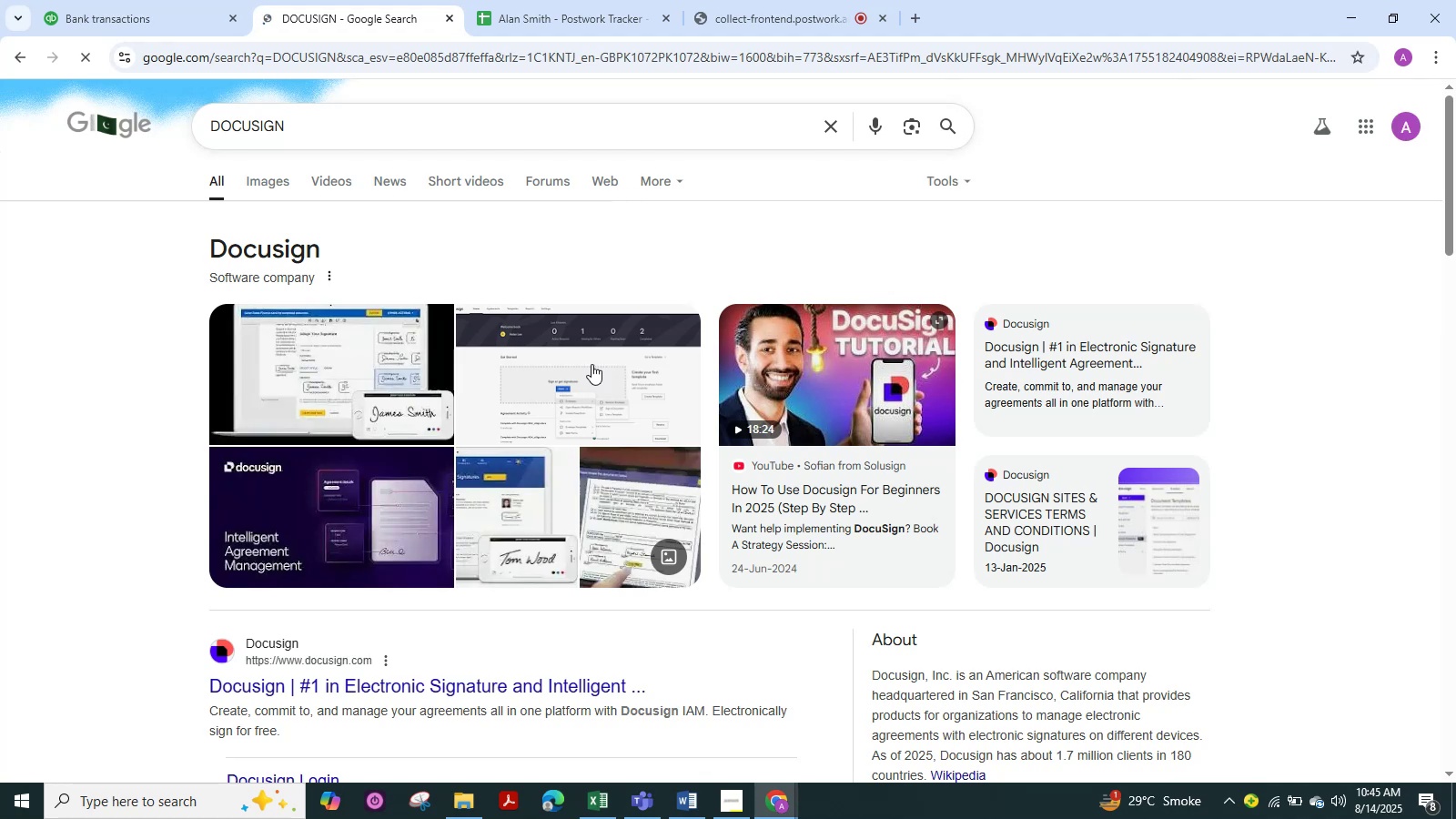 
left_click([115, 14])
 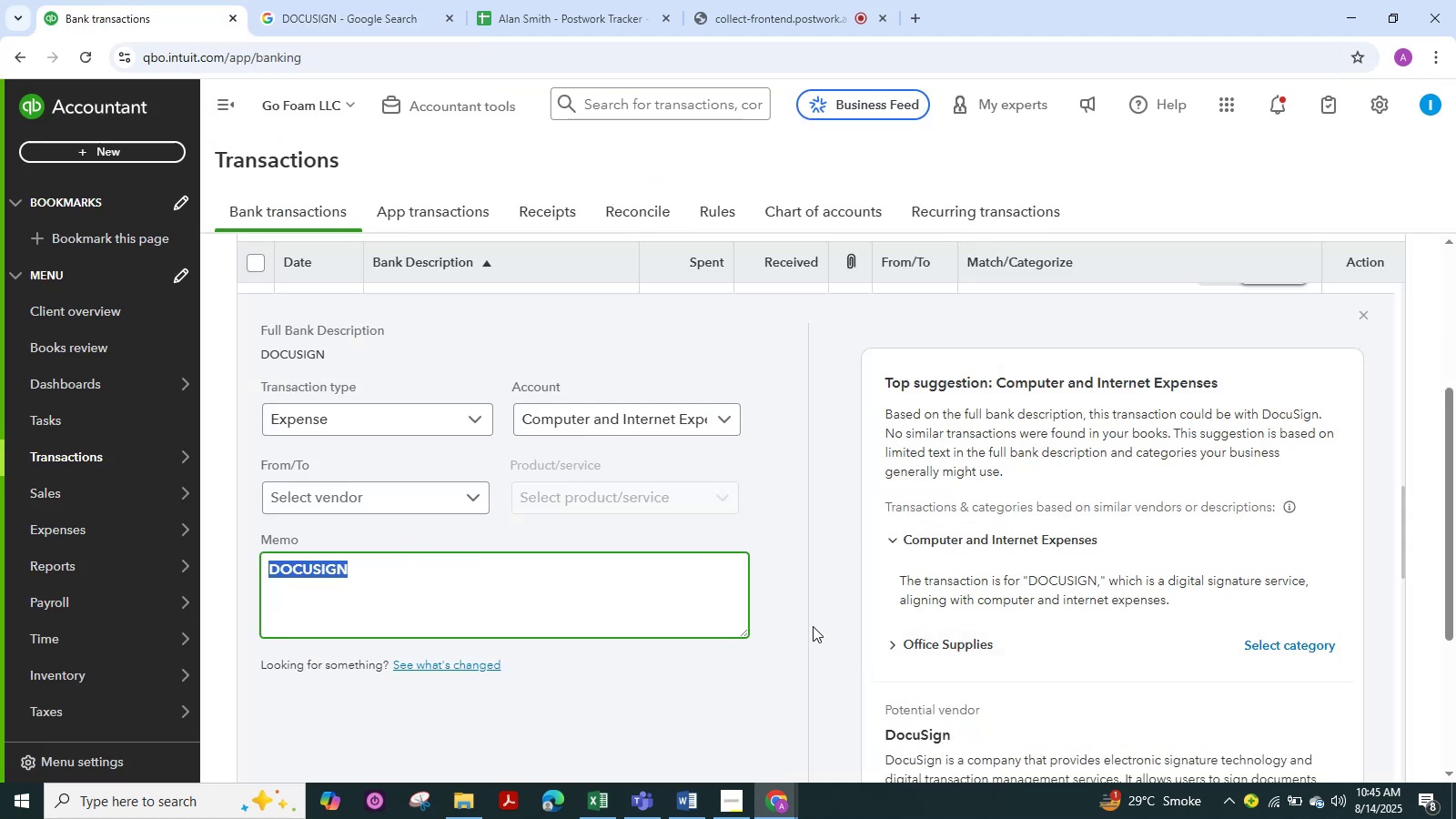 
scroll: coordinate [585, 538], scroll_direction: up, amount: 1.0
 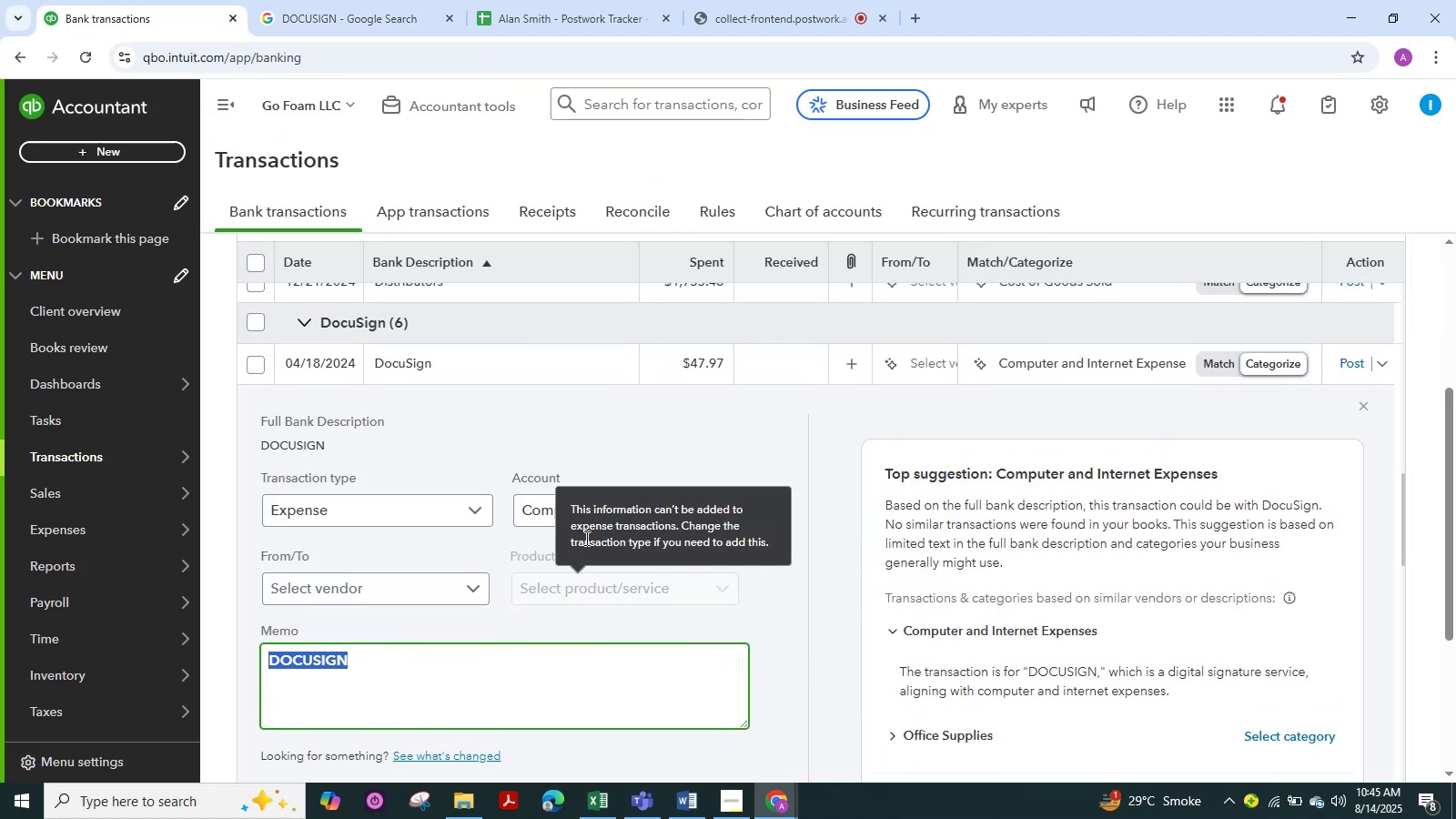 
scroll: coordinate [580, 567], scroll_direction: down, amount: 1.0
 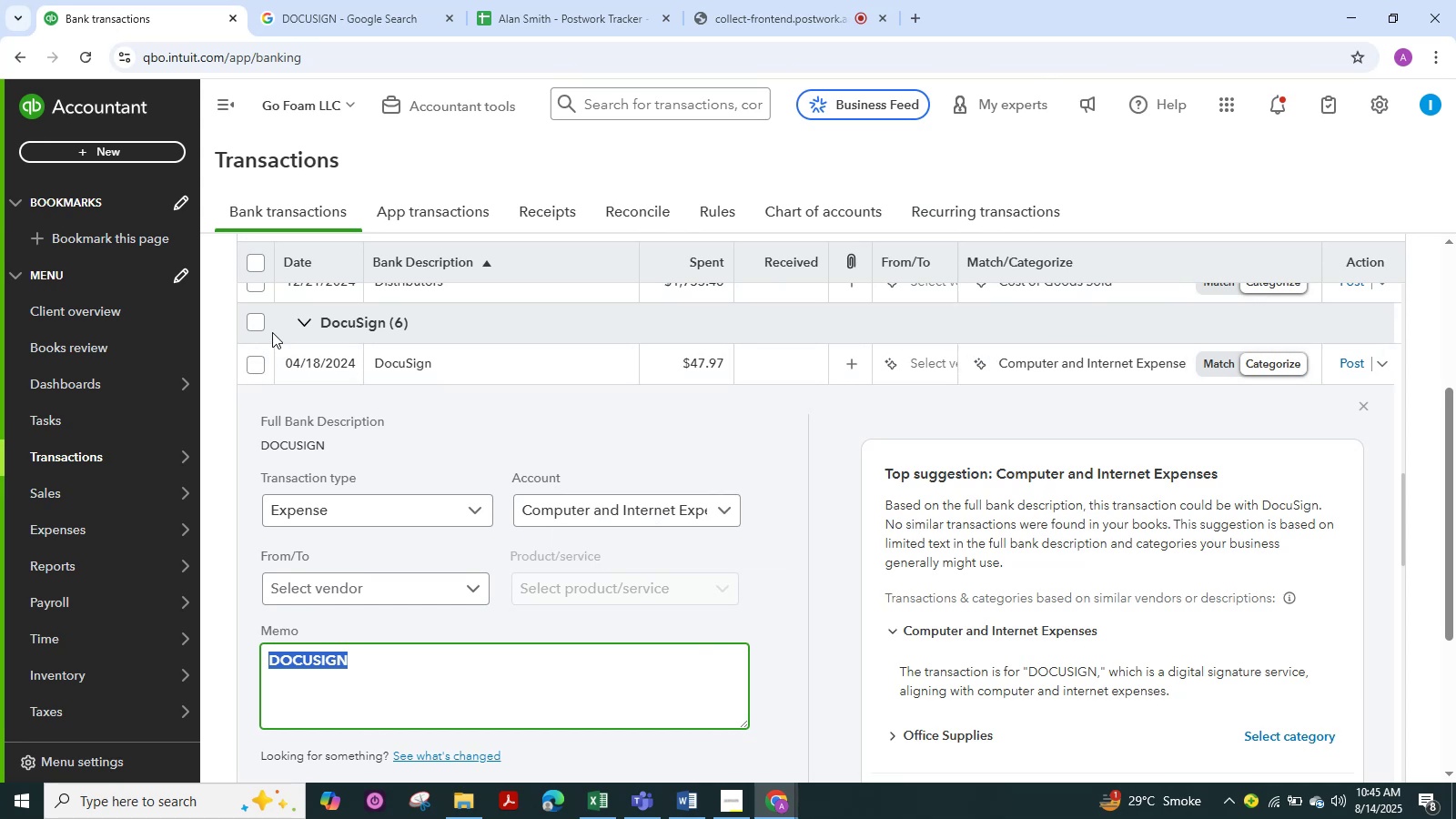 
left_click([257, 322])
 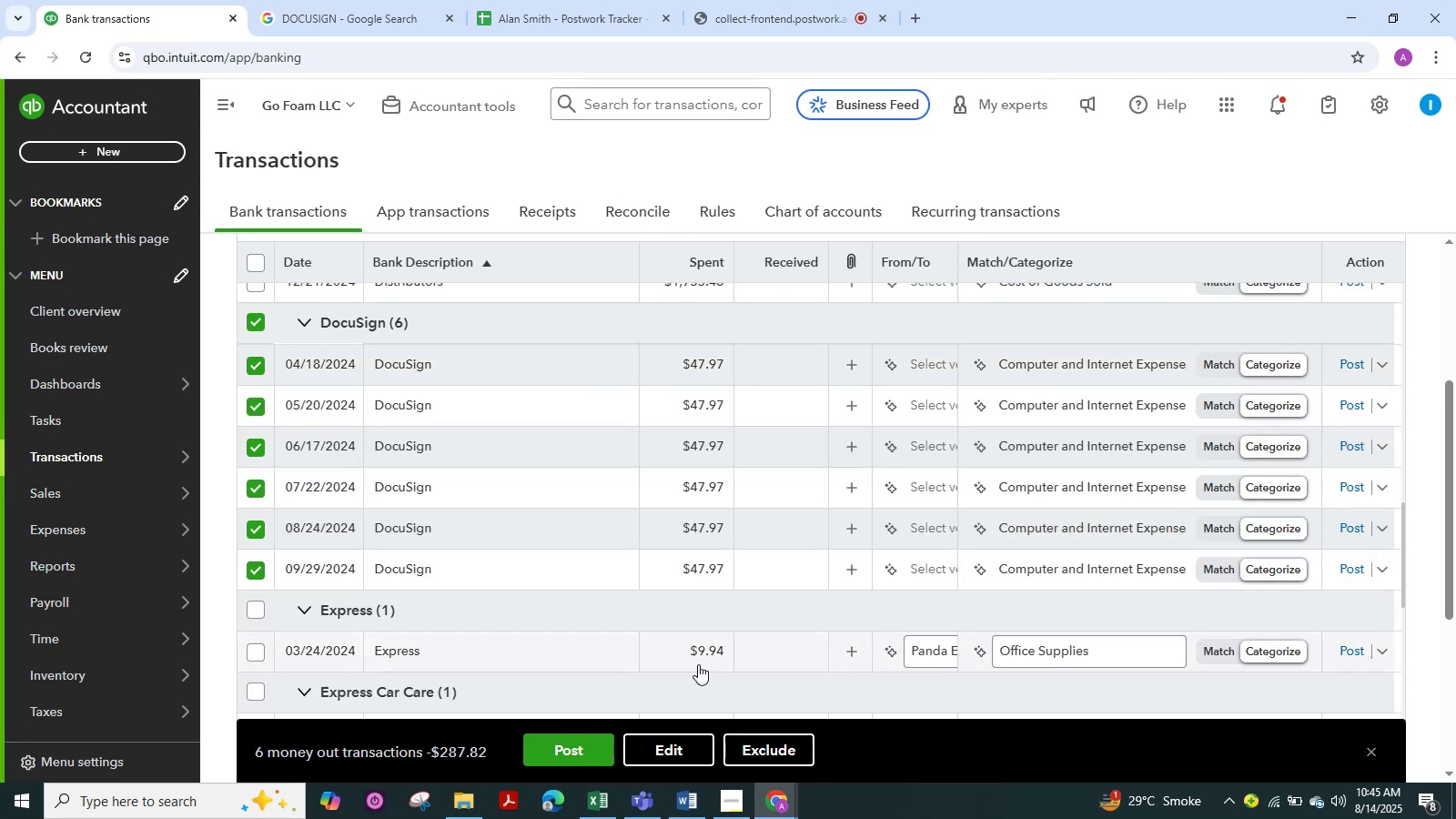 
left_click([680, 743])
 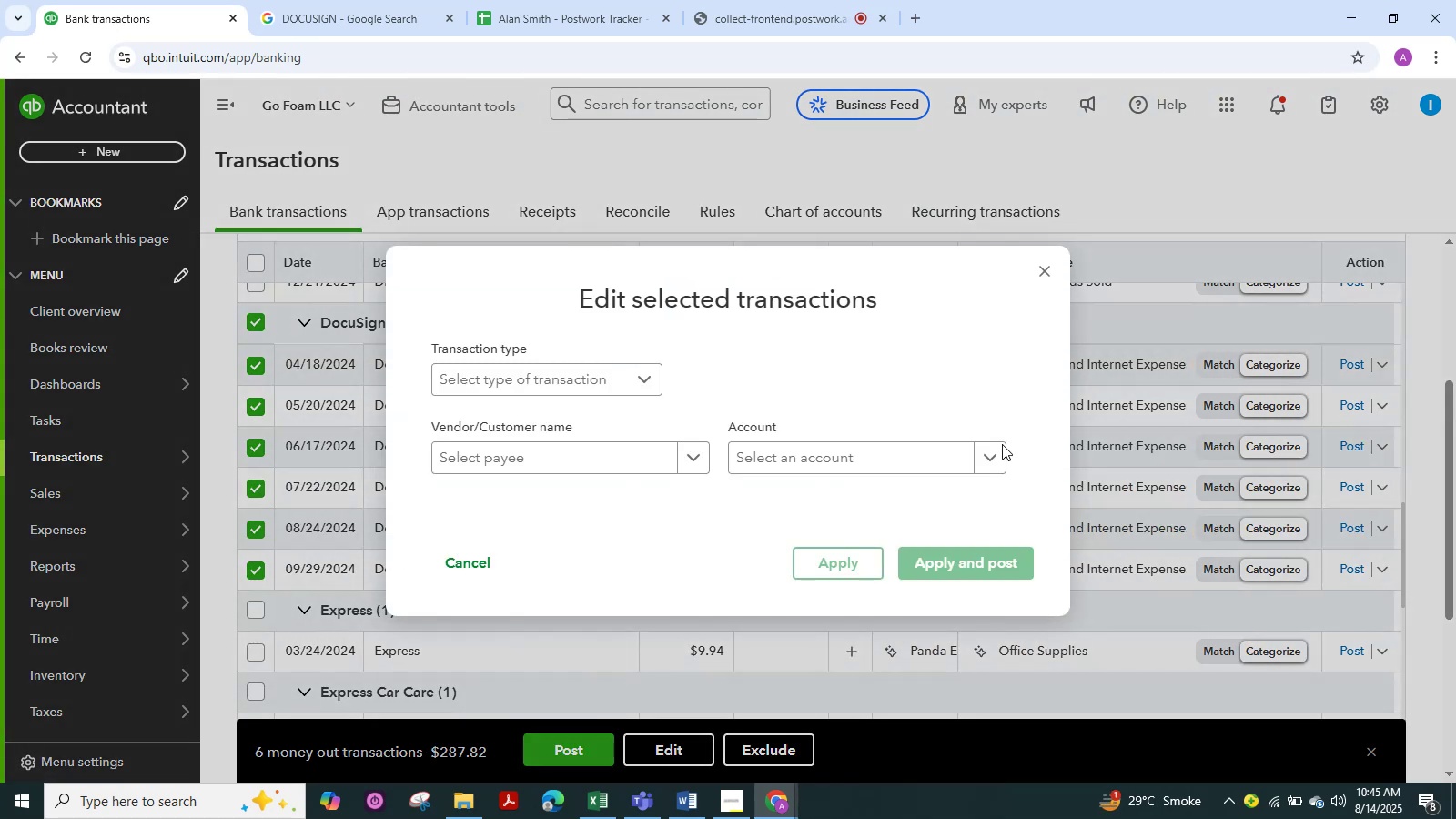 
left_click([1001, 453])
 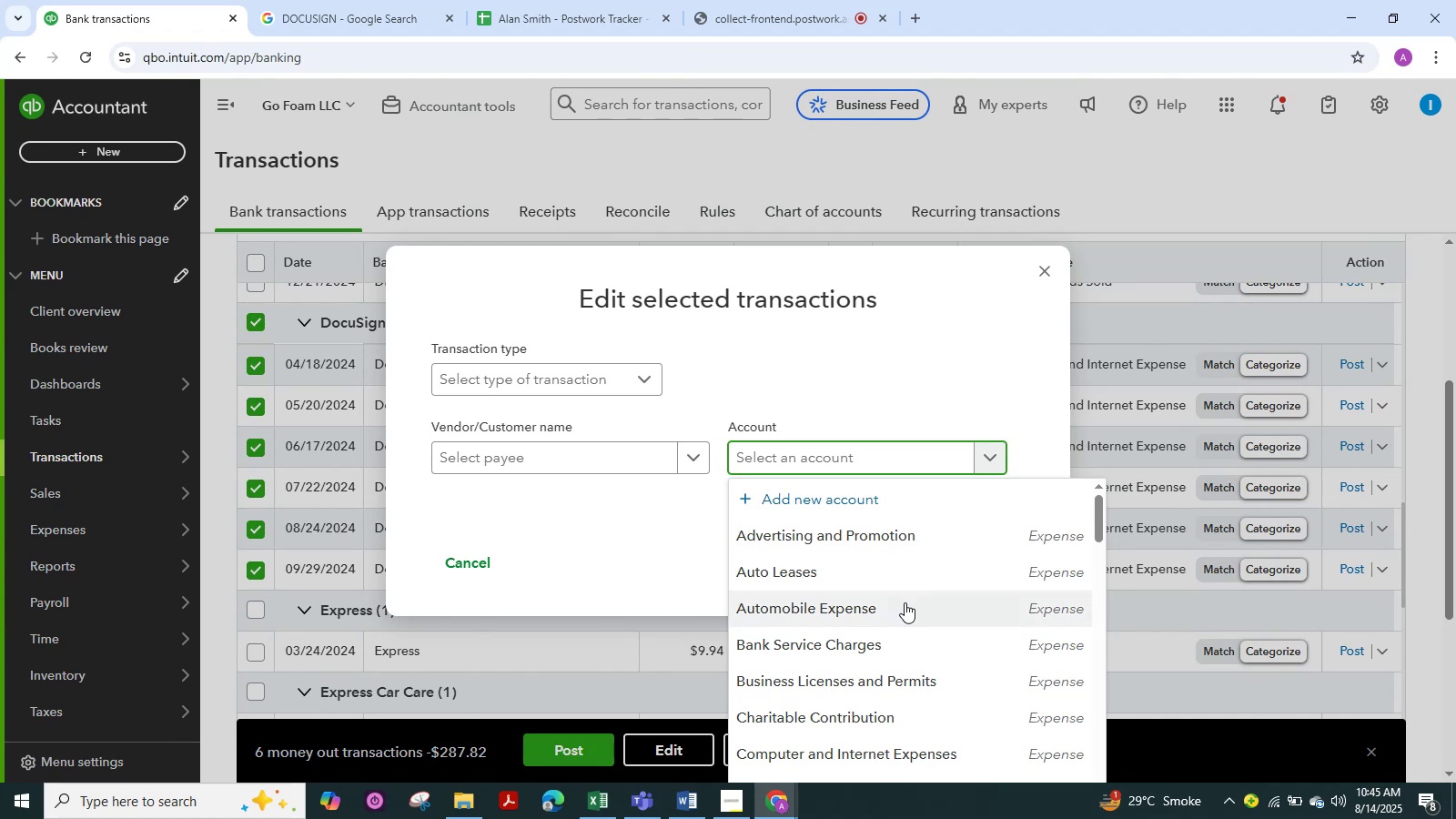 
left_click([876, 539])
 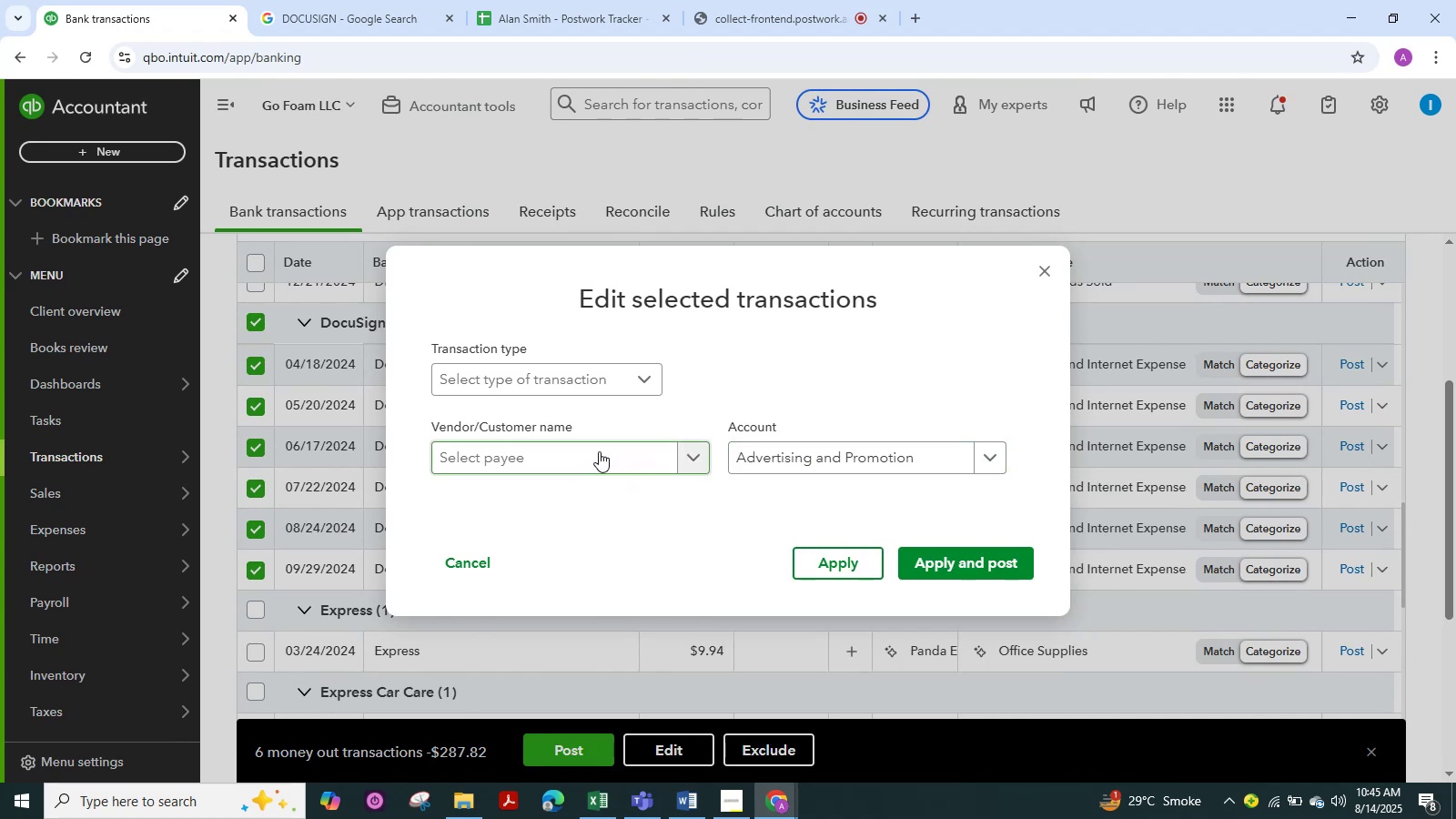 
left_click([599, 450])
 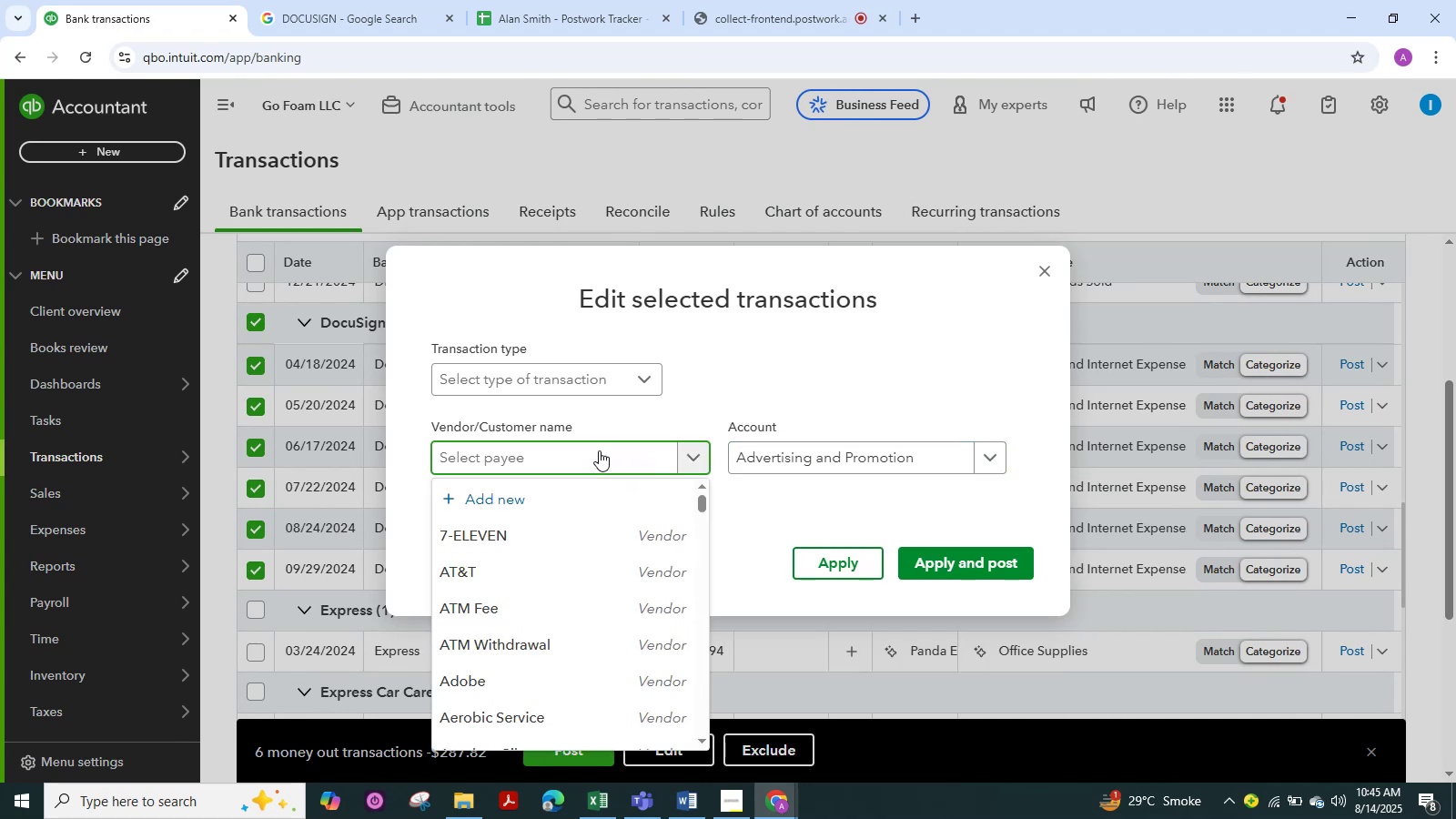 
key(Control+V)
 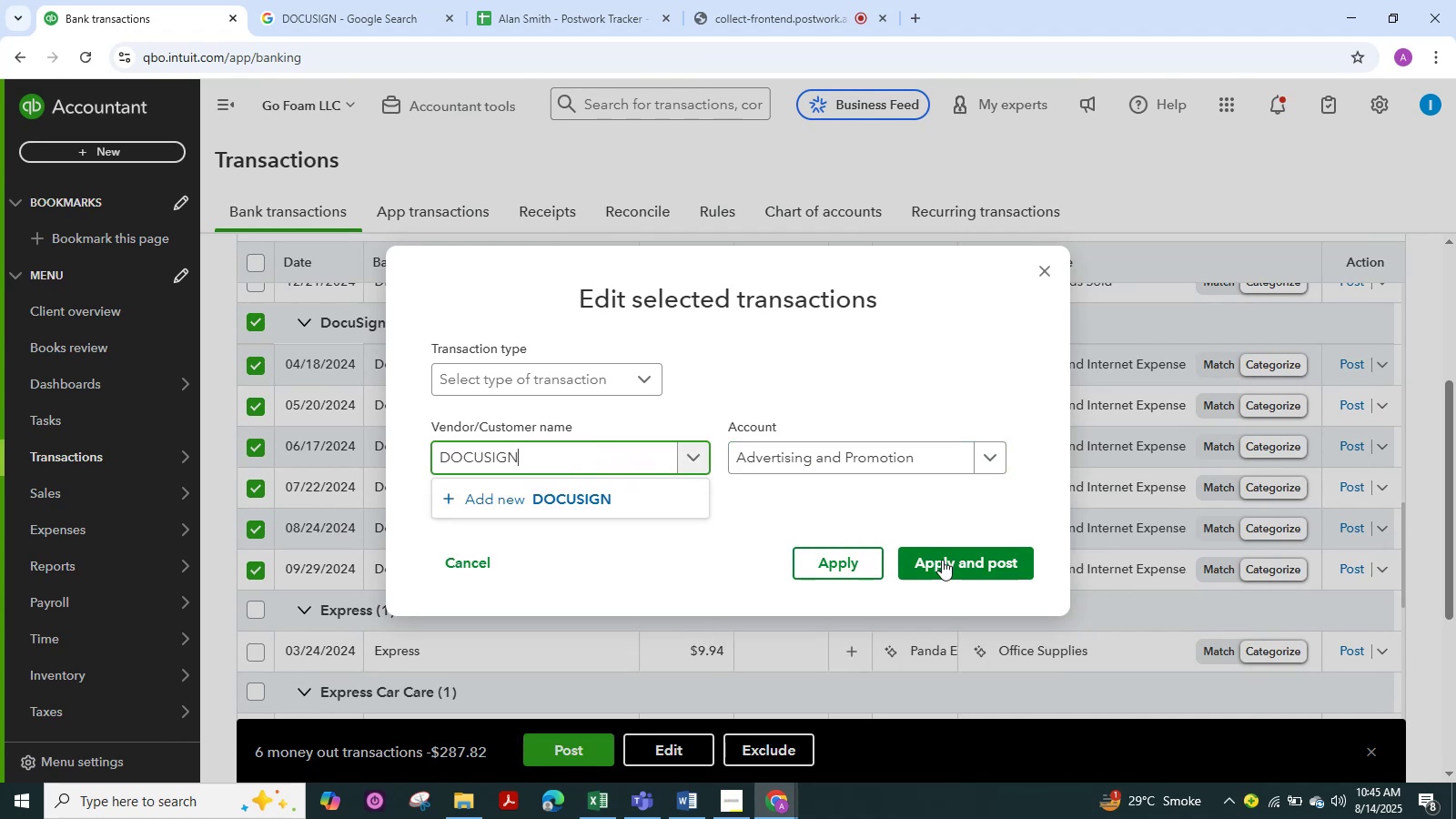 
left_click([942, 560])
 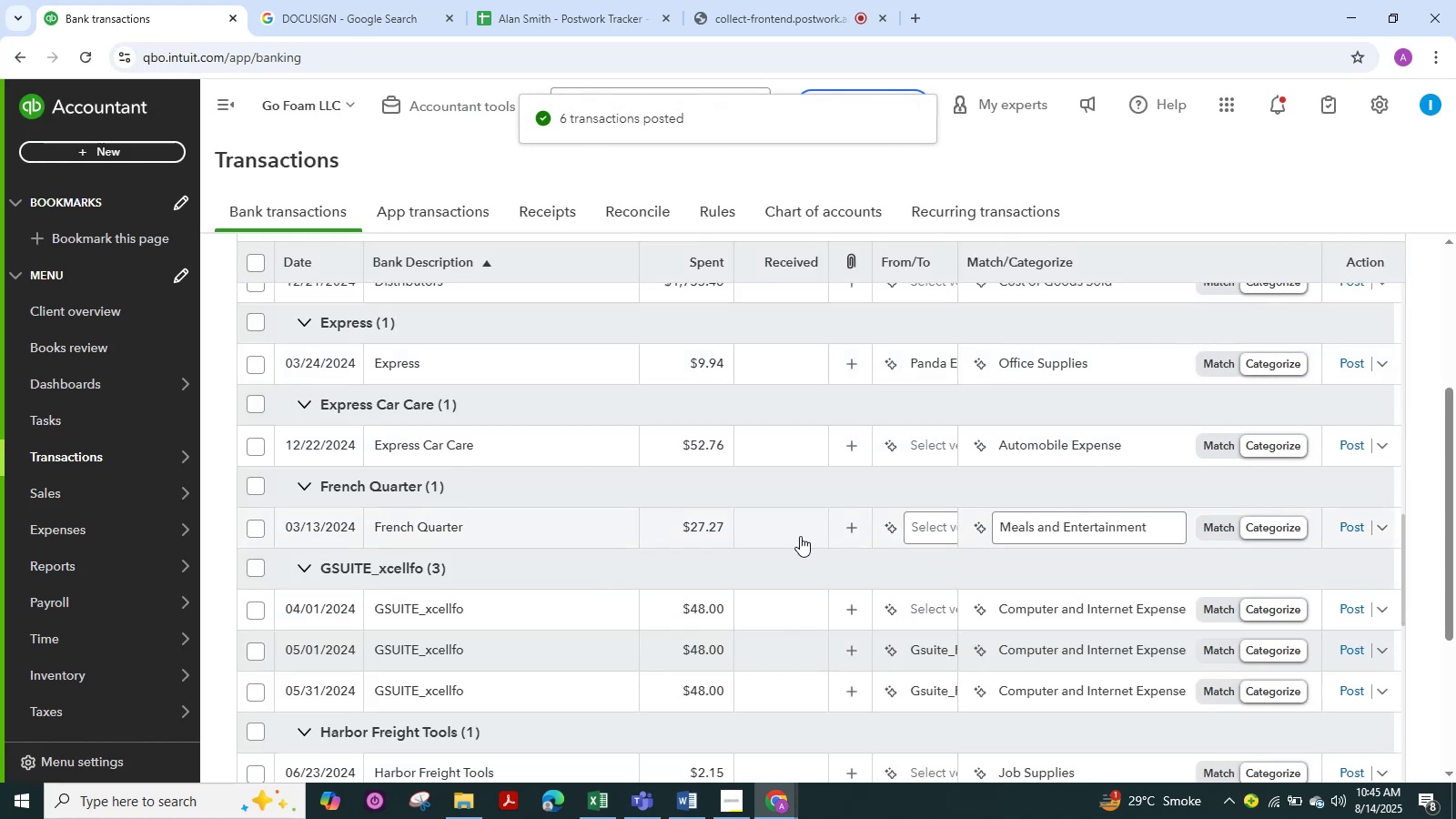 
wait(5.21)
 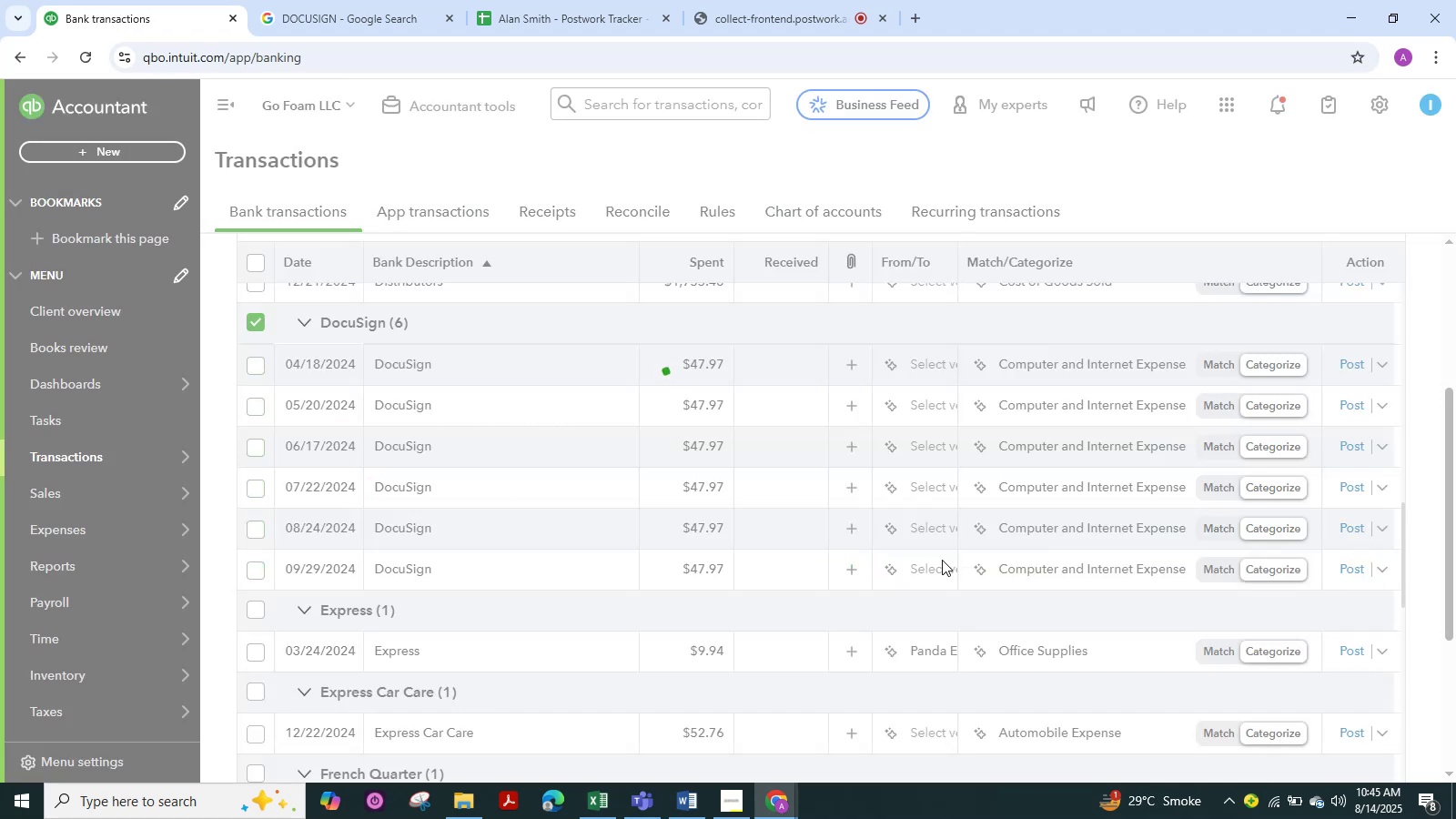 
scroll: coordinate [545, 528], scroll_direction: none, amount: 0.0
 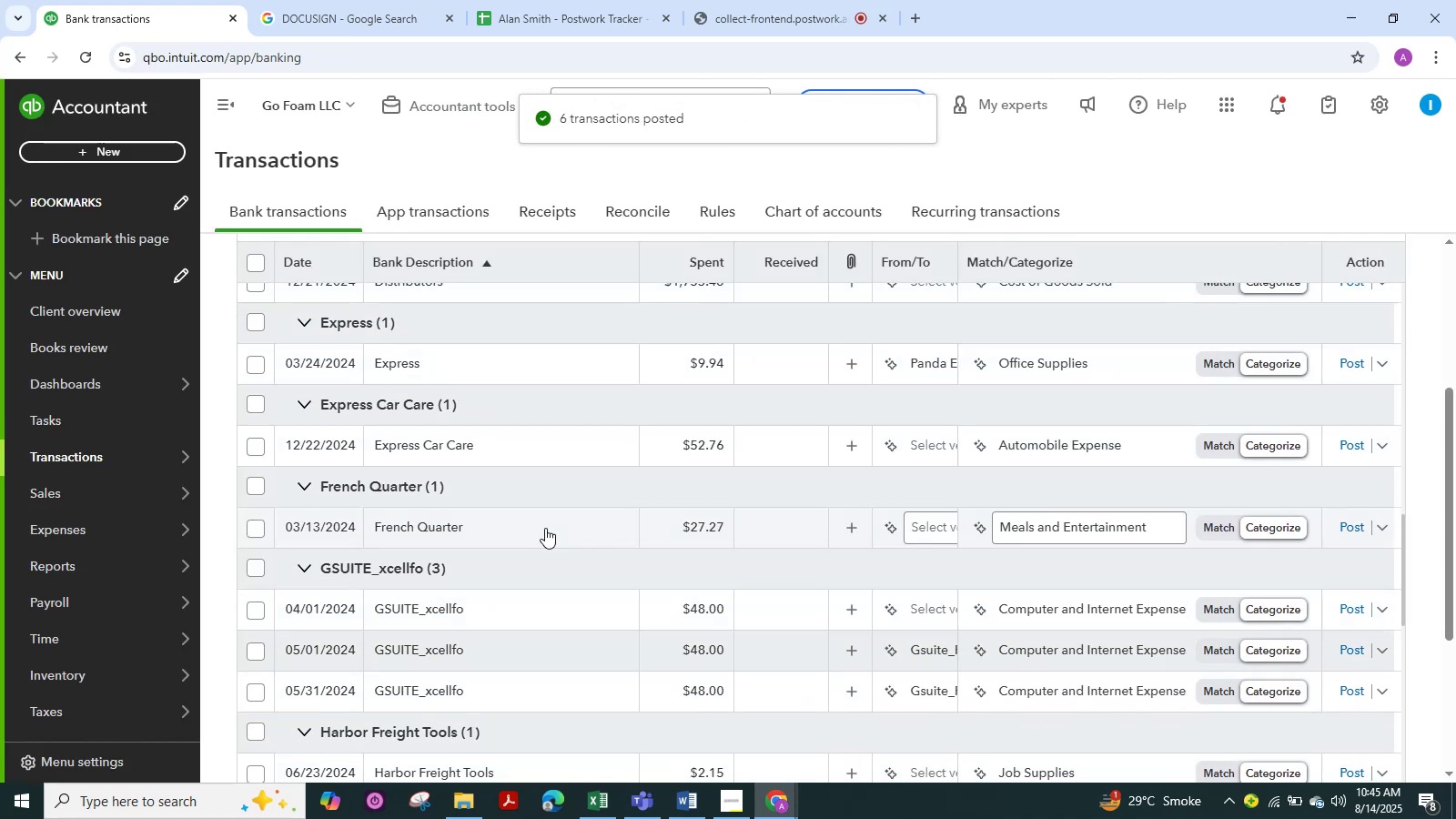 
scroll: coordinate [398, 339], scroll_direction: up, amount: 3.0
 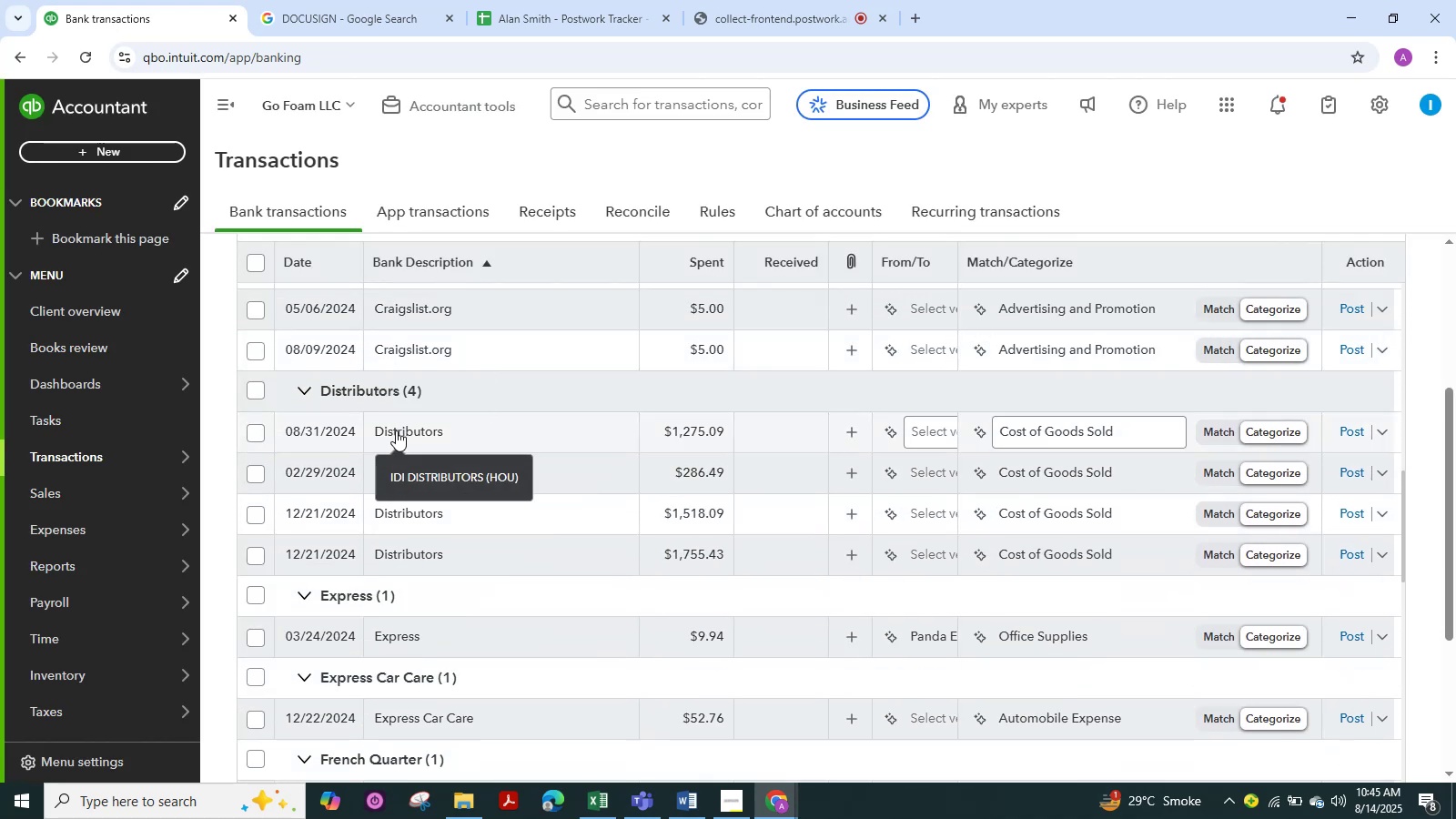 
left_click([396, 430])
 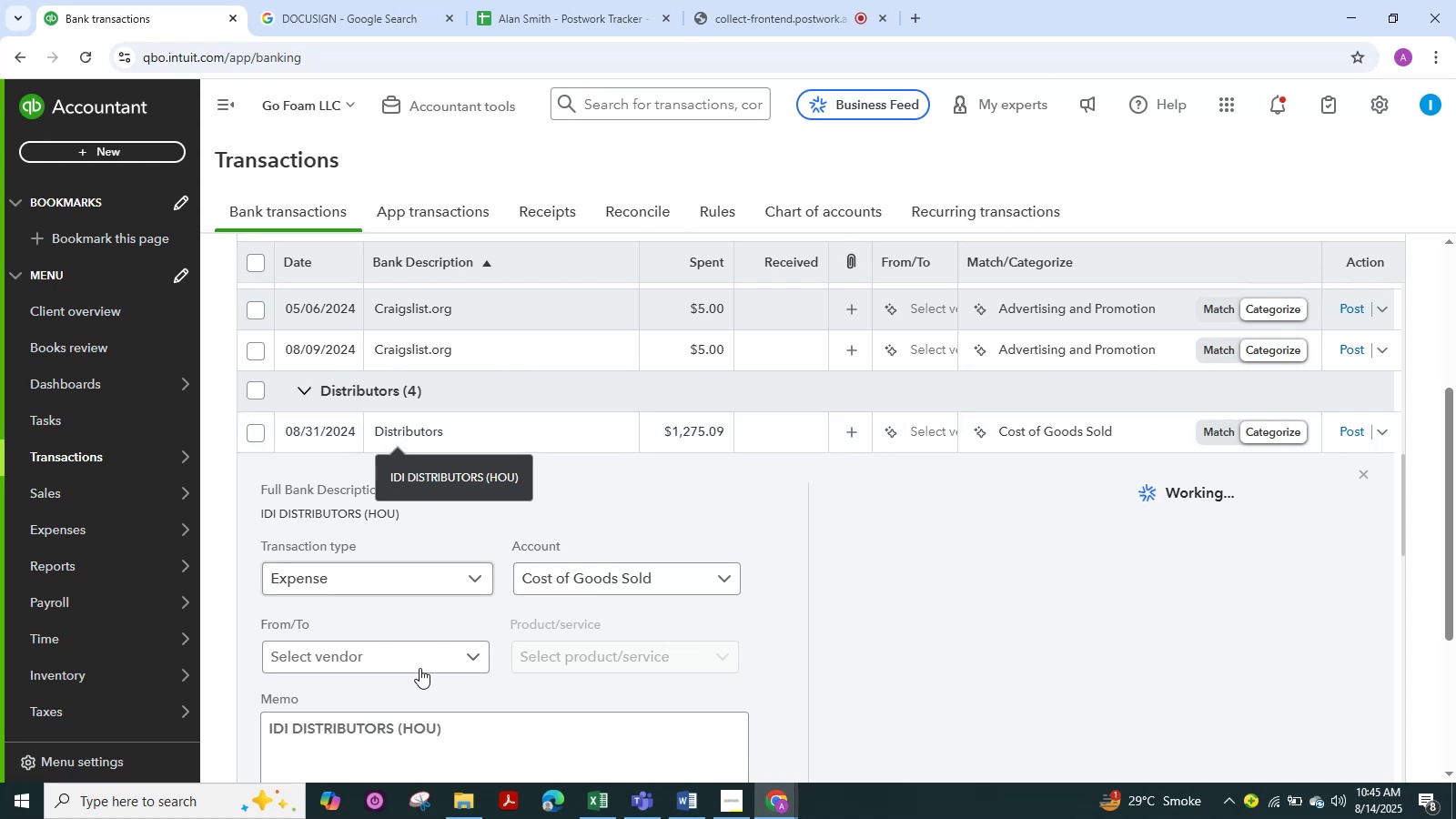 
scroll: coordinate [430, 657], scroll_direction: down, amount: 2.0
 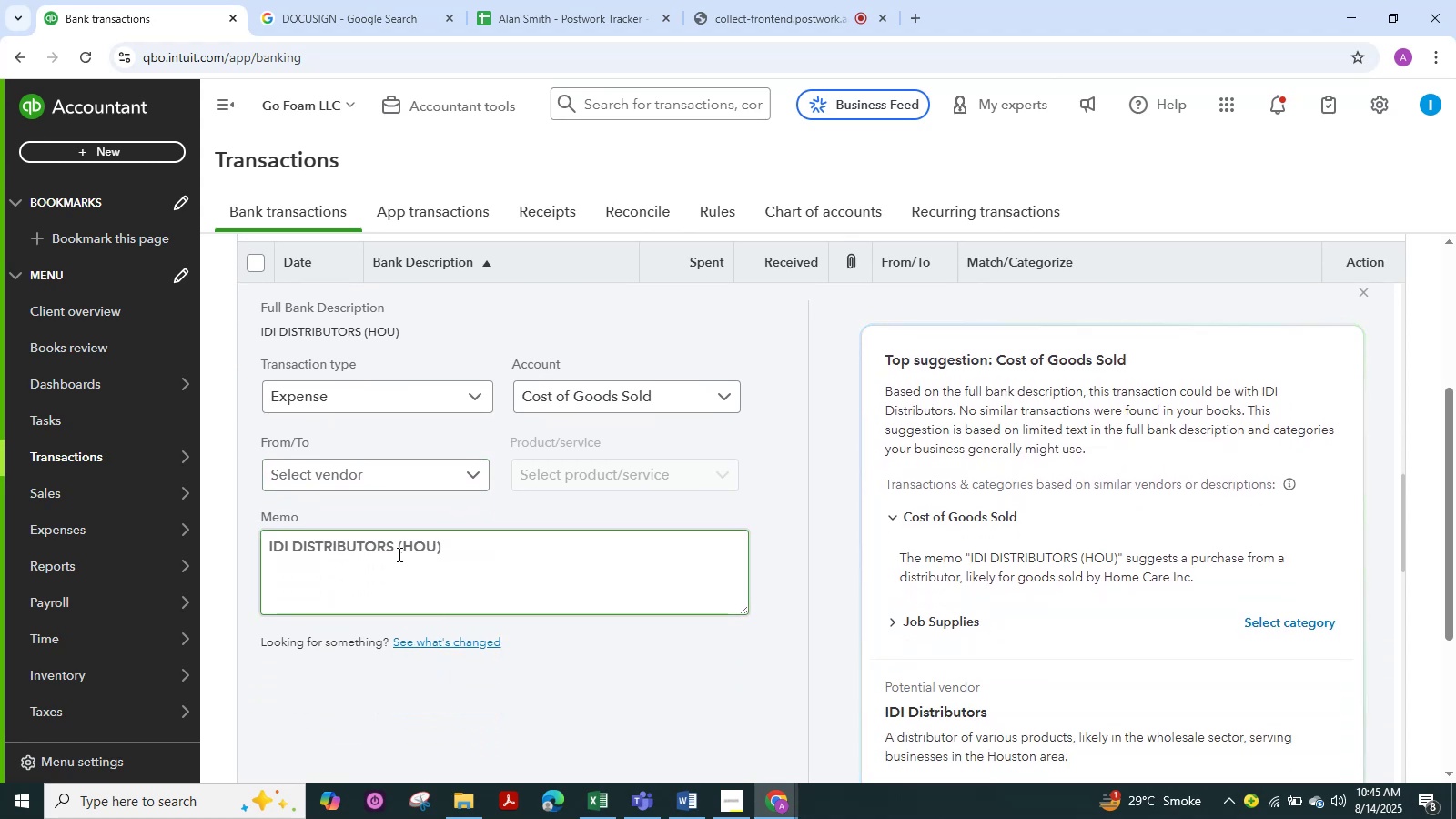 
left_click_drag(start_coordinate=[396, 551], to_coordinate=[260, 552])
 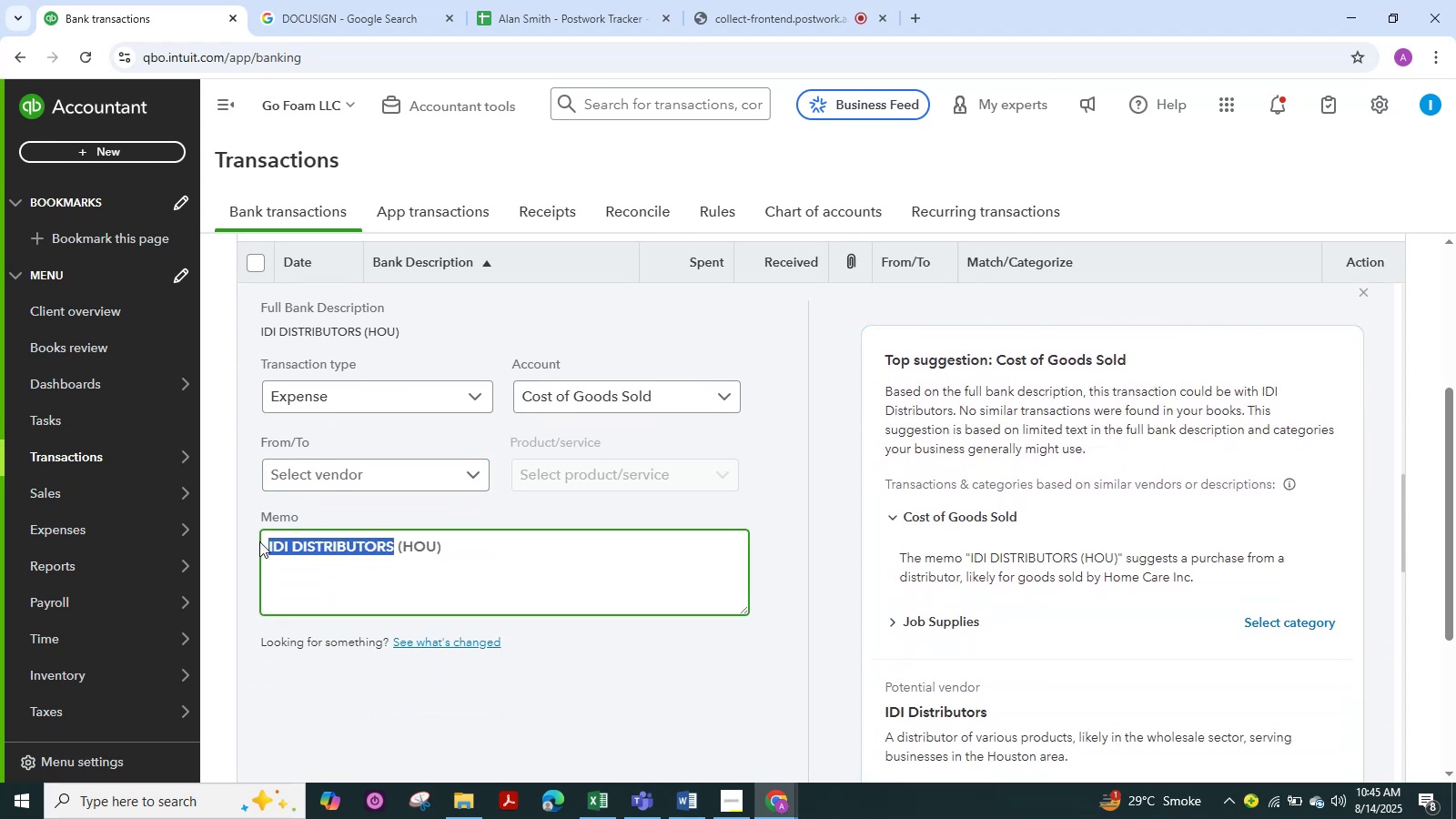 
key(Control+C)
 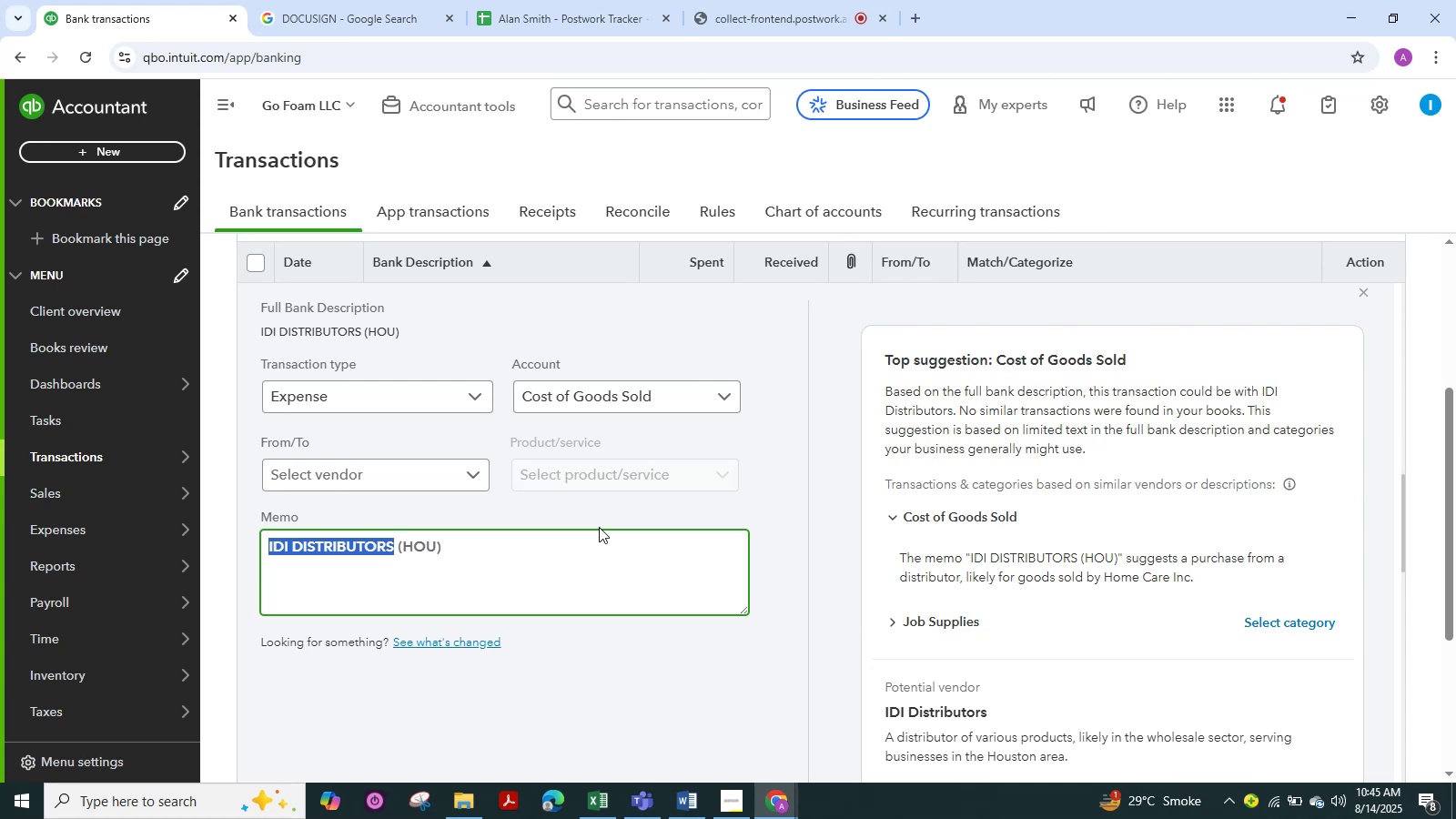 
wait(9.74)
 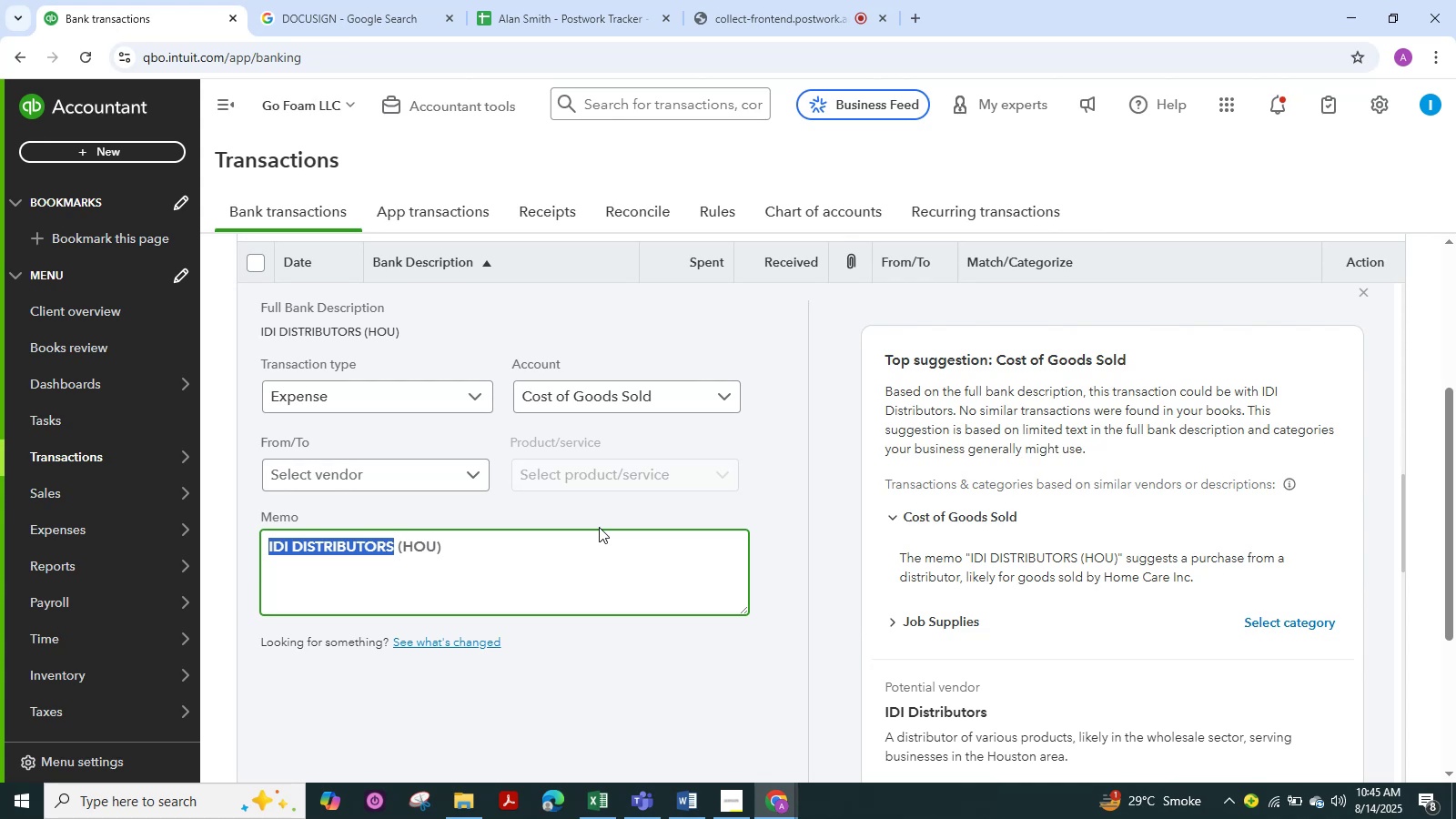 
left_click([377, 27])
 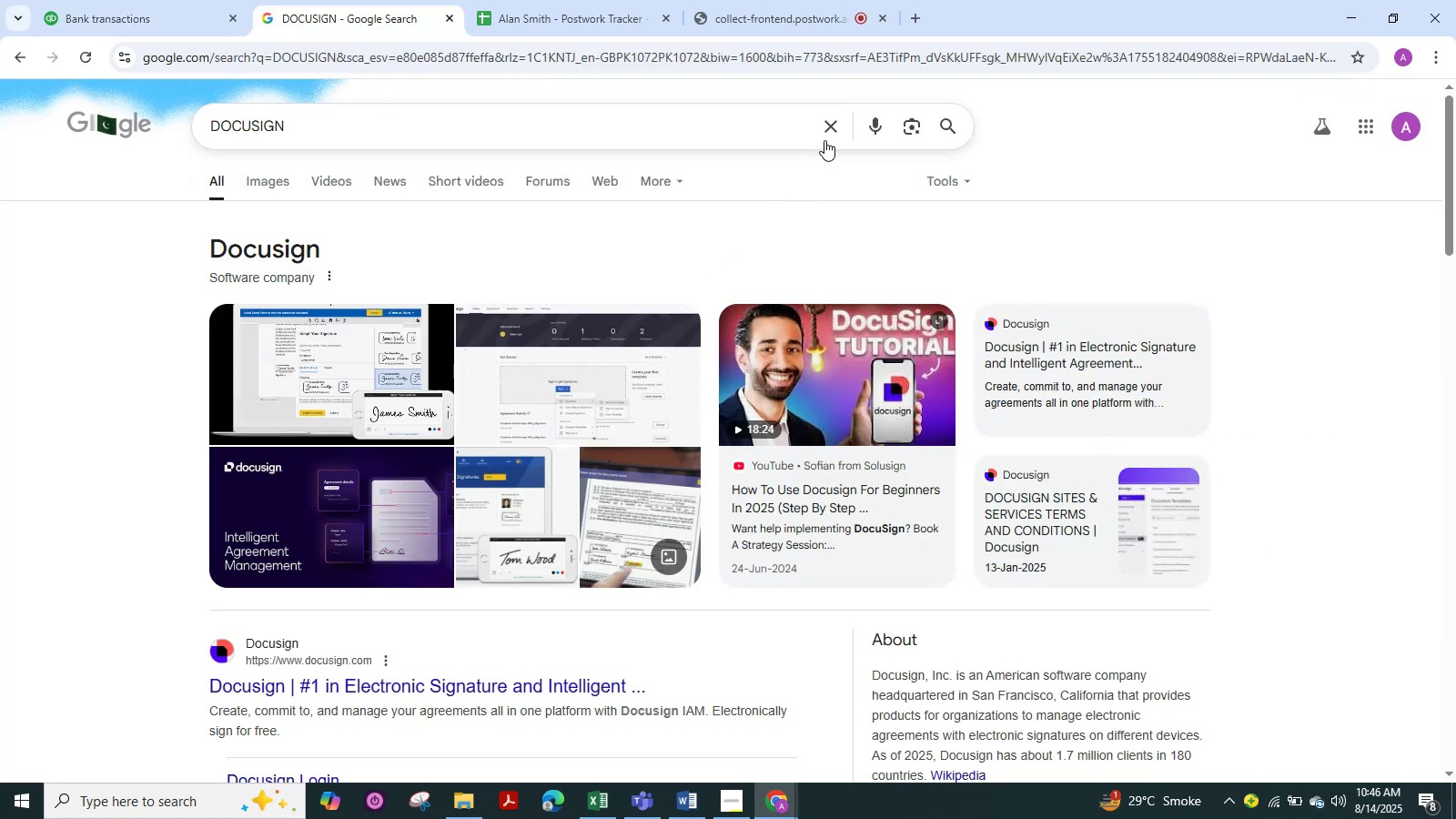 
left_click([826, 129])
 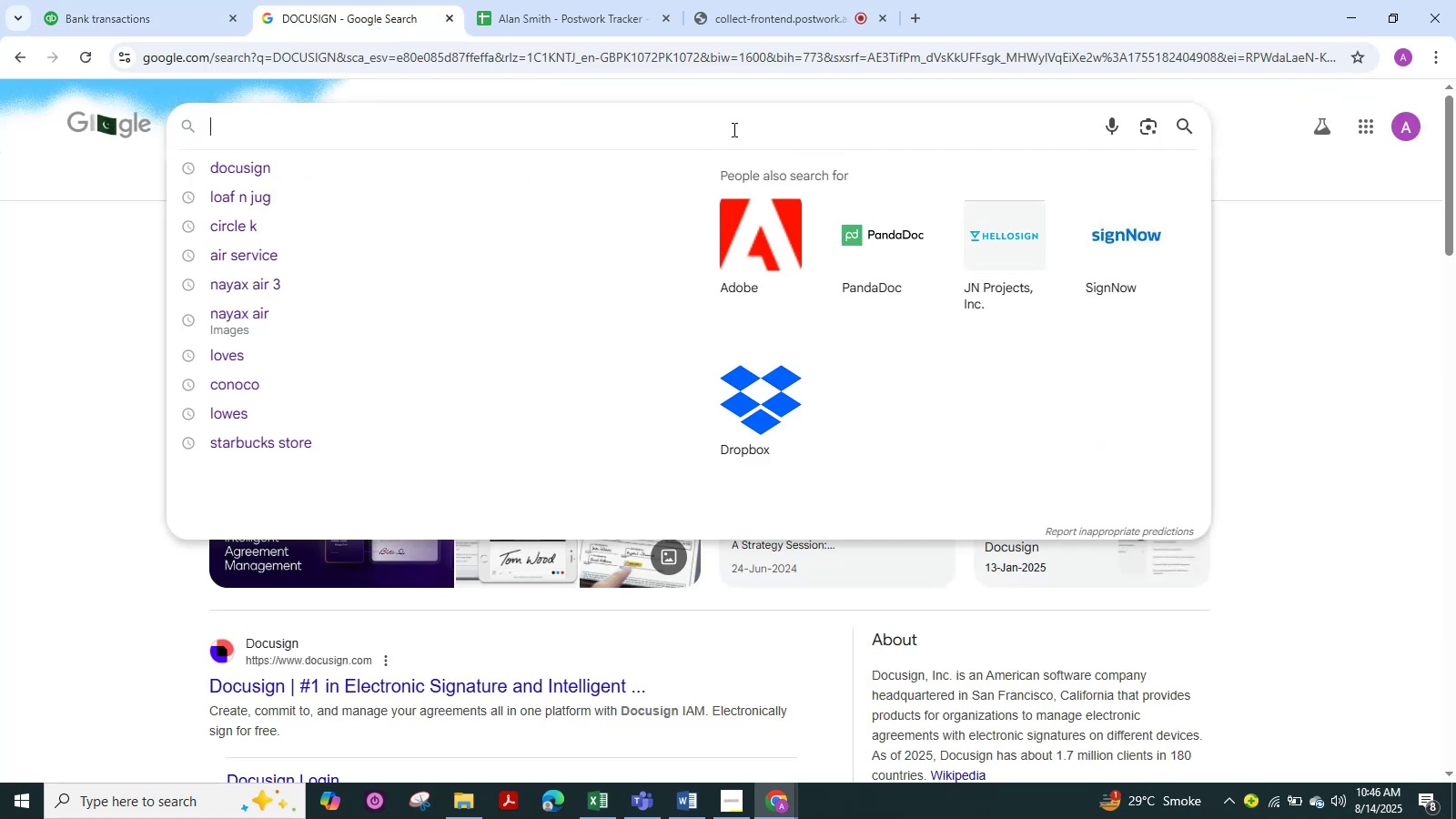 
left_click([733, 129])
 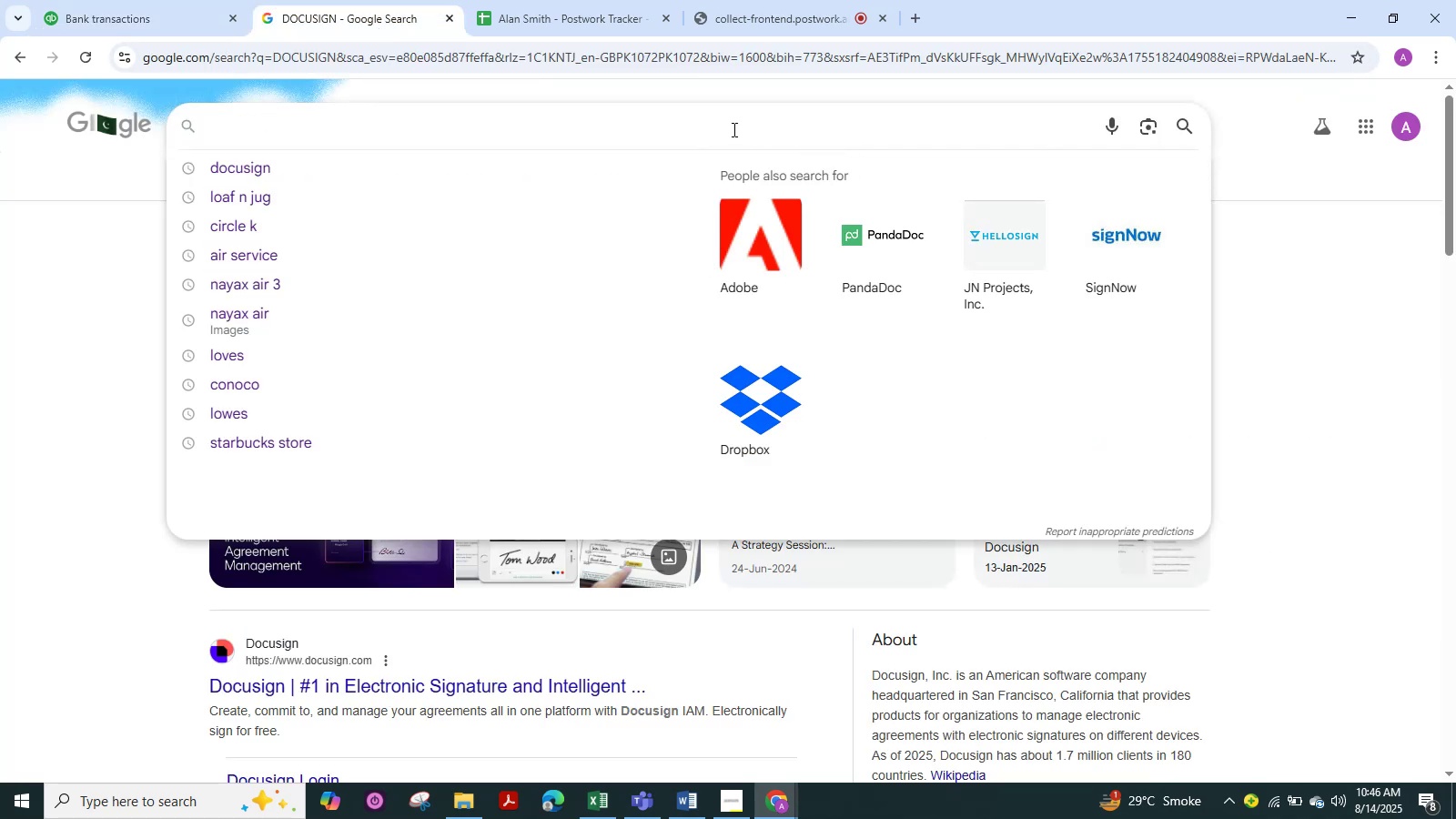 
key(Control+V)
 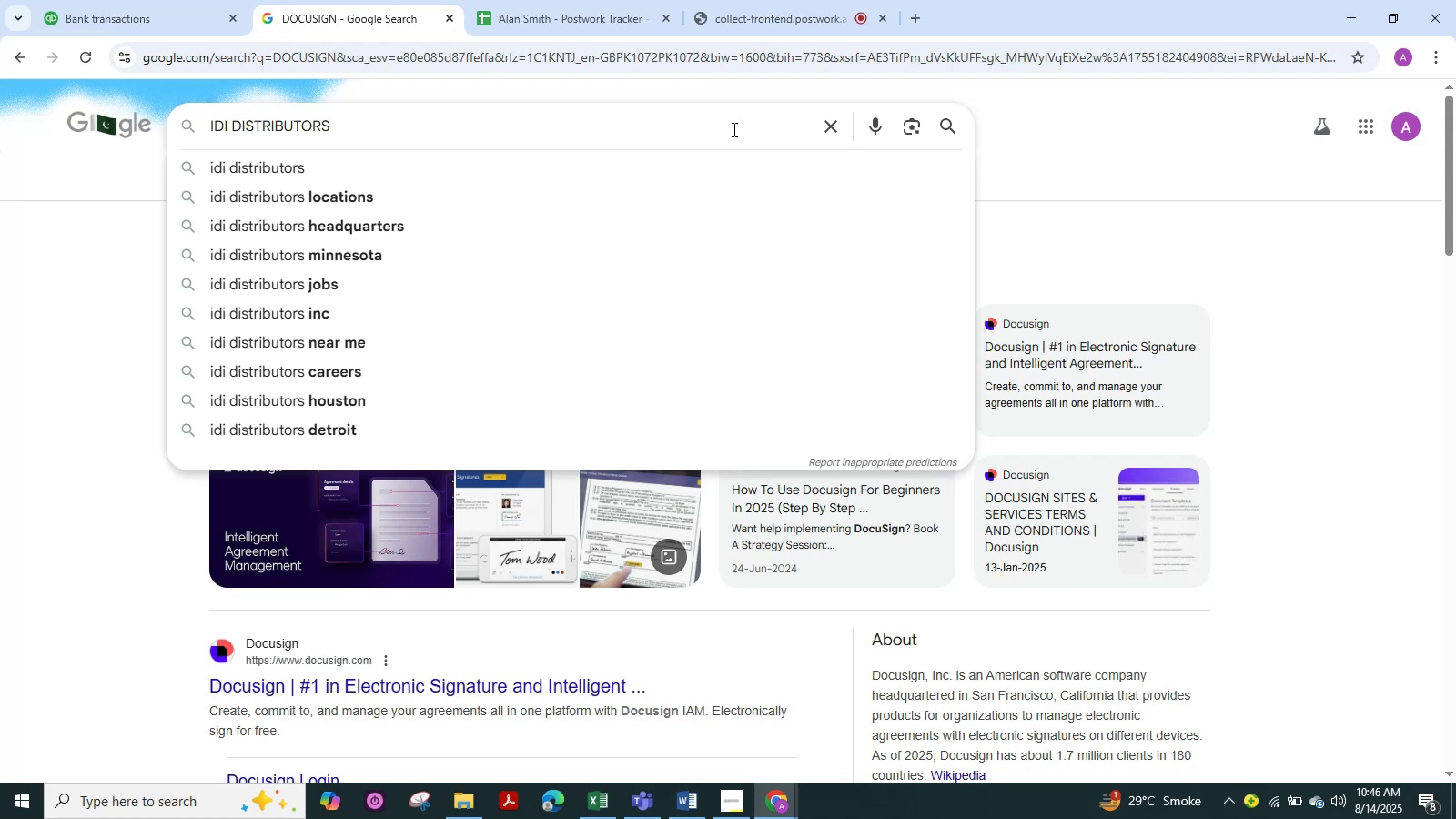 
key(NumpadEnter)
 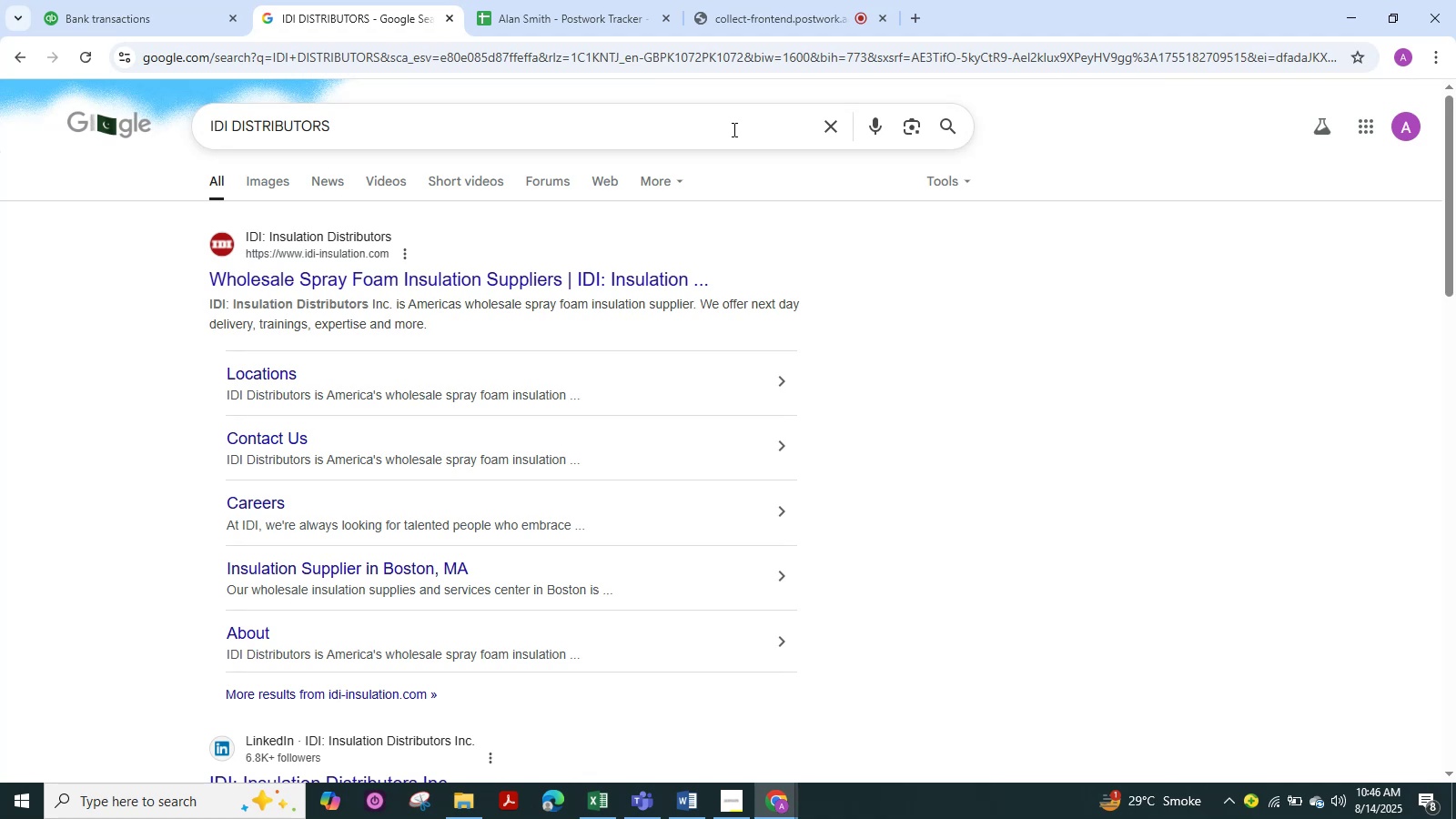 
wait(19.4)
 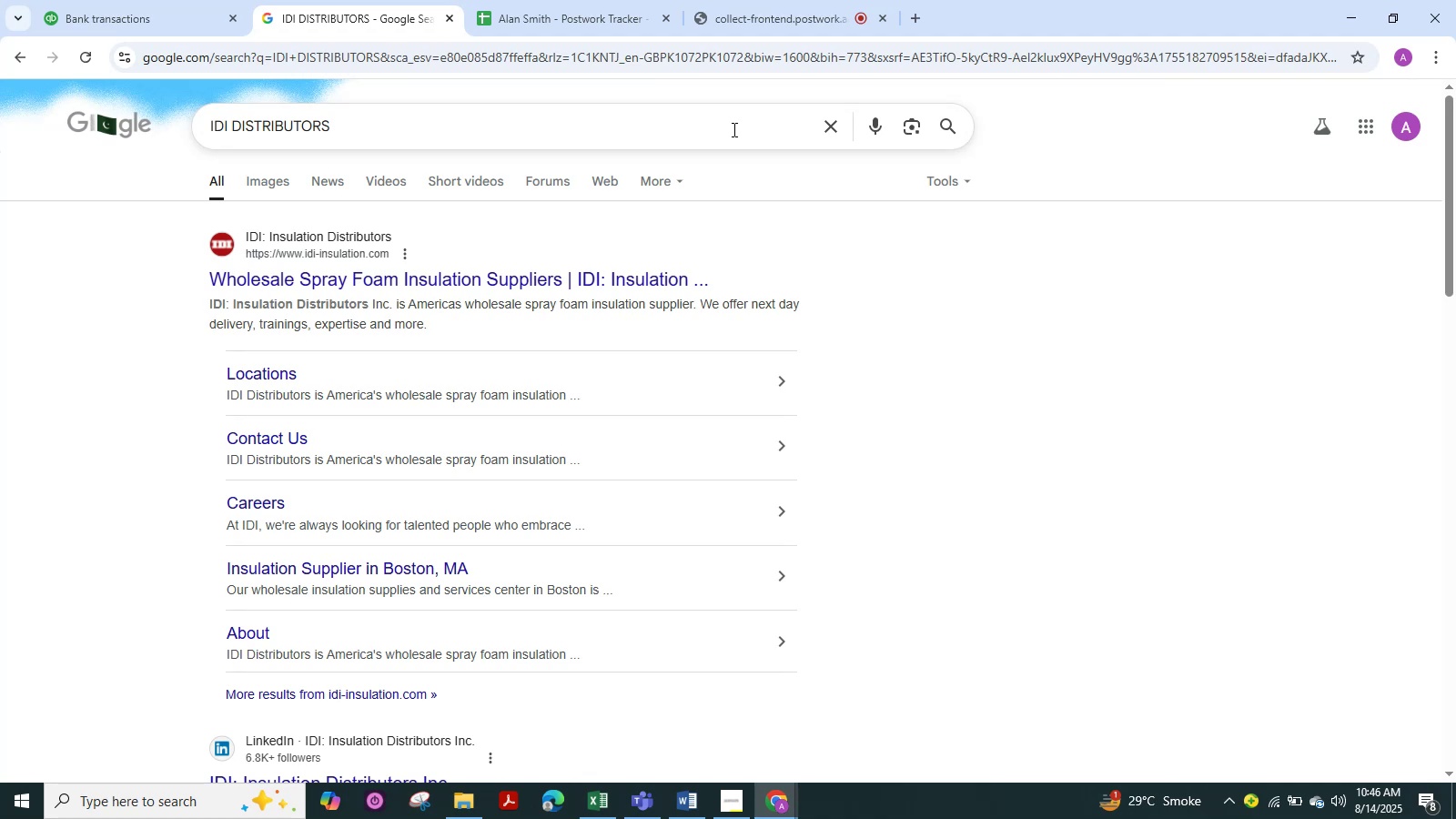 
scroll: coordinate [405, 337], scroll_direction: up, amount: 1.0
 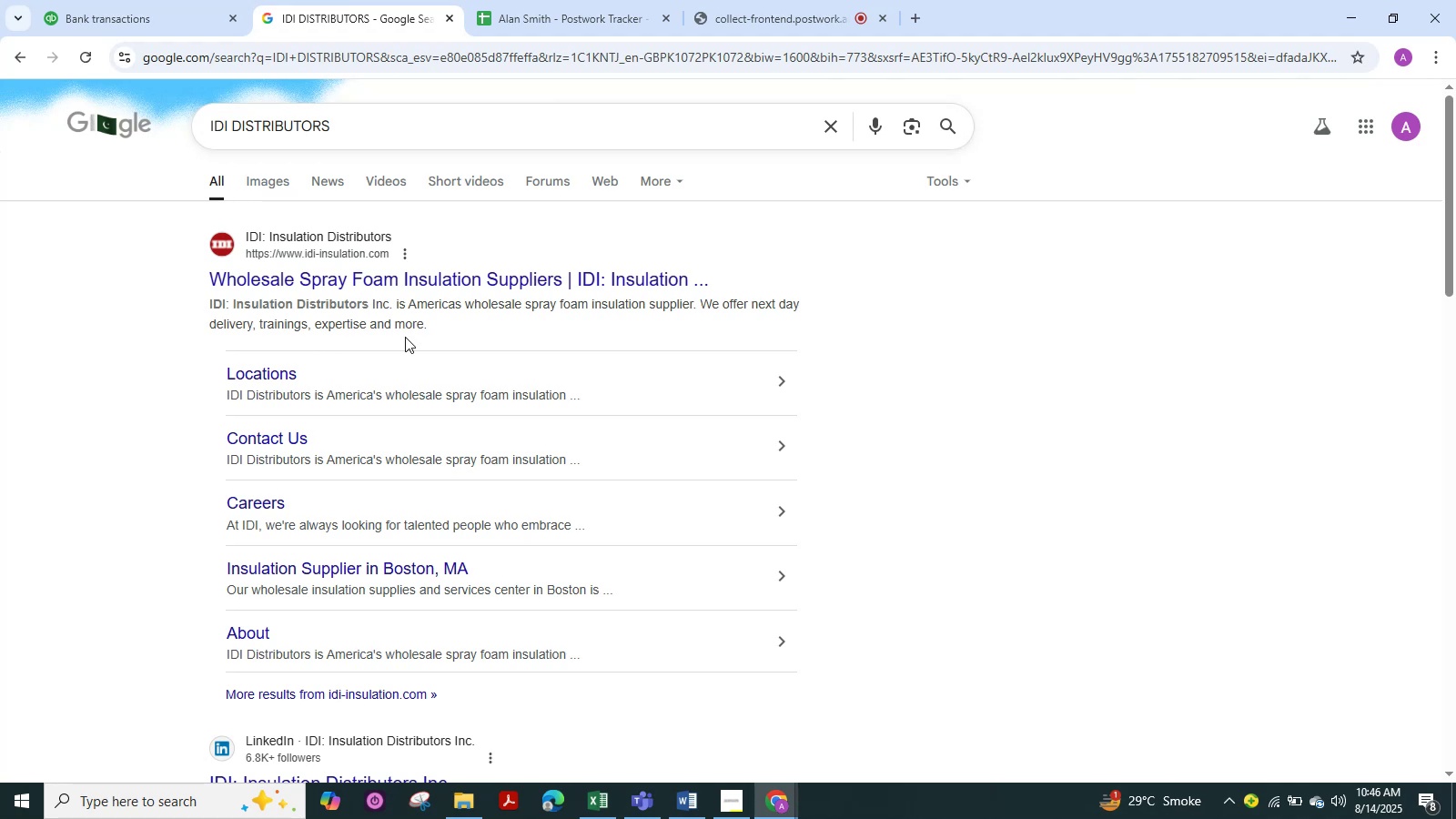 
scroll: coordinate [405, 337], scroll_direction: down, amount: 1.0
 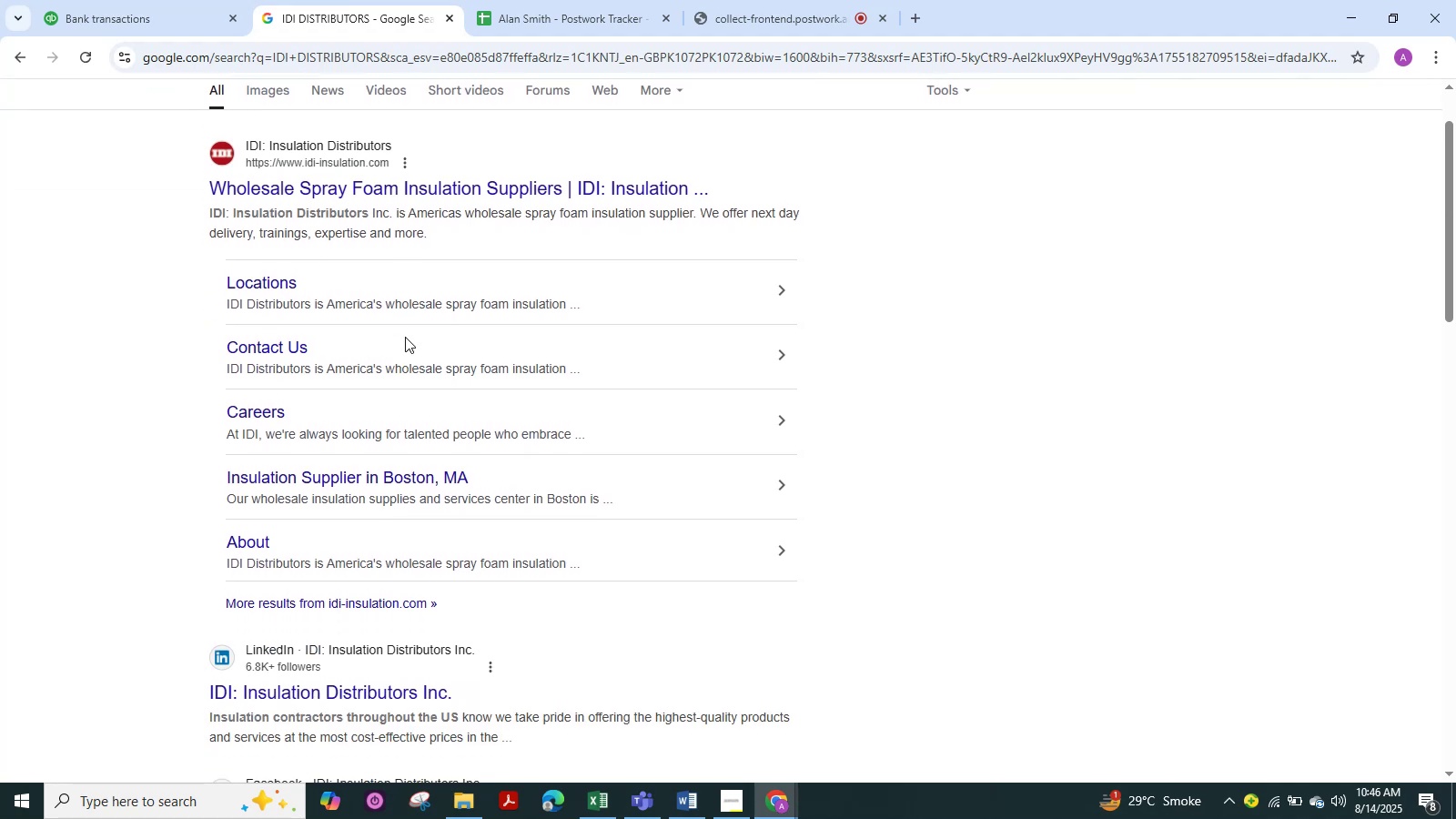 
scroll: coordinate [473, 350], scroll_direction: up, amount: 2.0
 